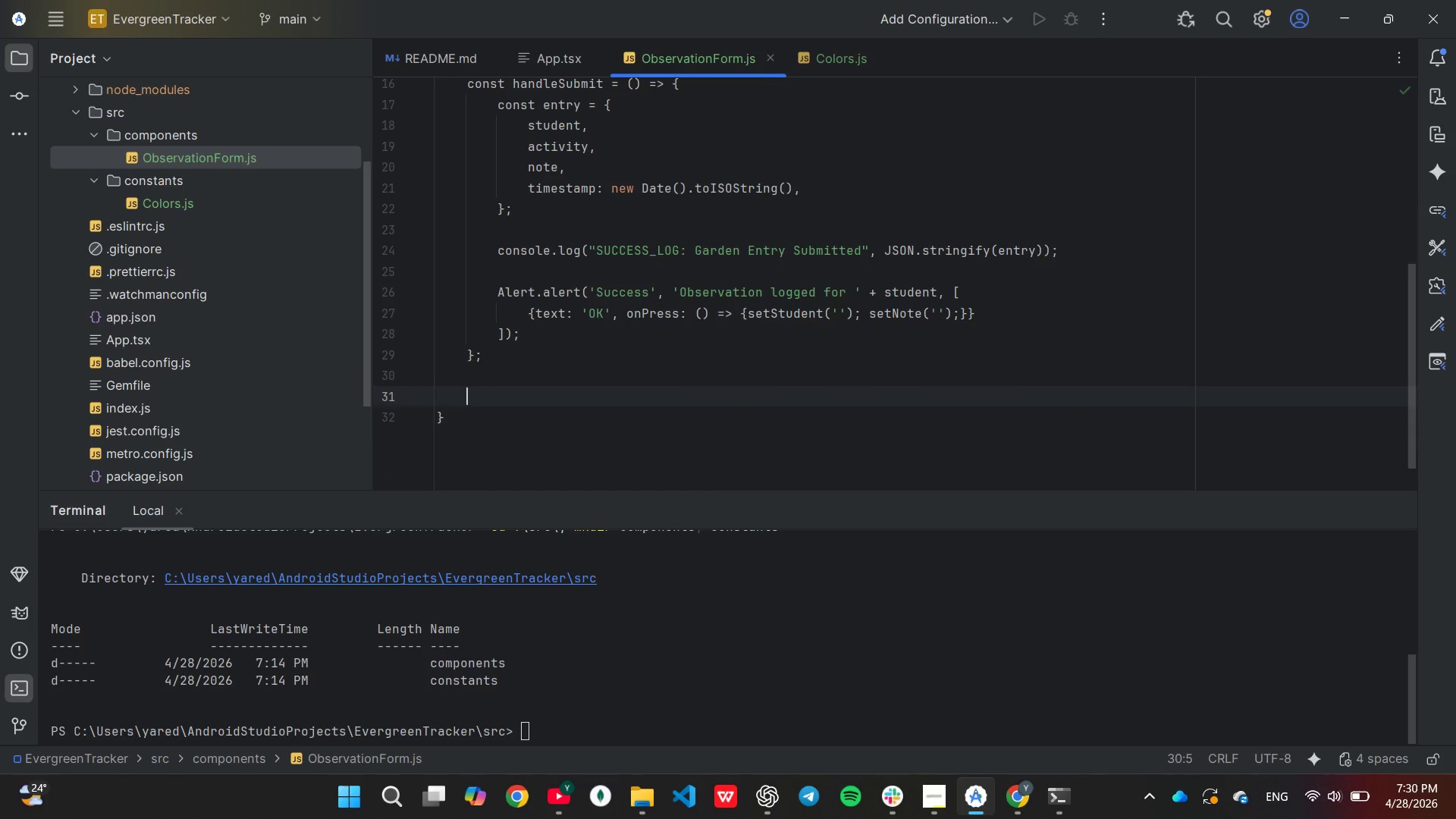 
key(Enter)
 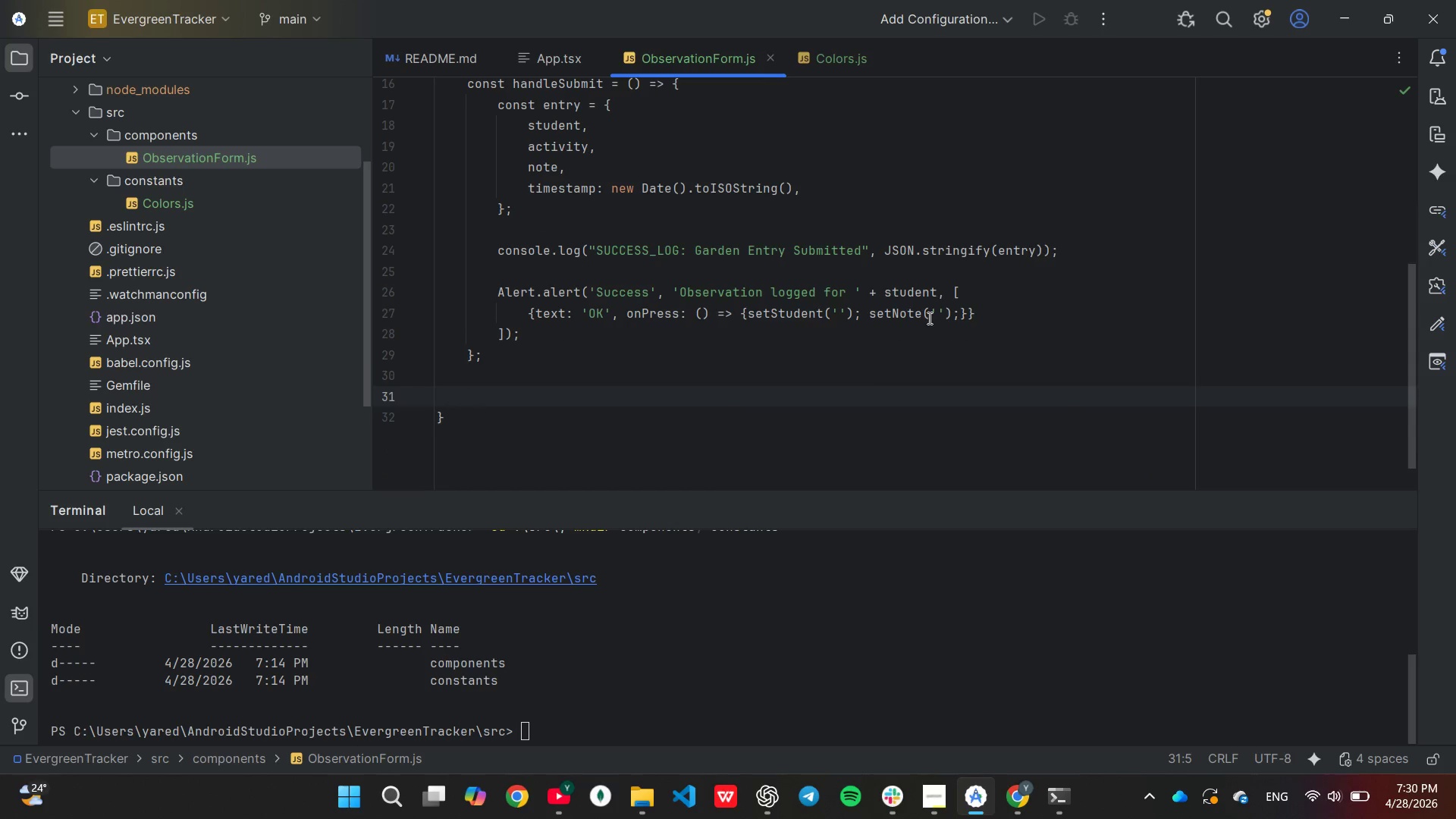 
key(Enter)
 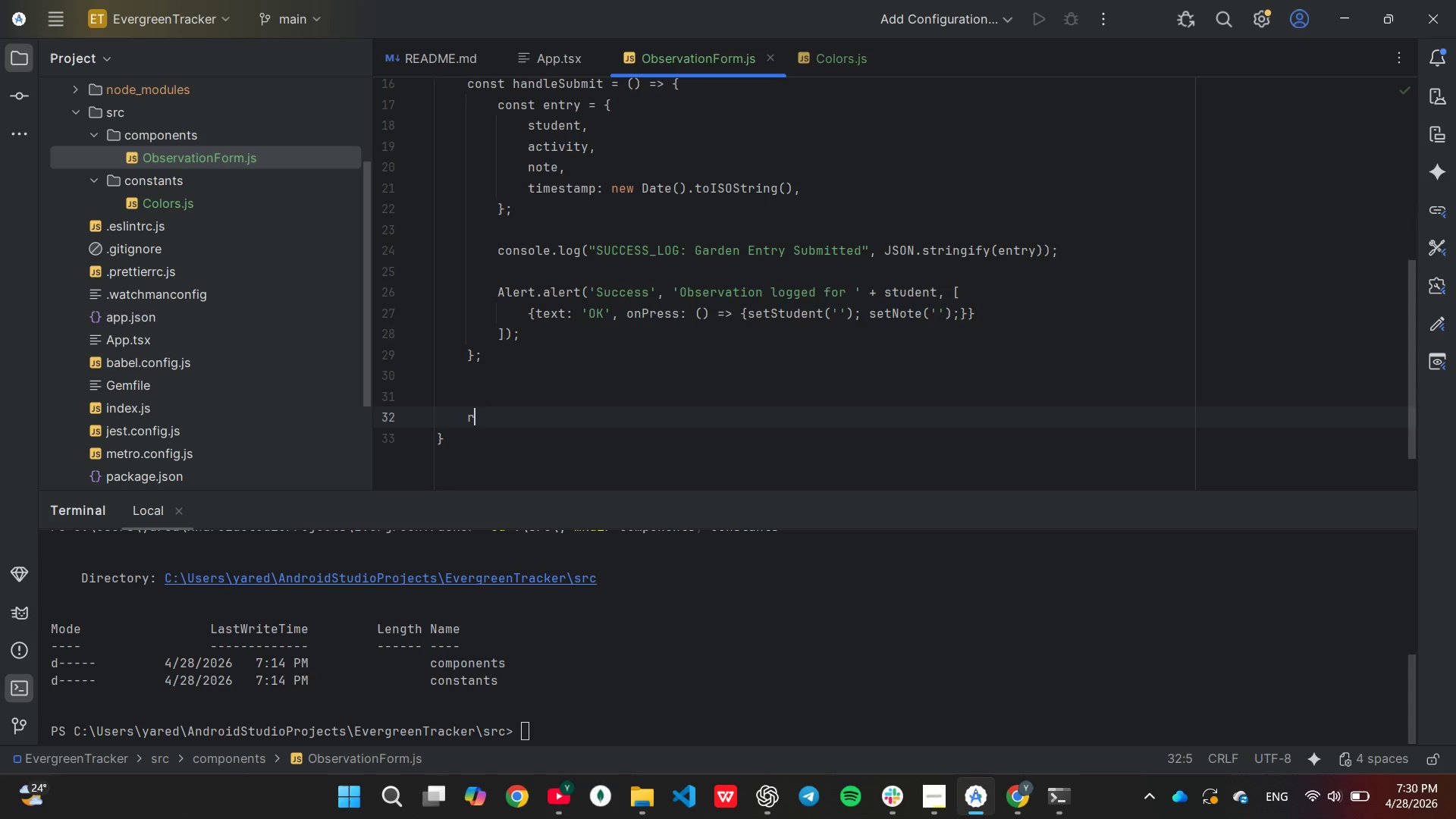 
type(return {)
key(Backspace)
type(()
 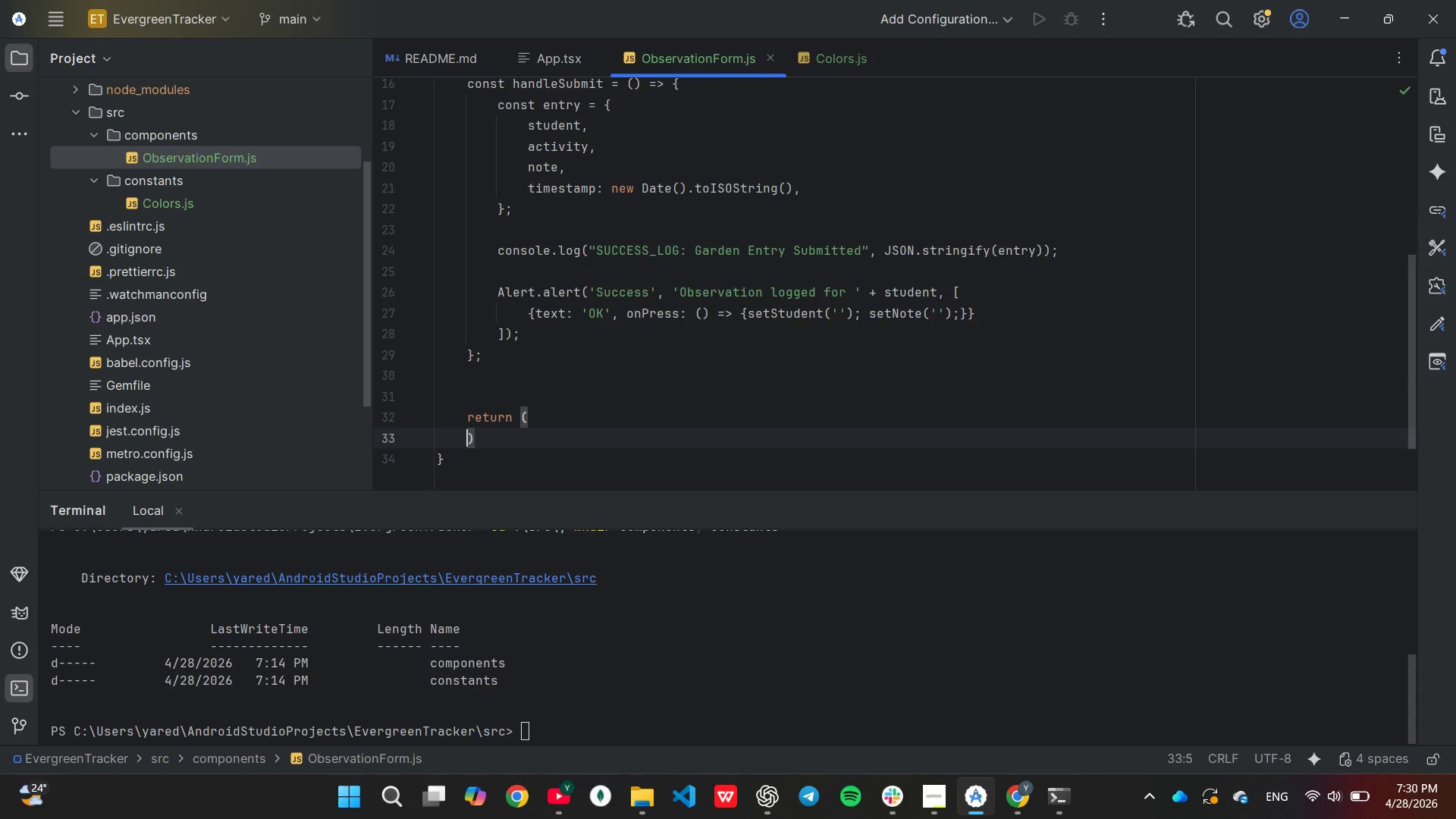 
 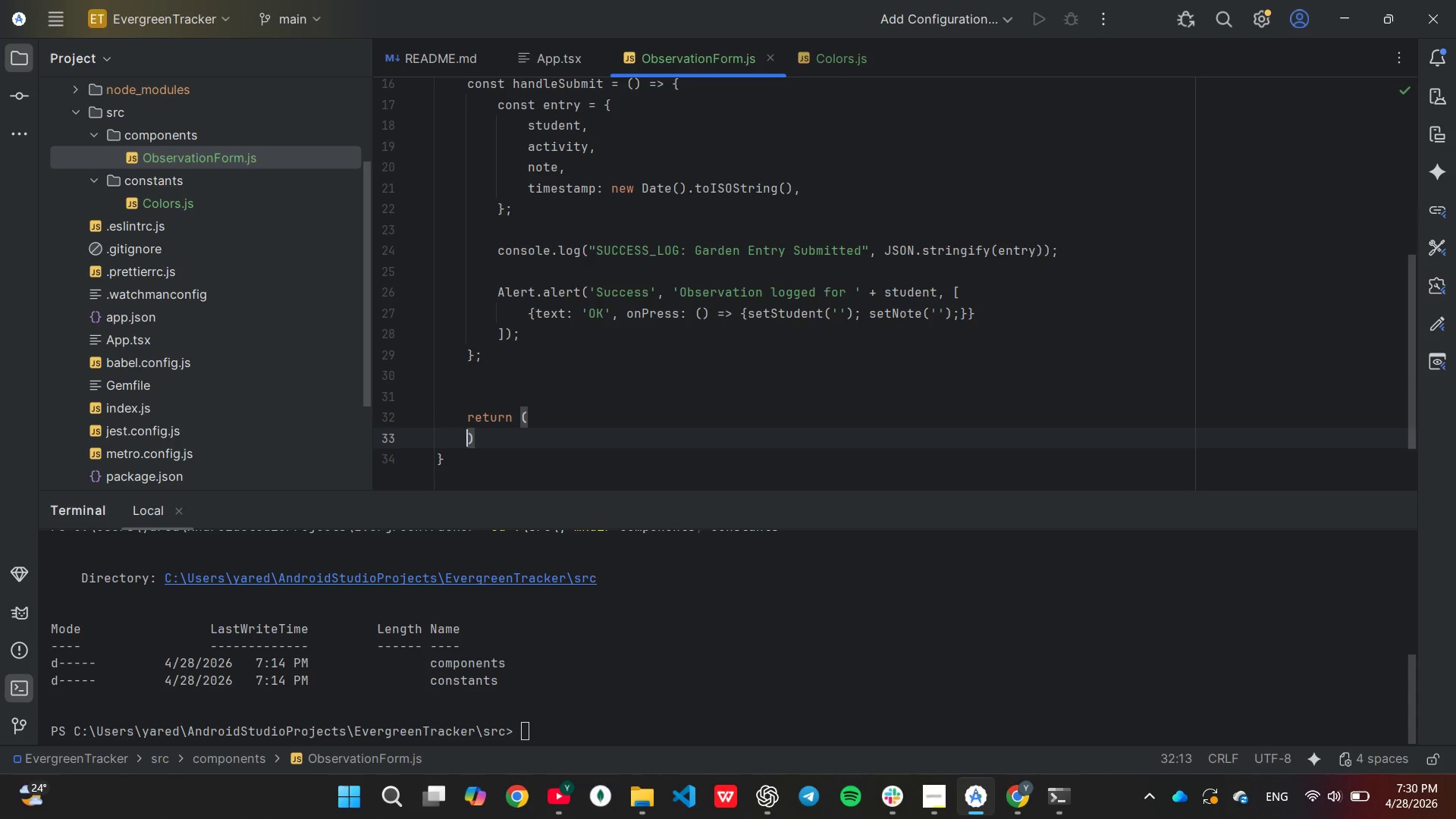 
key(Enter)
 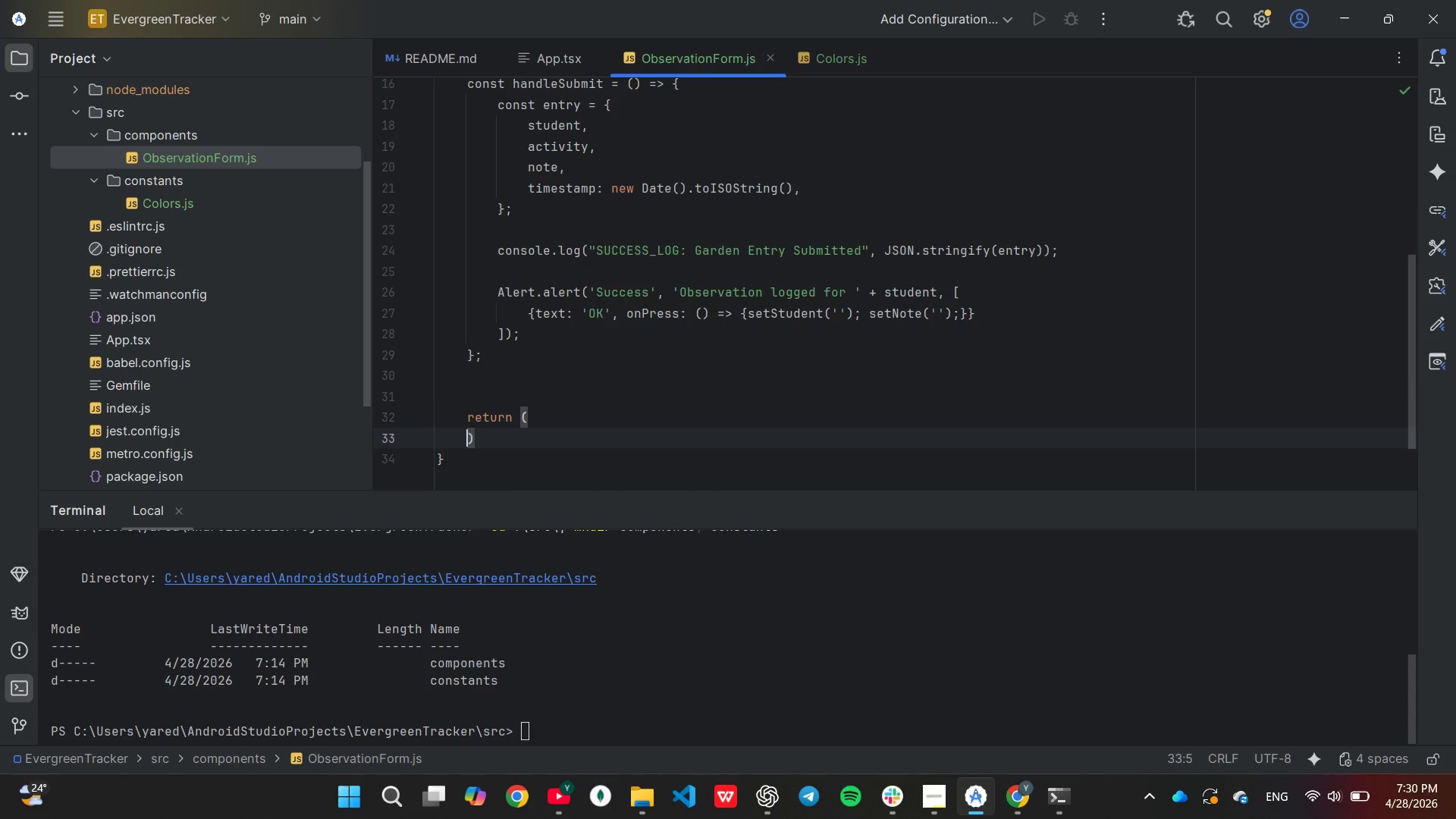 
key(Enter)
 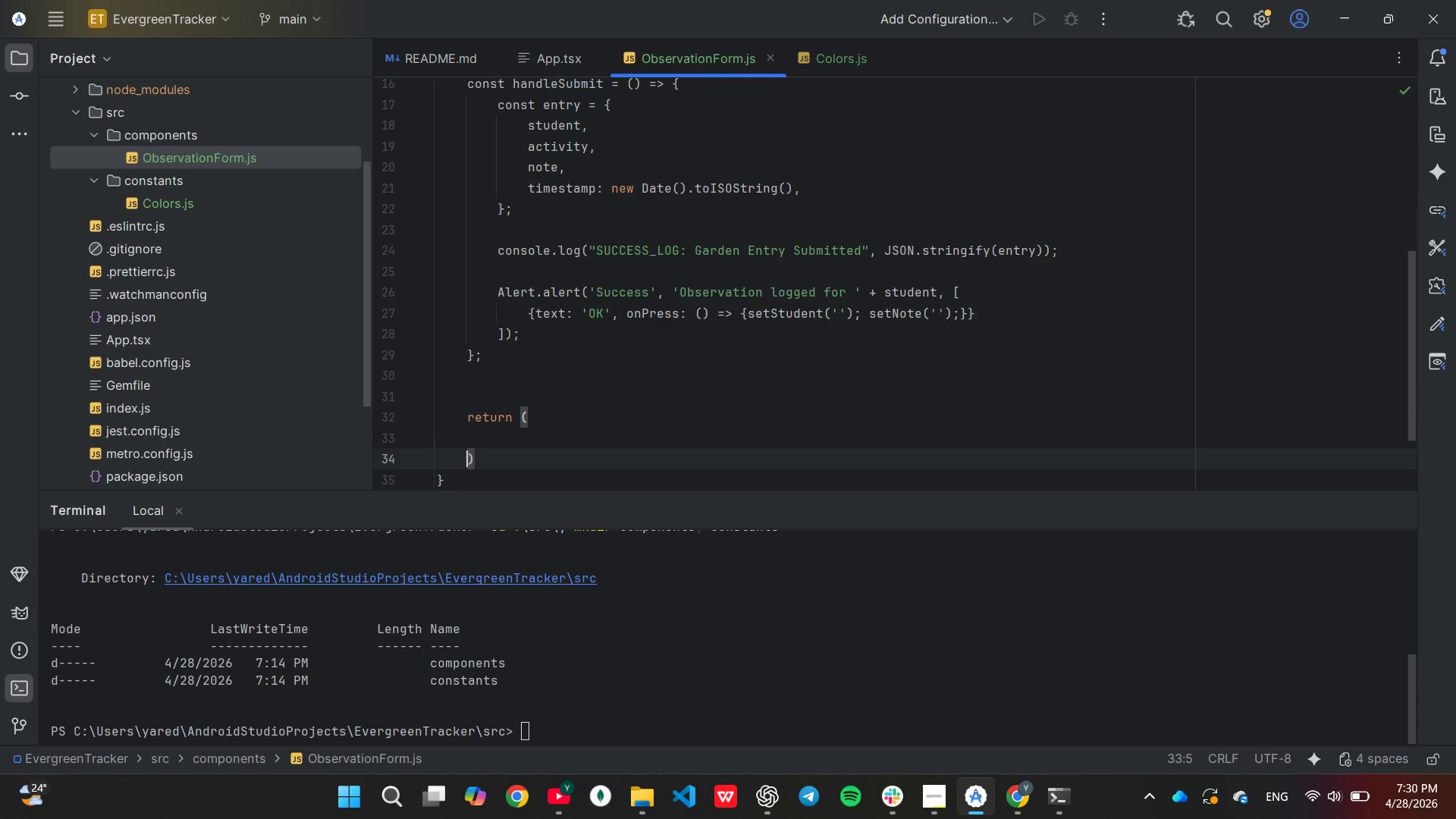 
key(Enter)
 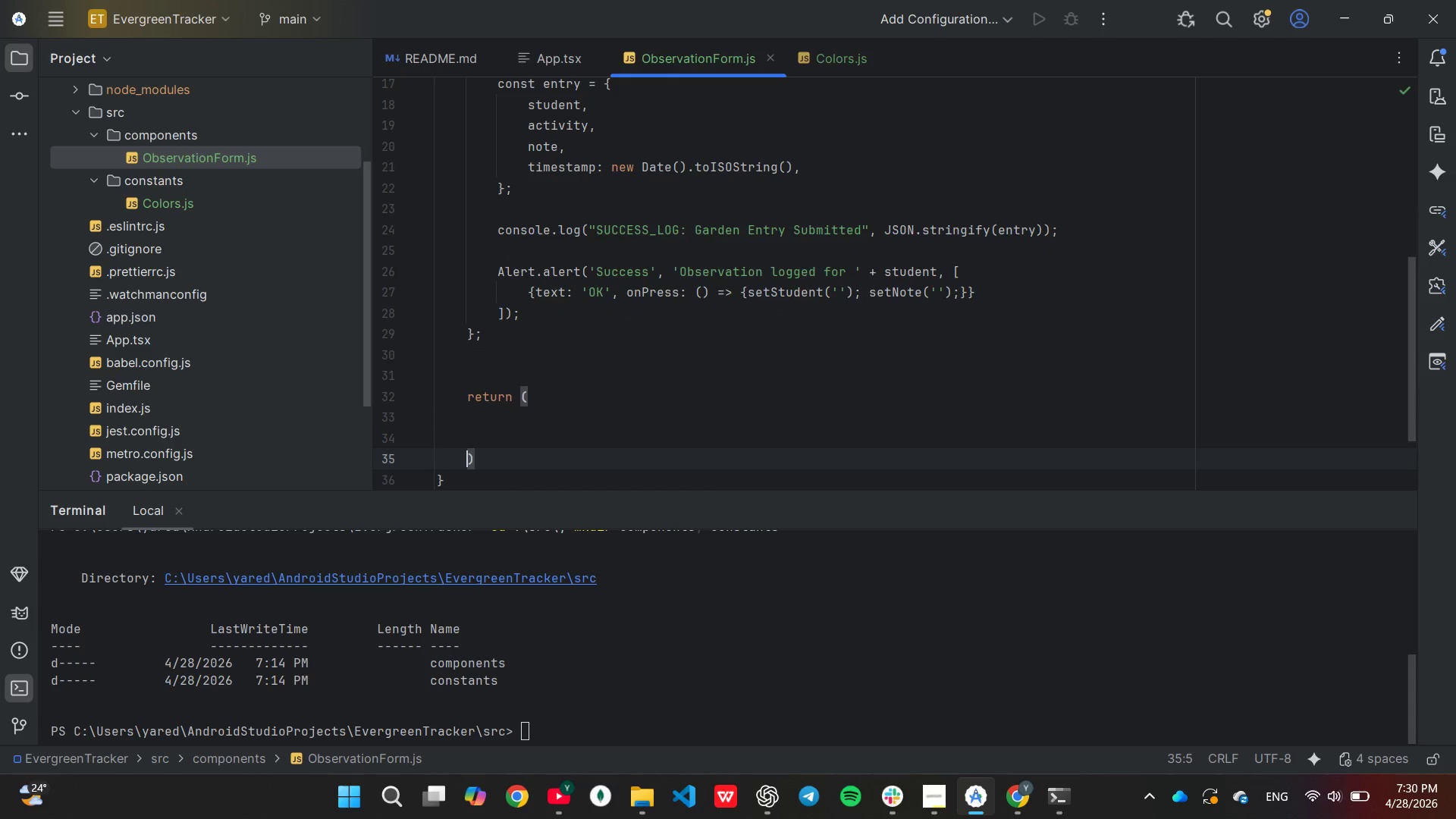 
key(ArrowUp)
 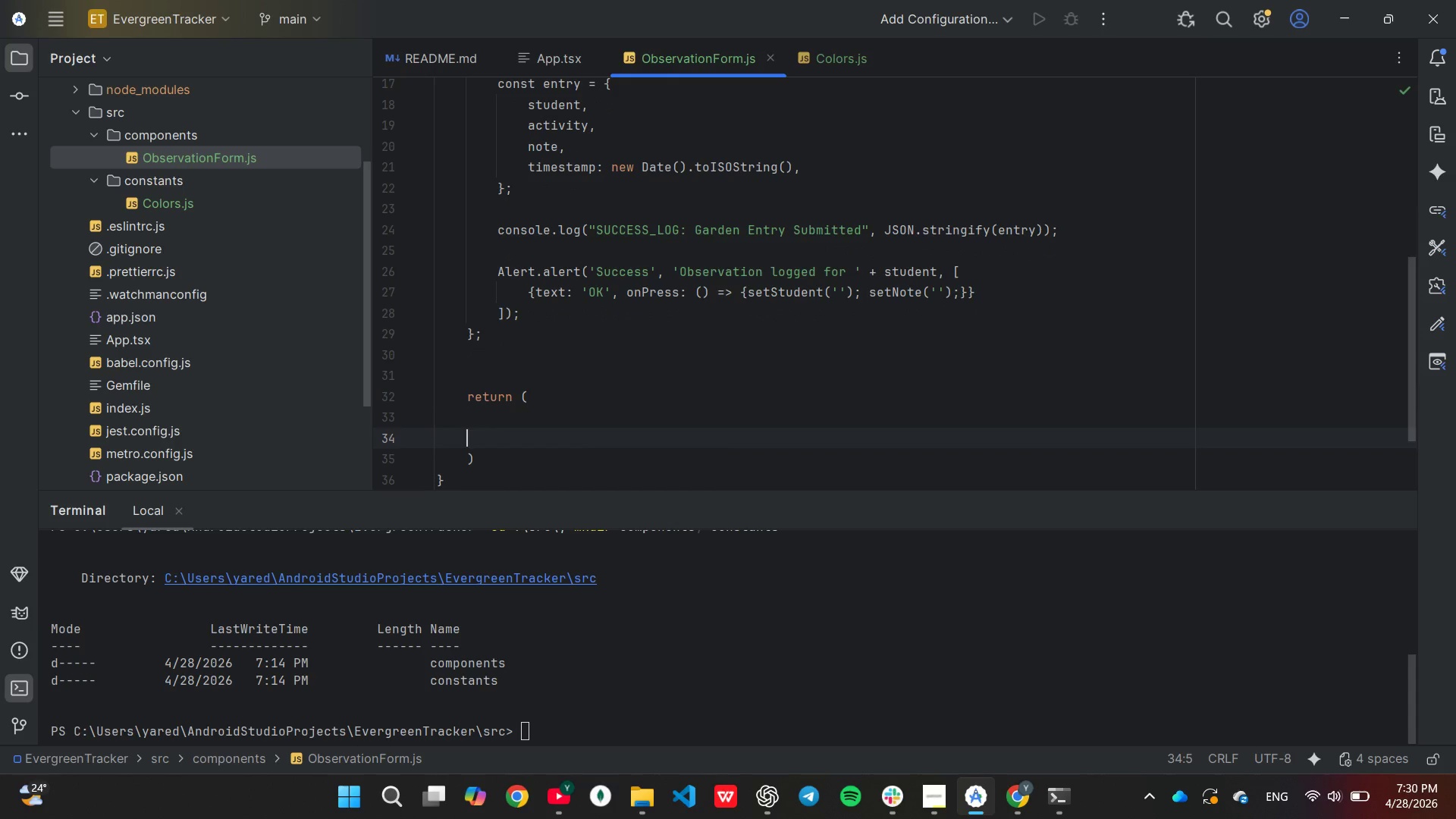 
key(ArrowUp)
 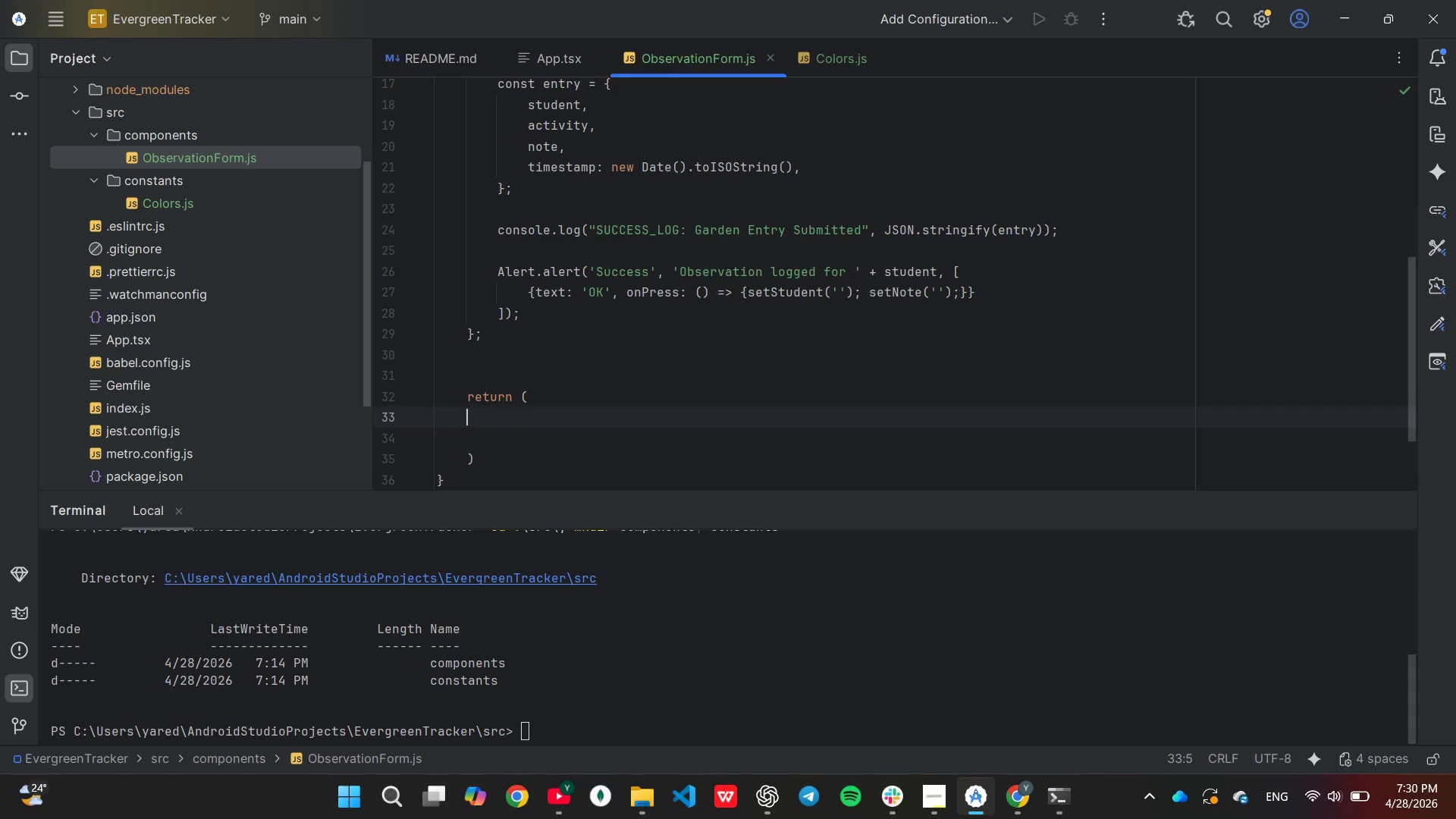 
key(Tab)
 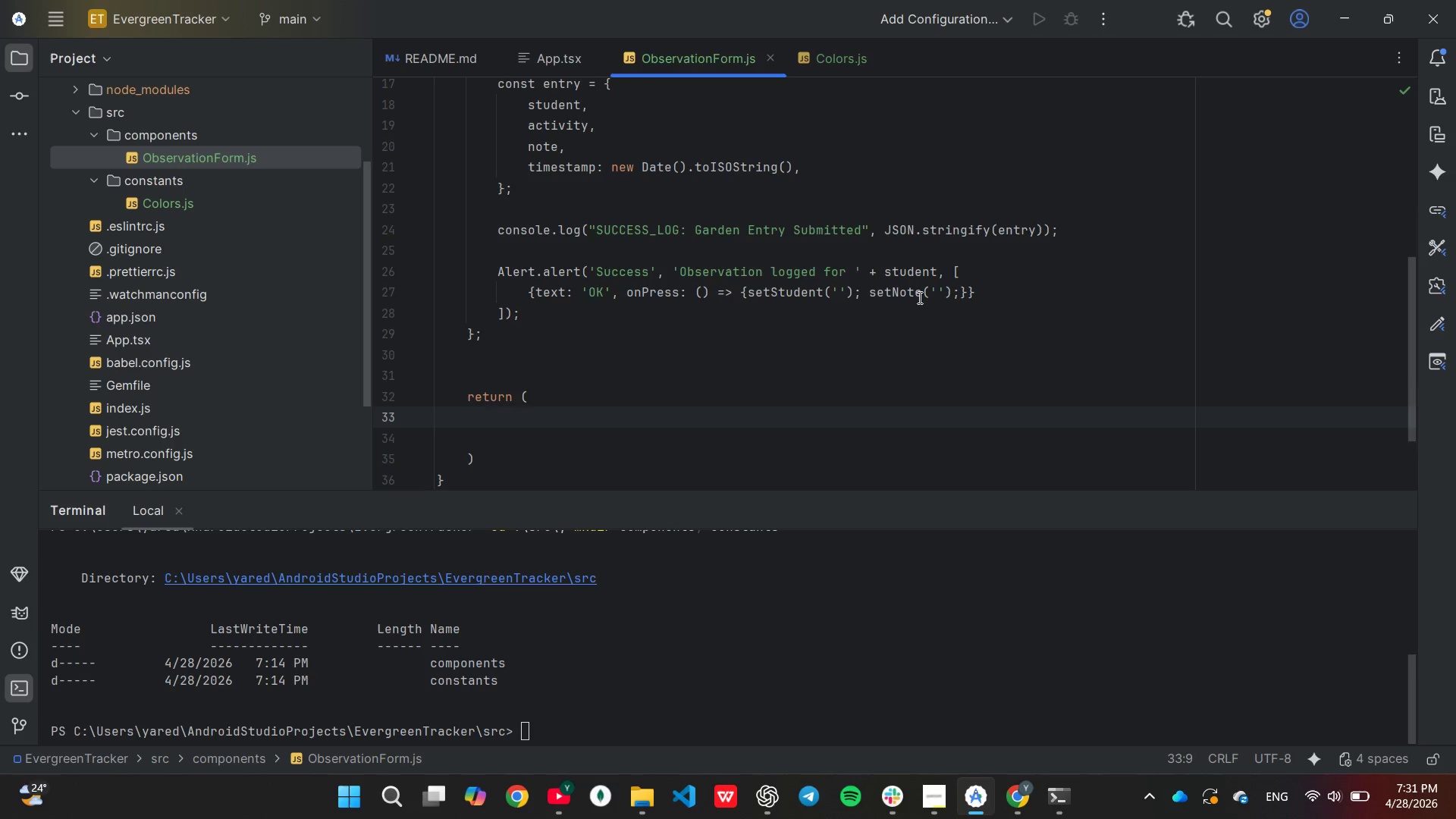 
wait(47.23)
 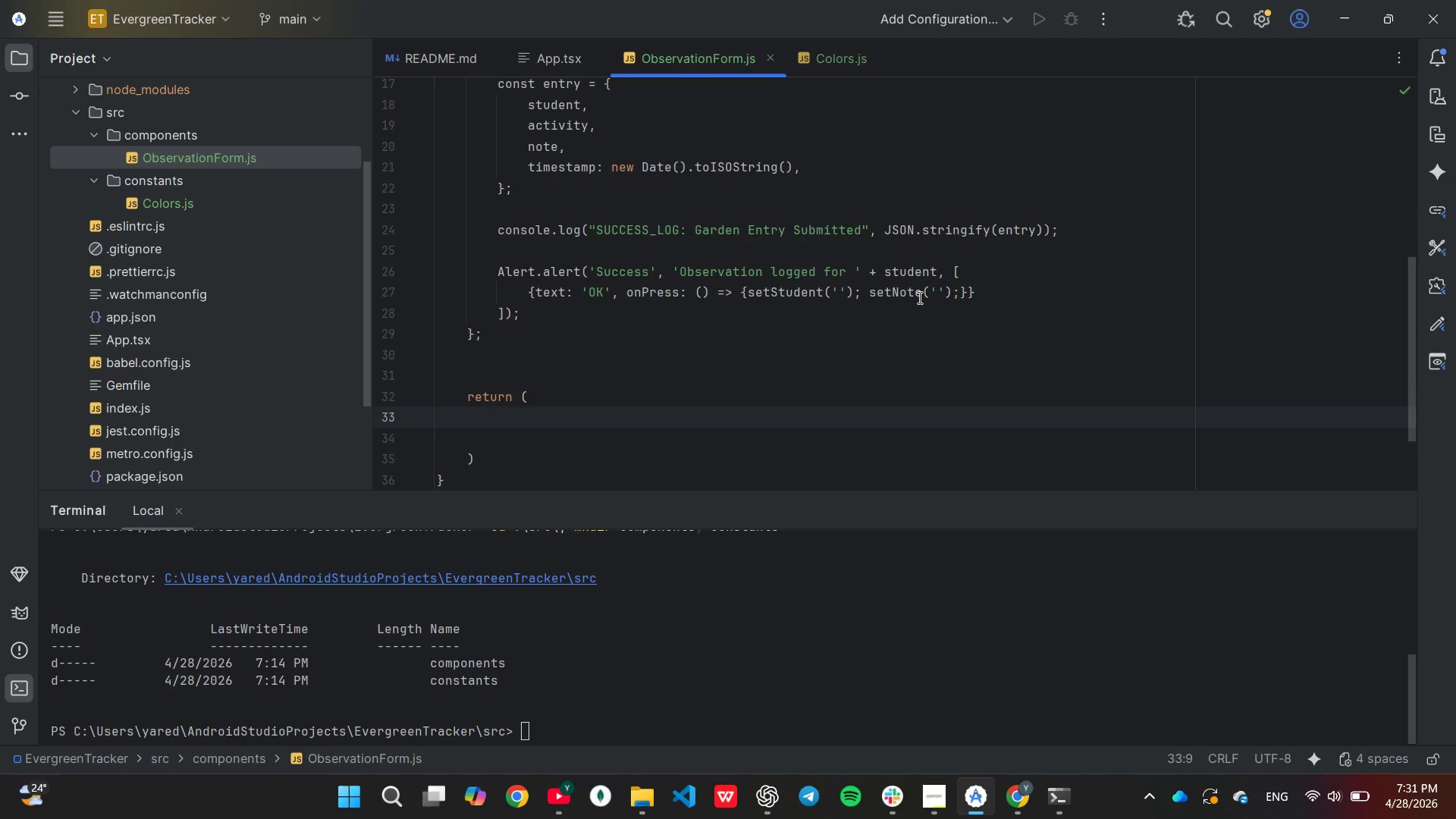 
left_click([570, 795])
 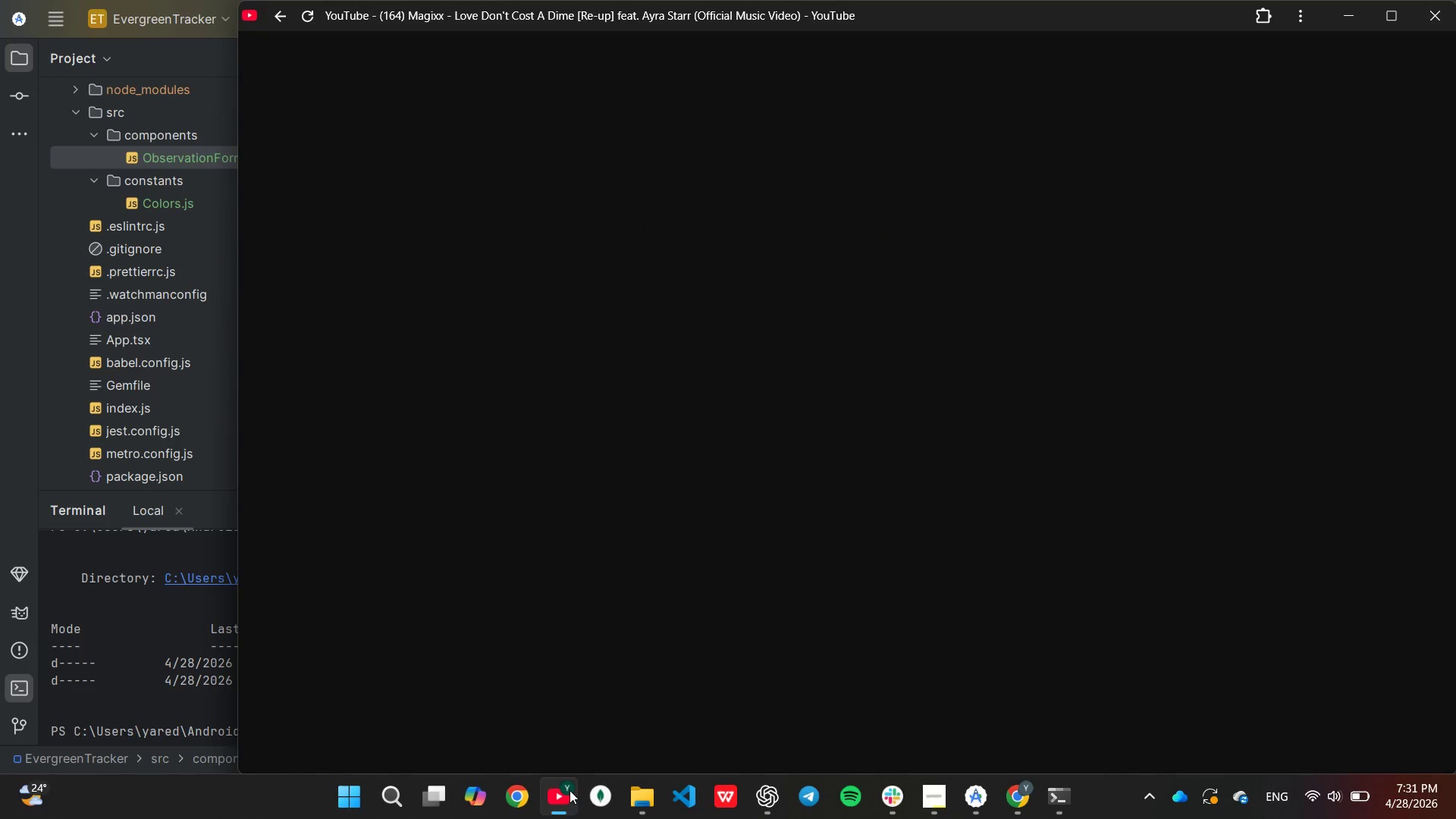 
key(Space)
 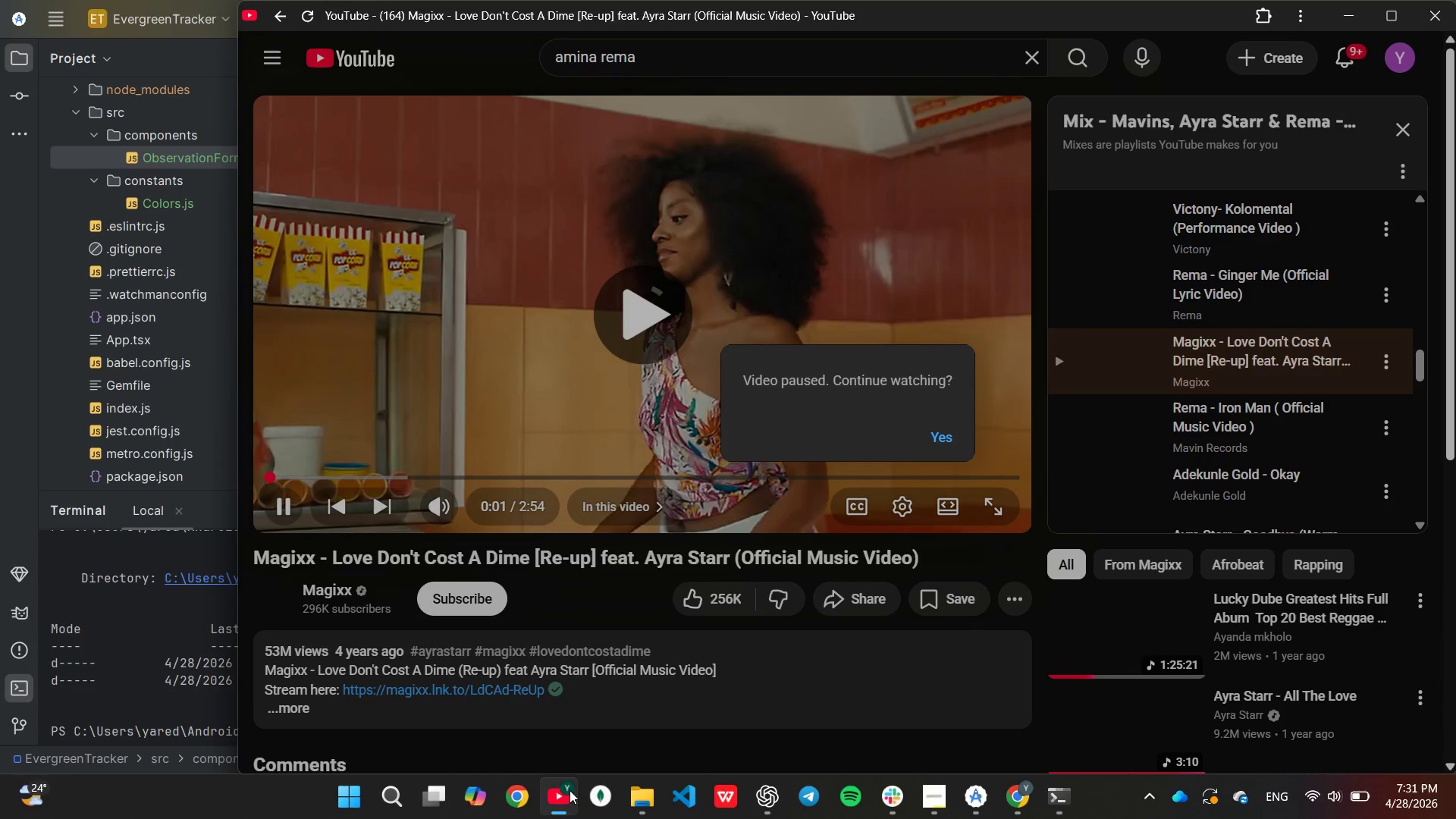 
left_click([565, 787])
 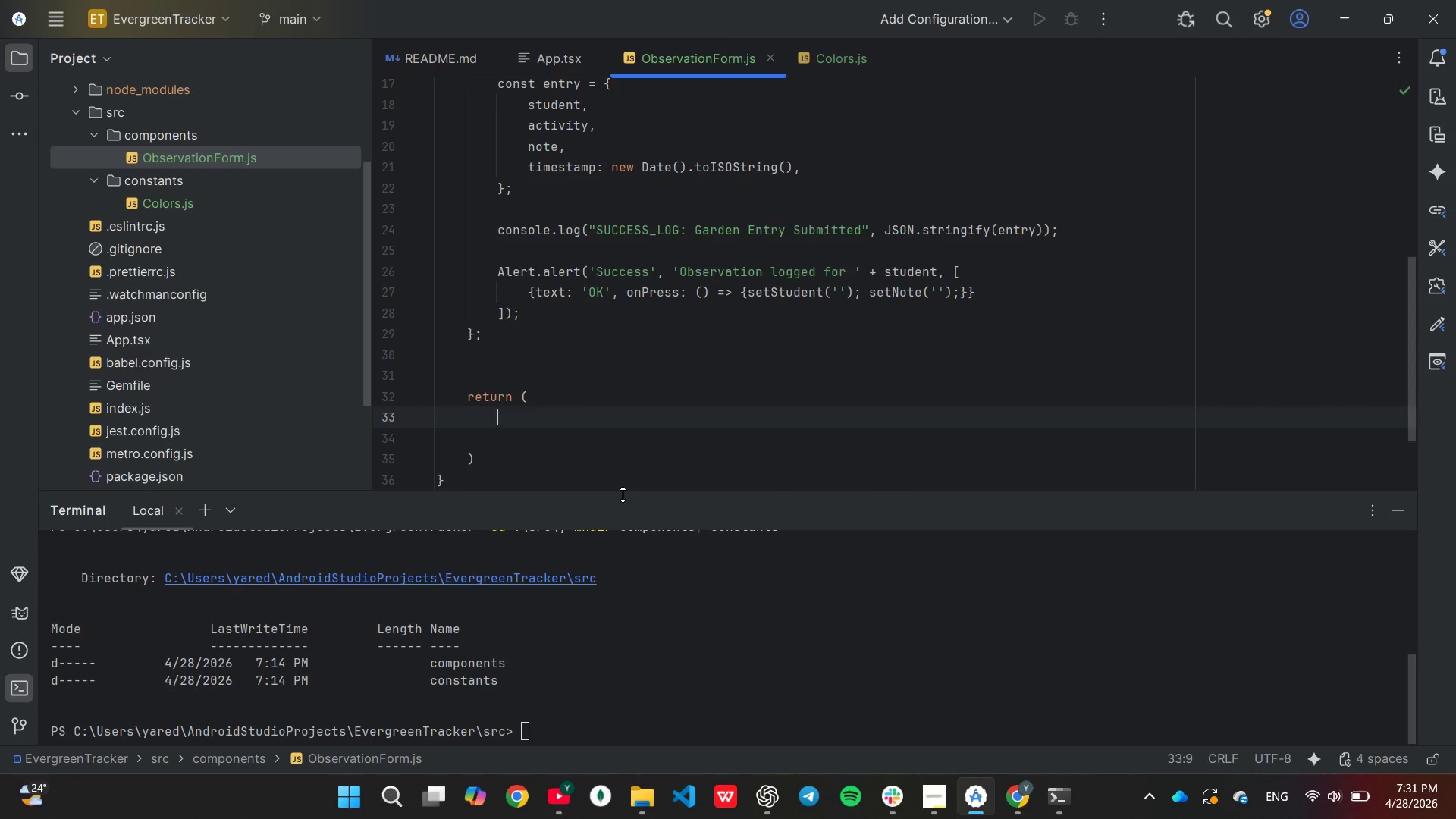 
scroll: coordinate [566, 790], scroll_direction: none, amount: 0.0
 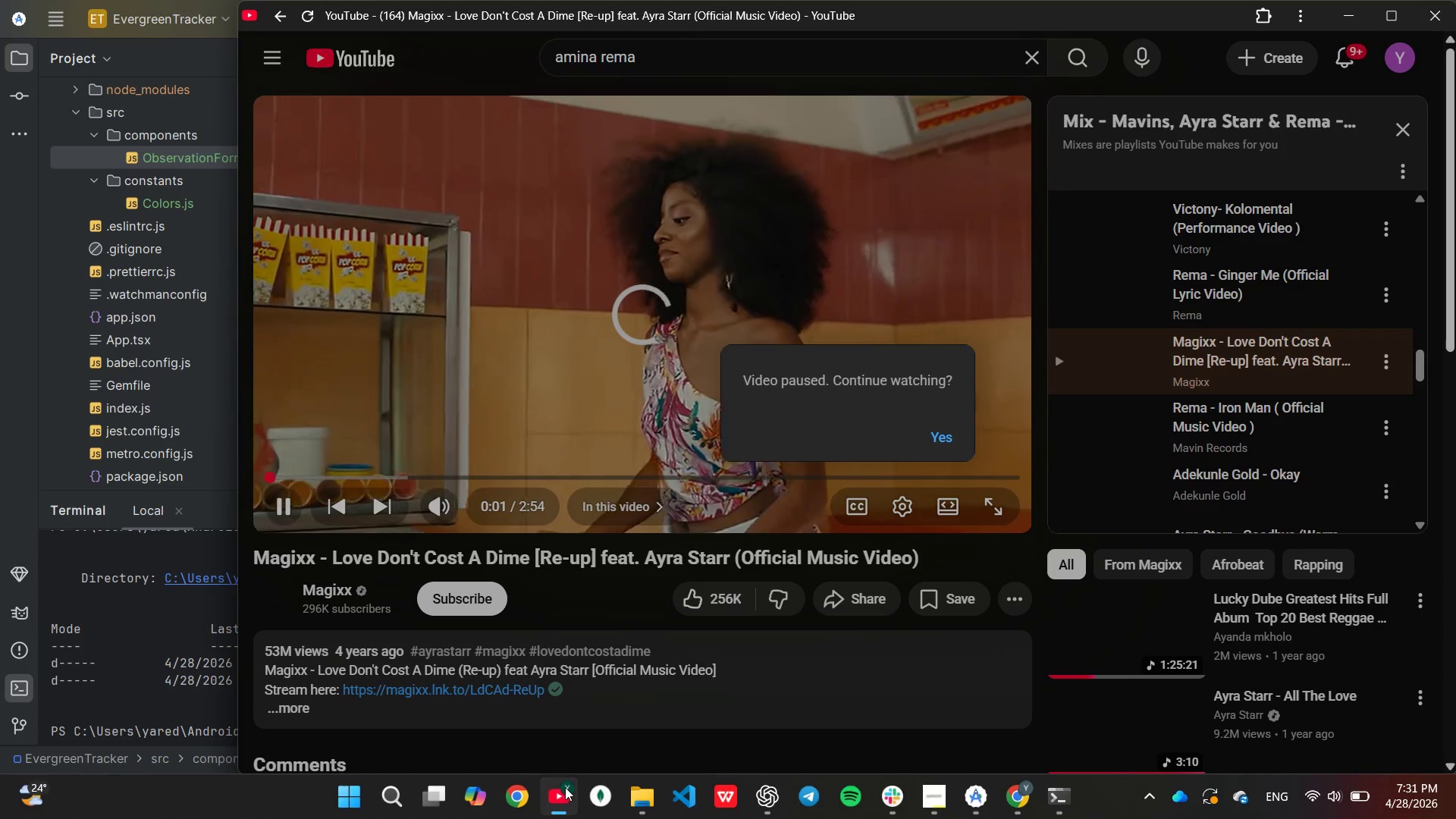 
wait(12.38)
 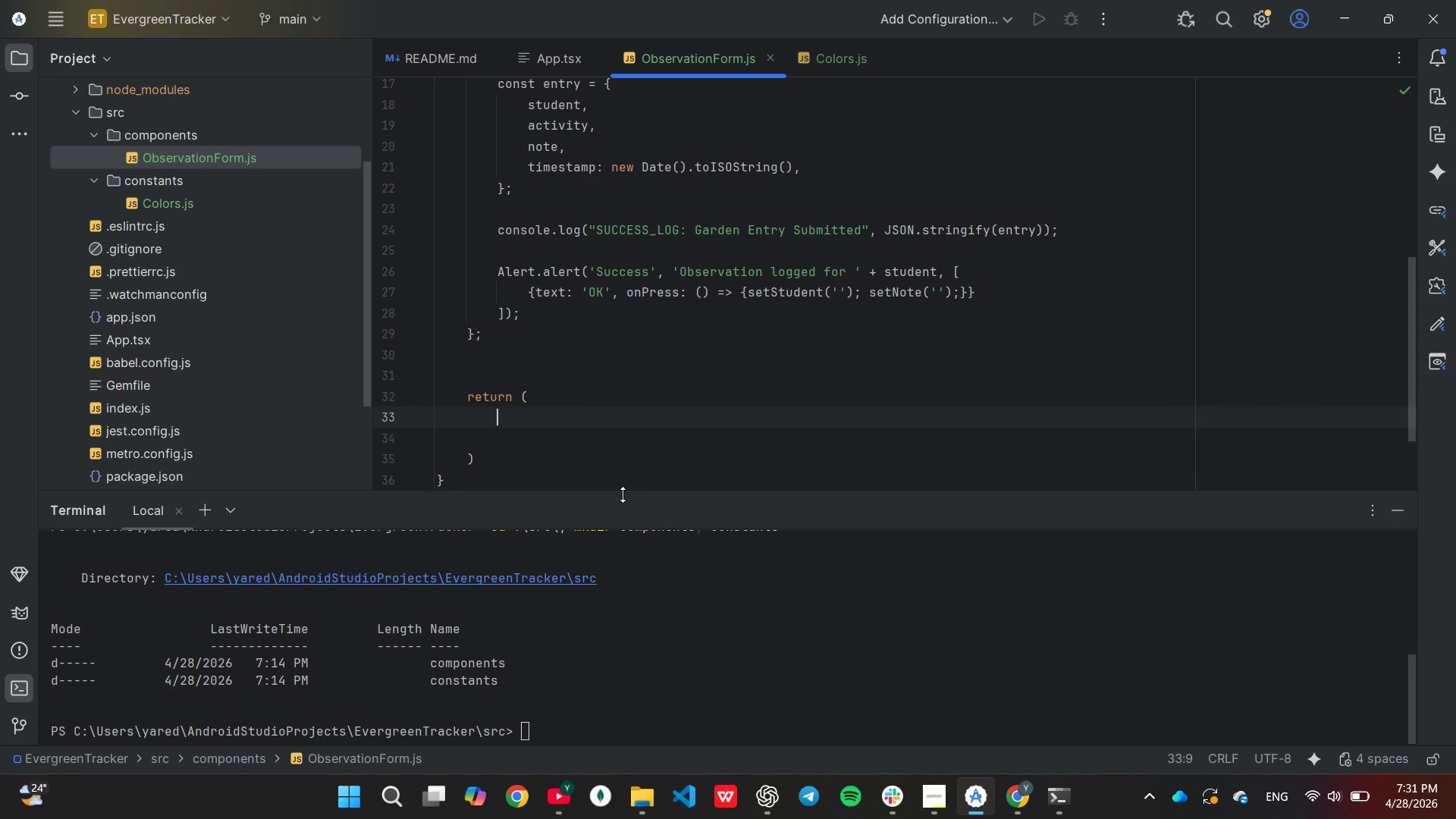 
type(<Scr)
key(Tab)
type( style={styles.container)
 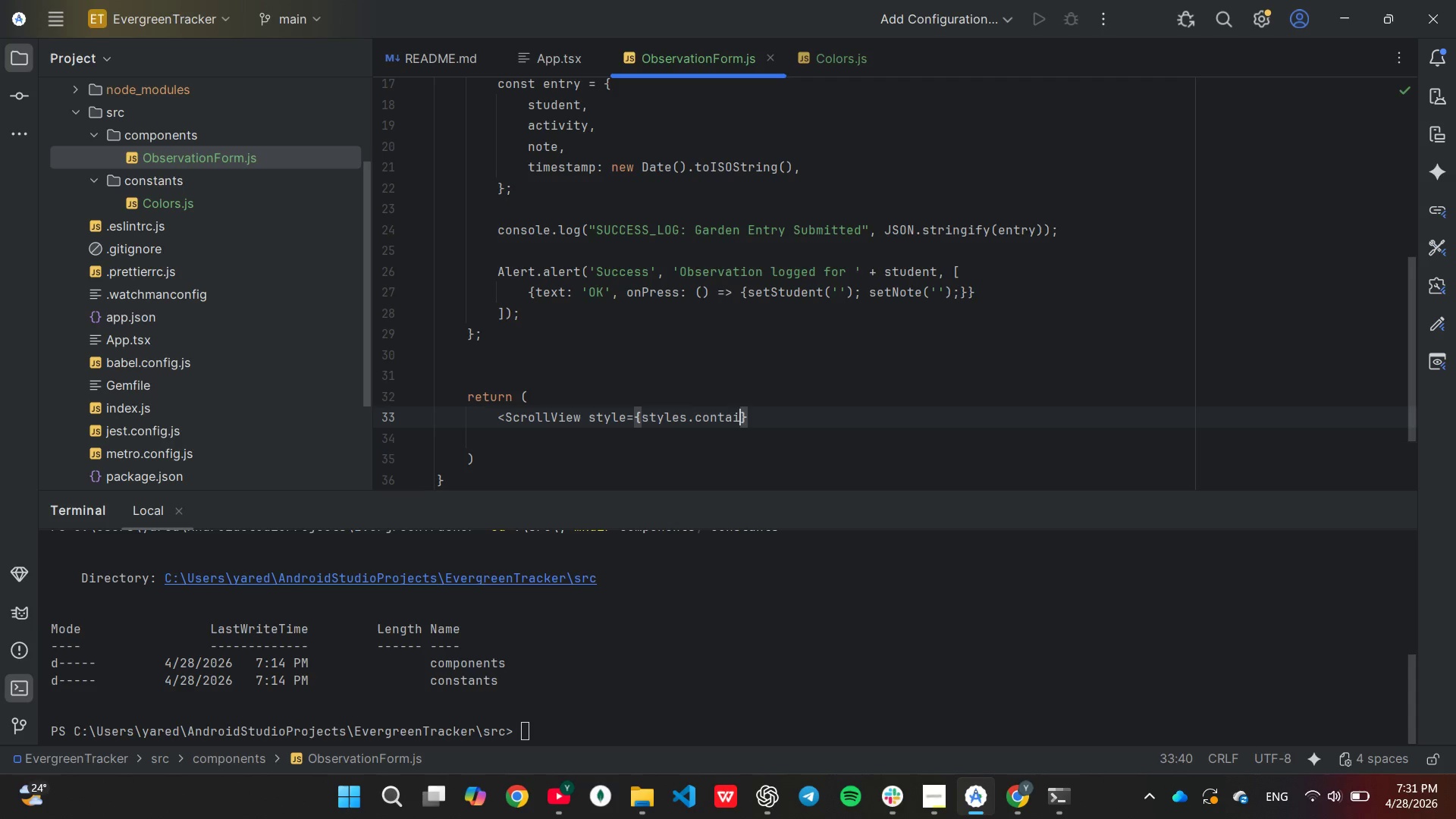 
wait(5.31)
 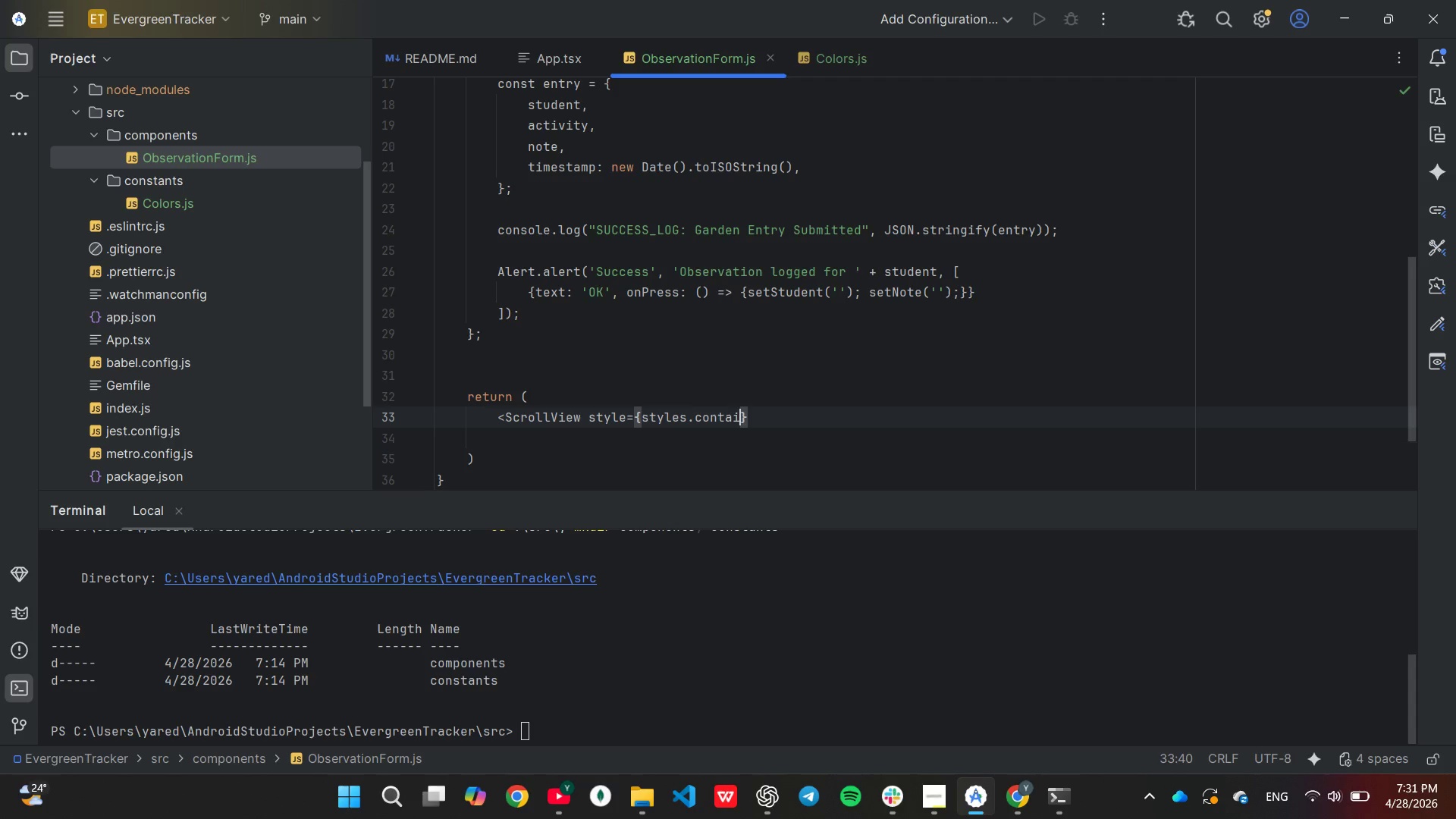 
key(ArrowRight)
 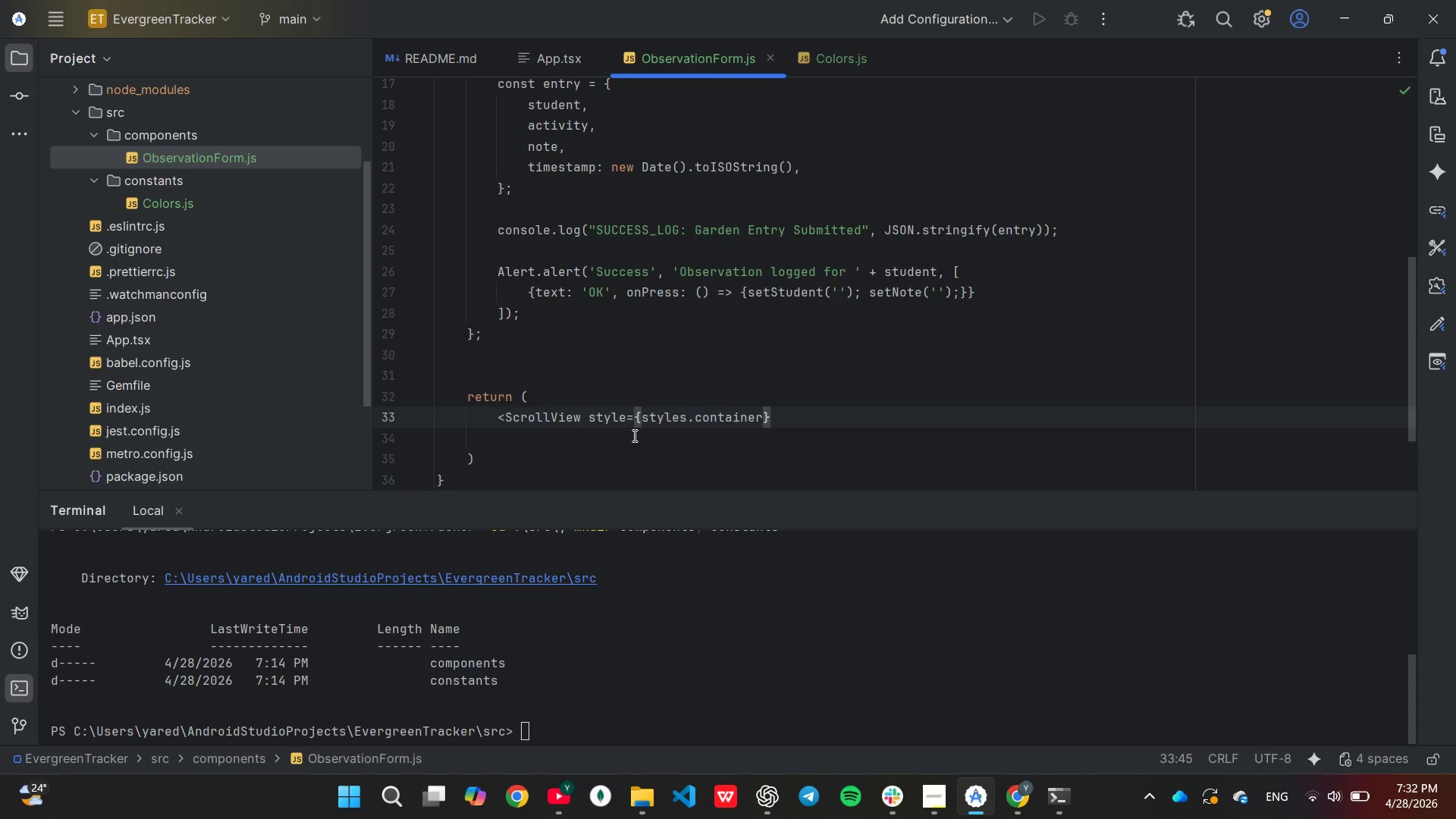 
key(Shift+ShiftLeft)
 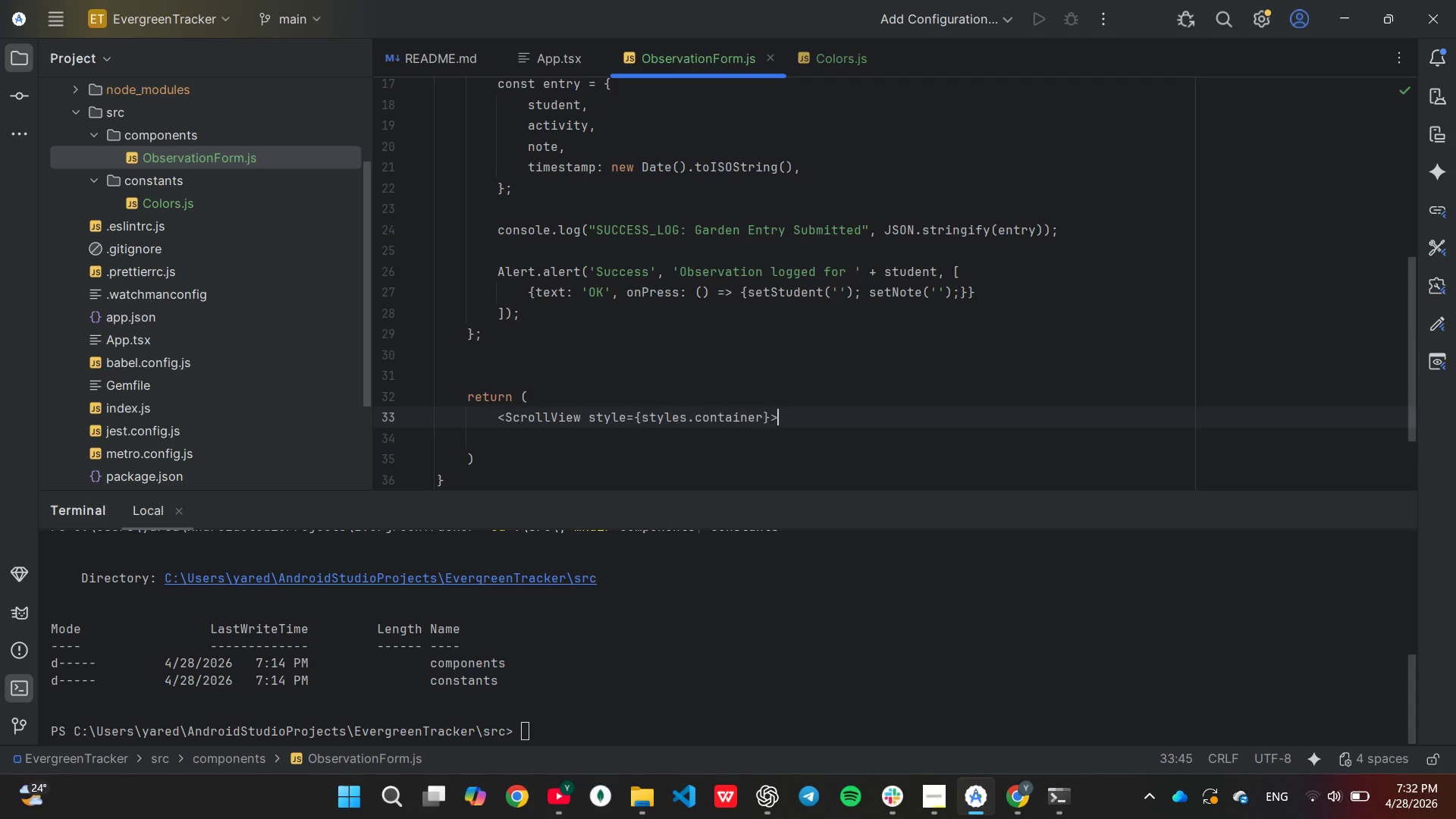 
key(Shift+Period)
 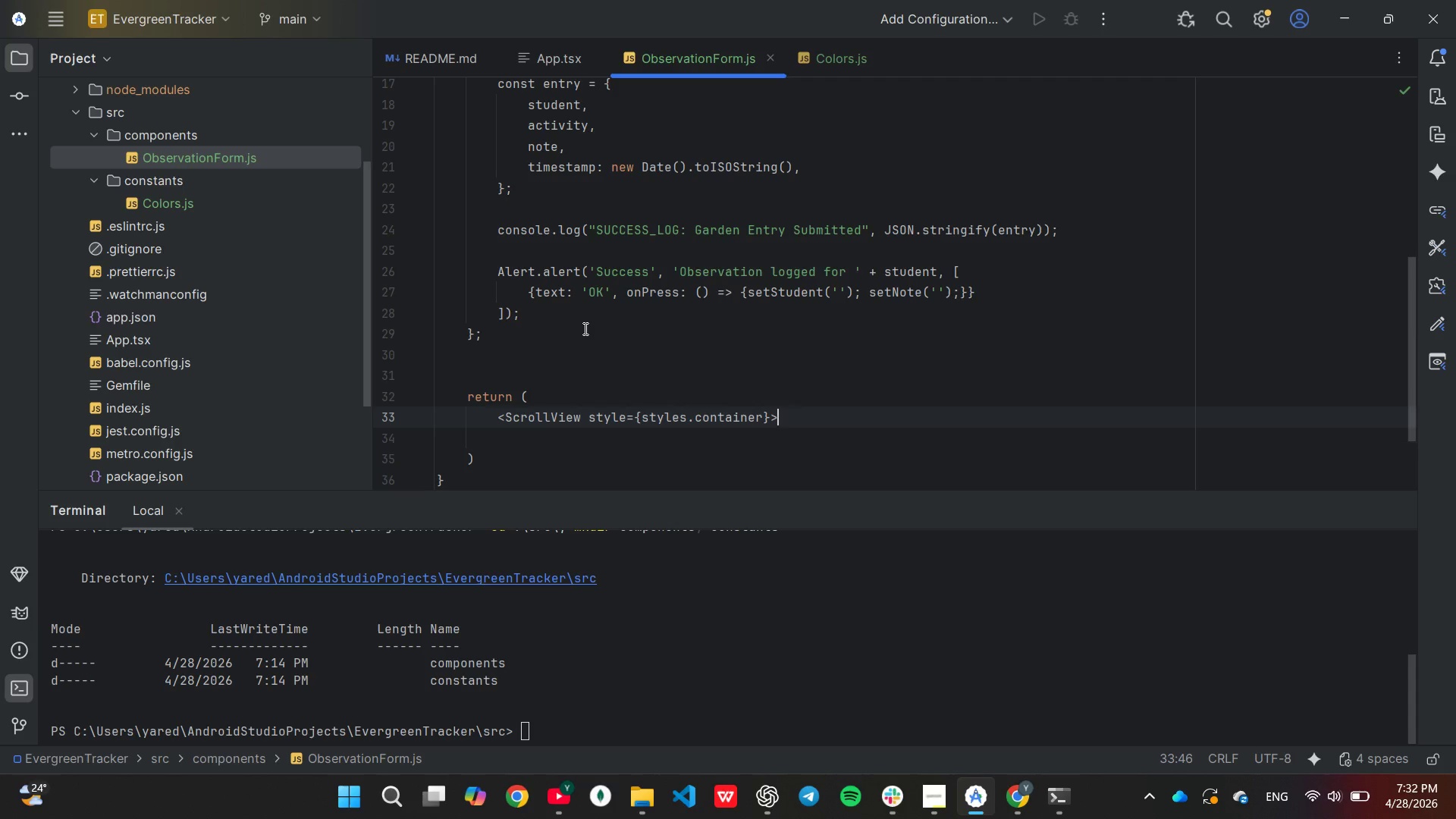 
wait(48.06)
 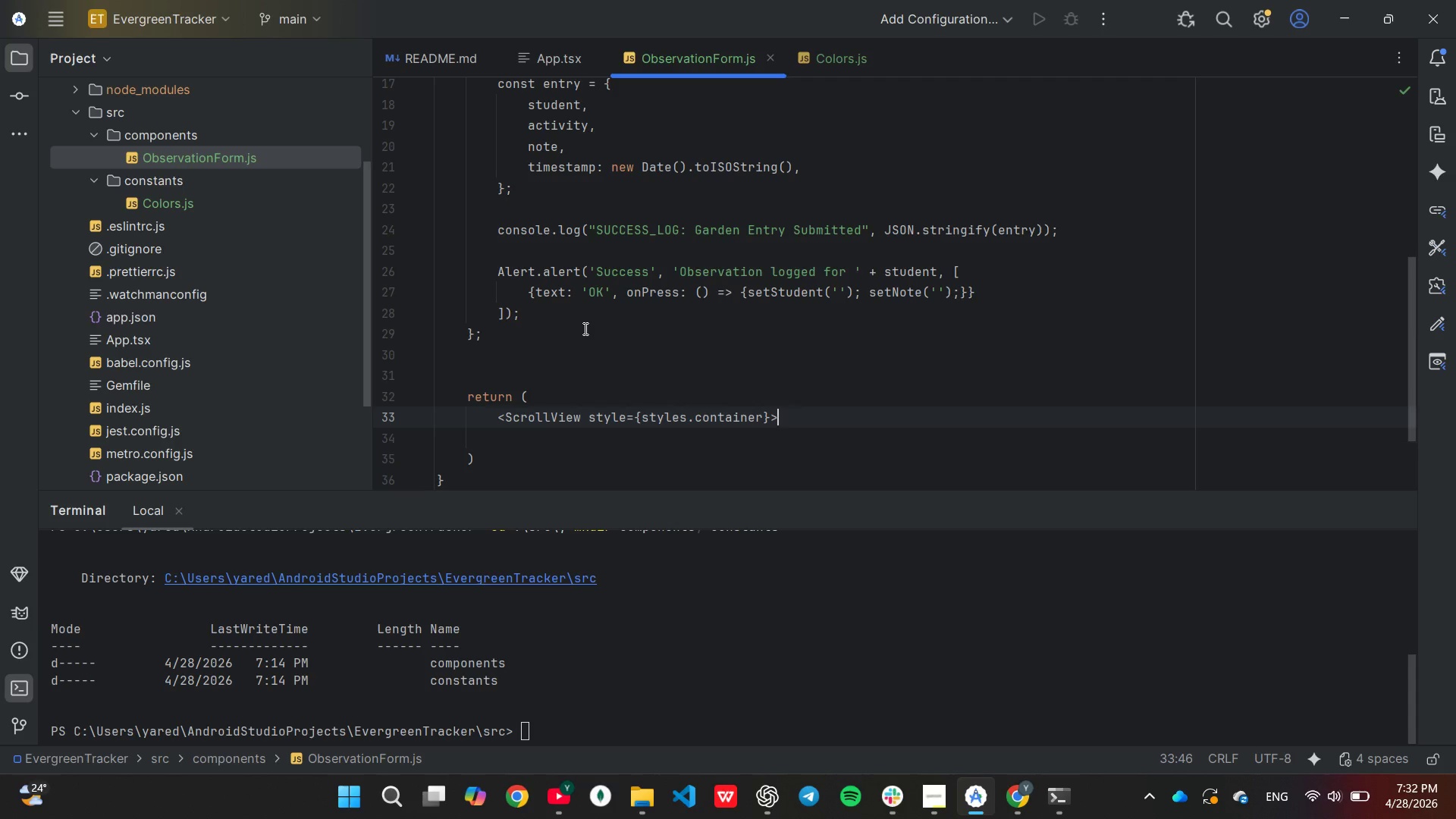 
key(Space)
 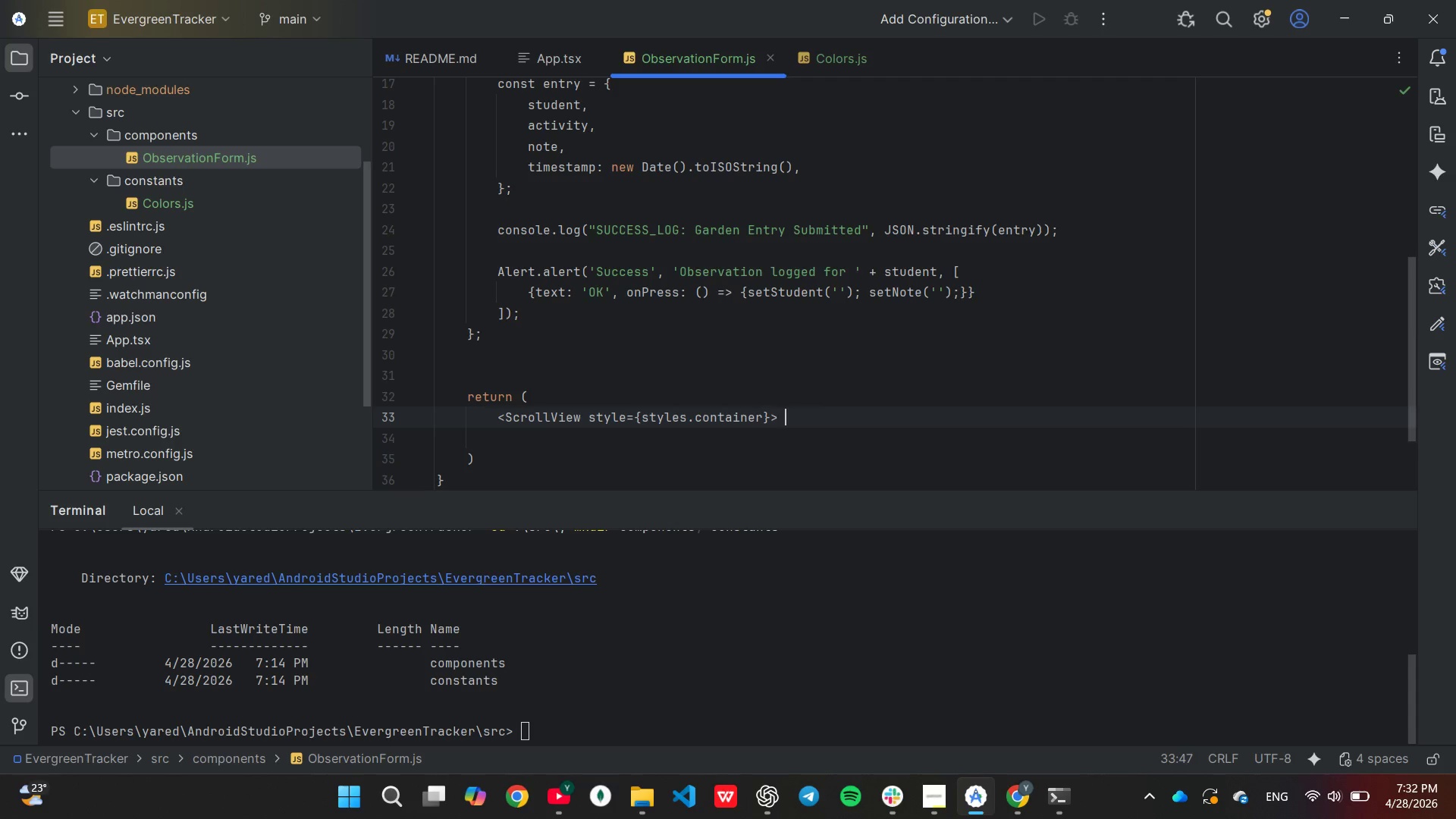 
key(Backspace)
 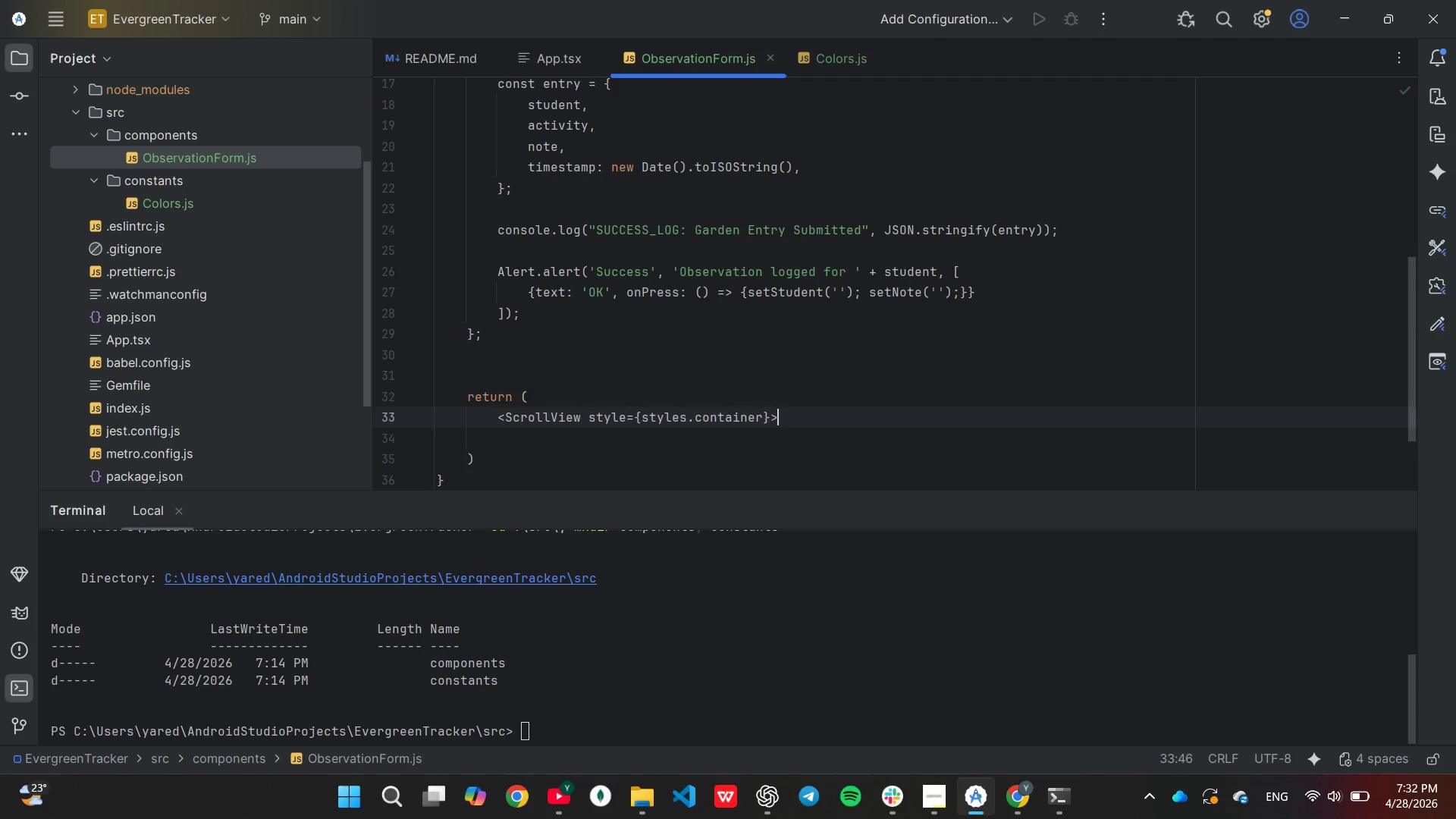 
key(Shift+ShiftLeft)
 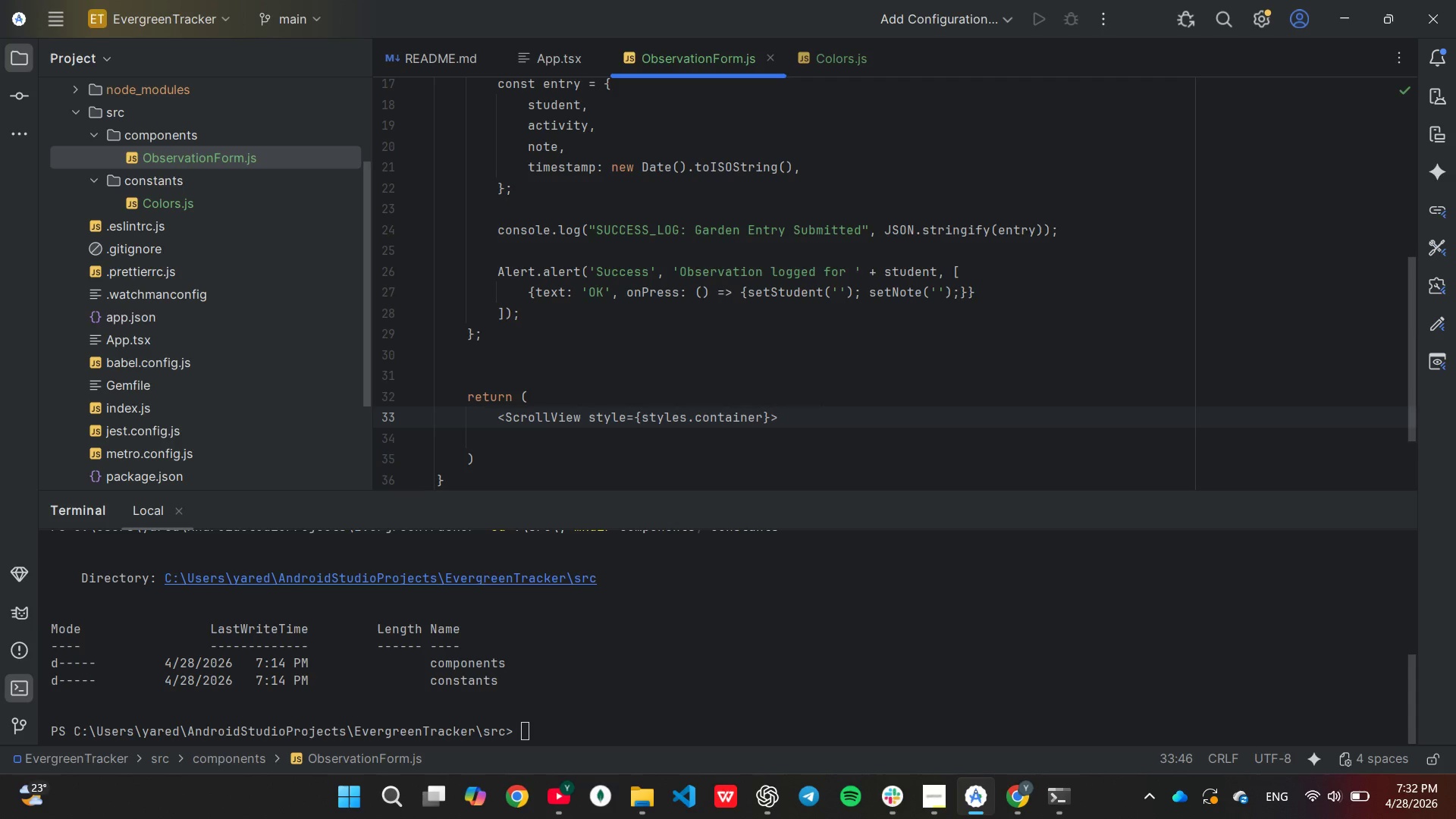 
key(Shift+ShiftLeft)
 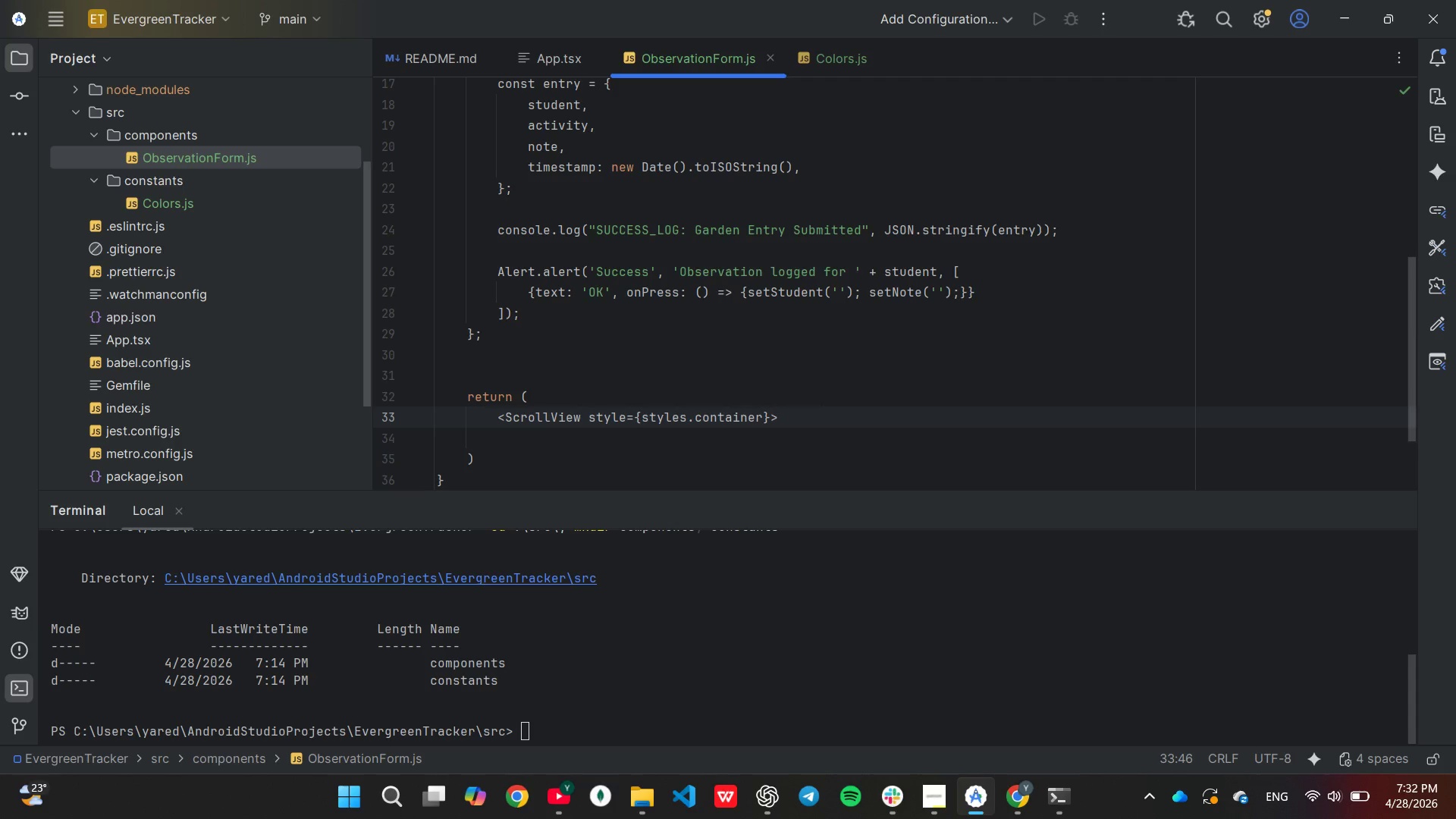 
key(Shift+Comma)
 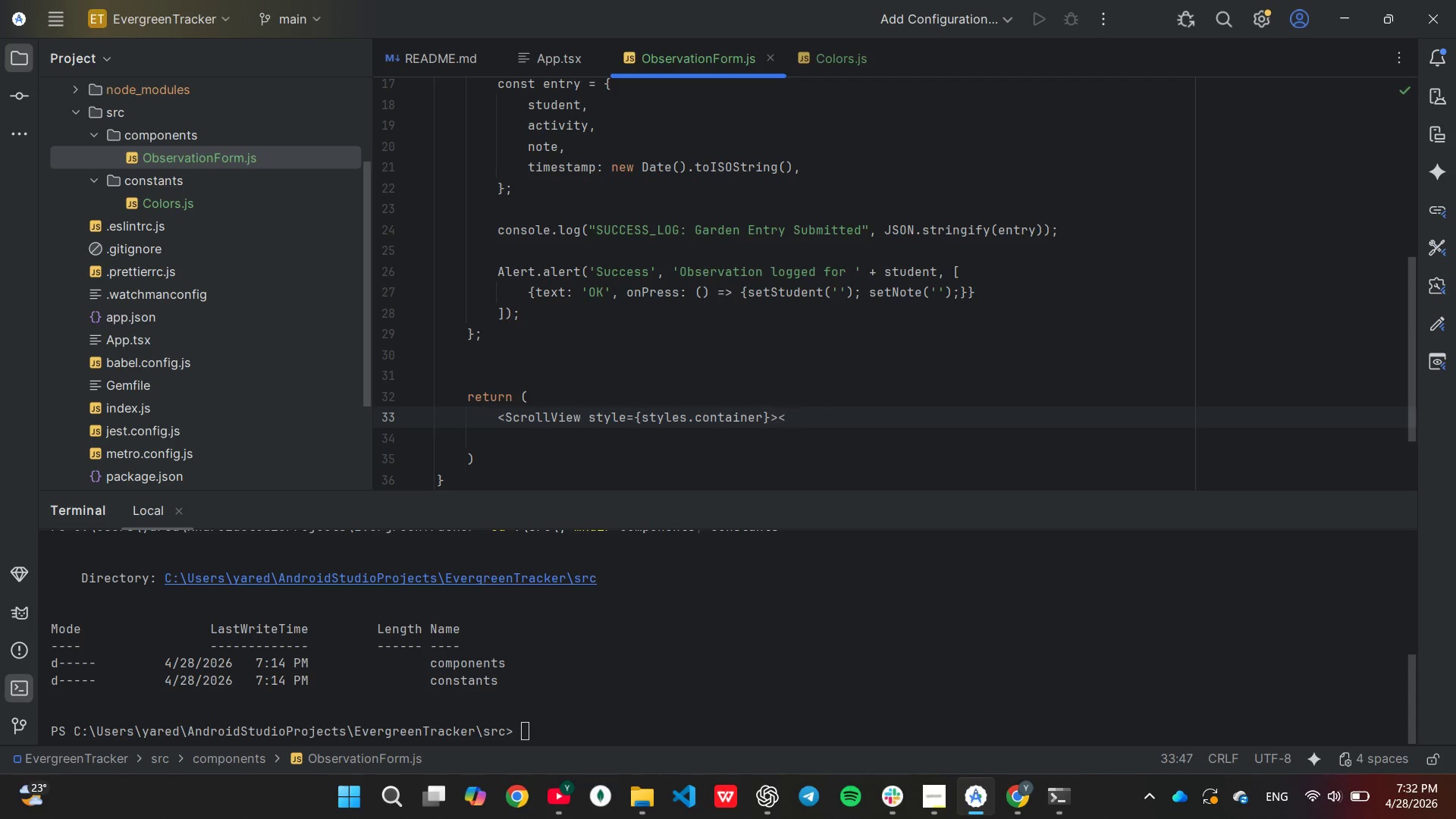 
key(Slash)
 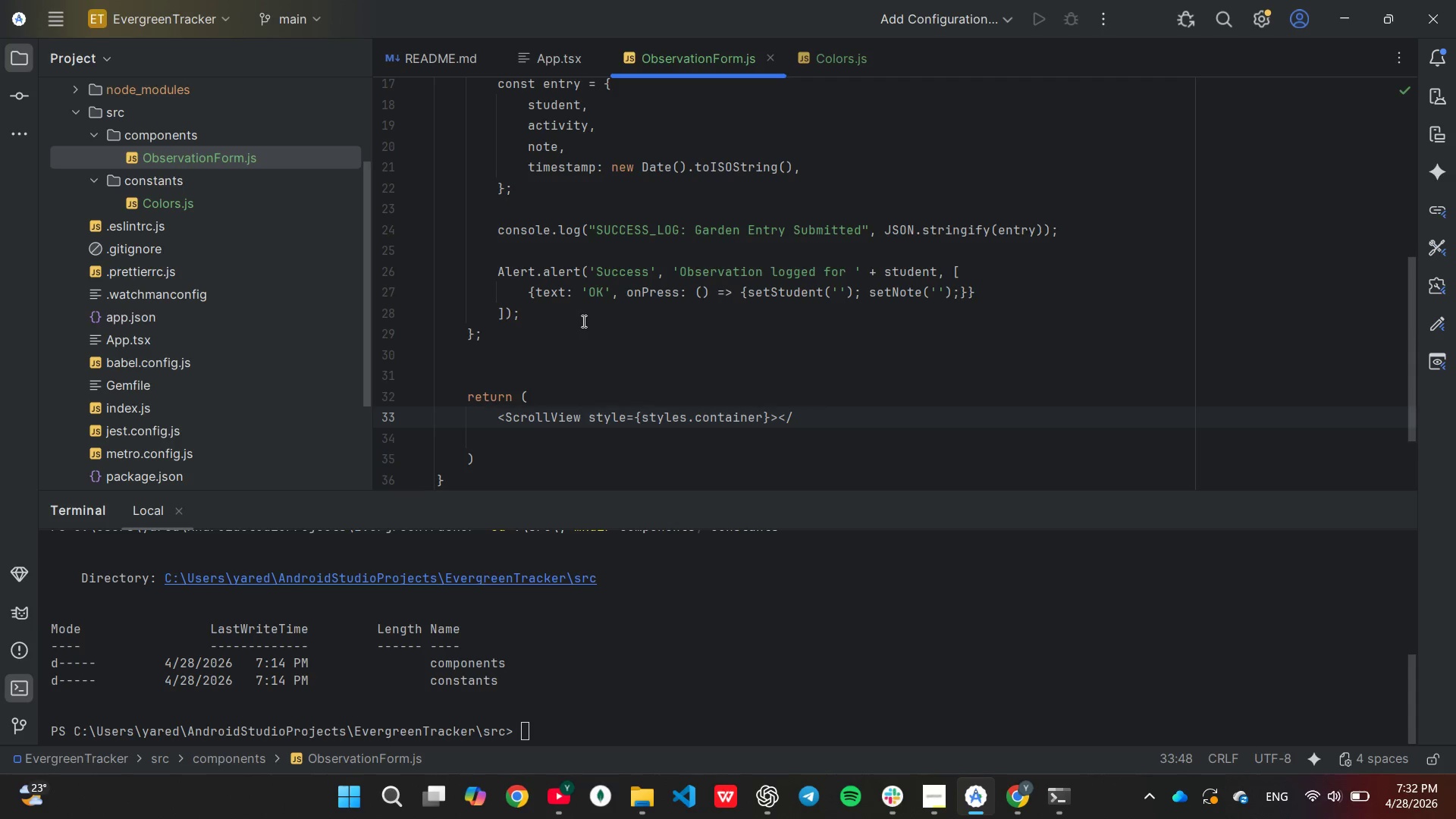 
key(Shift+S)
 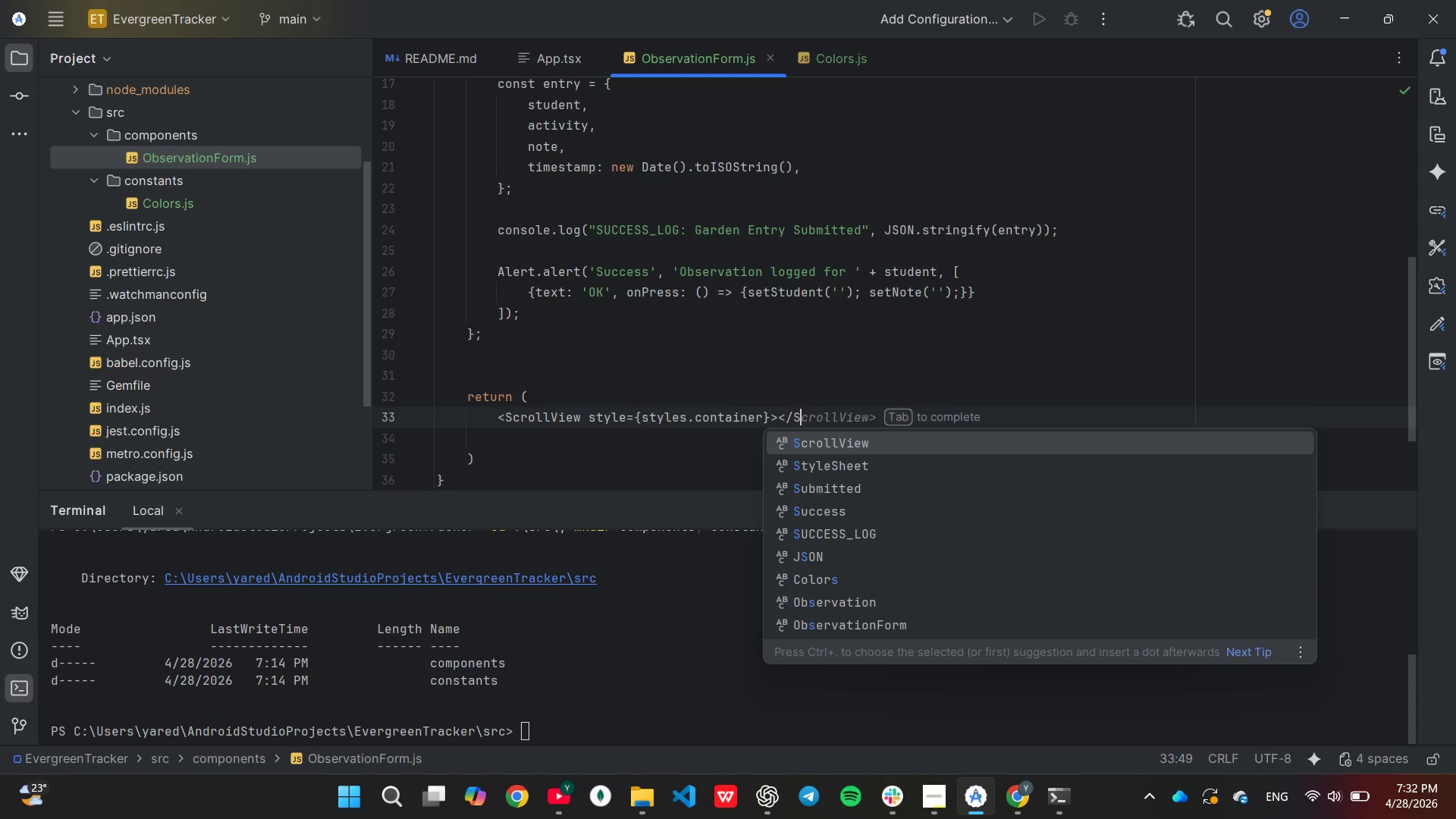 
key(Tab)
 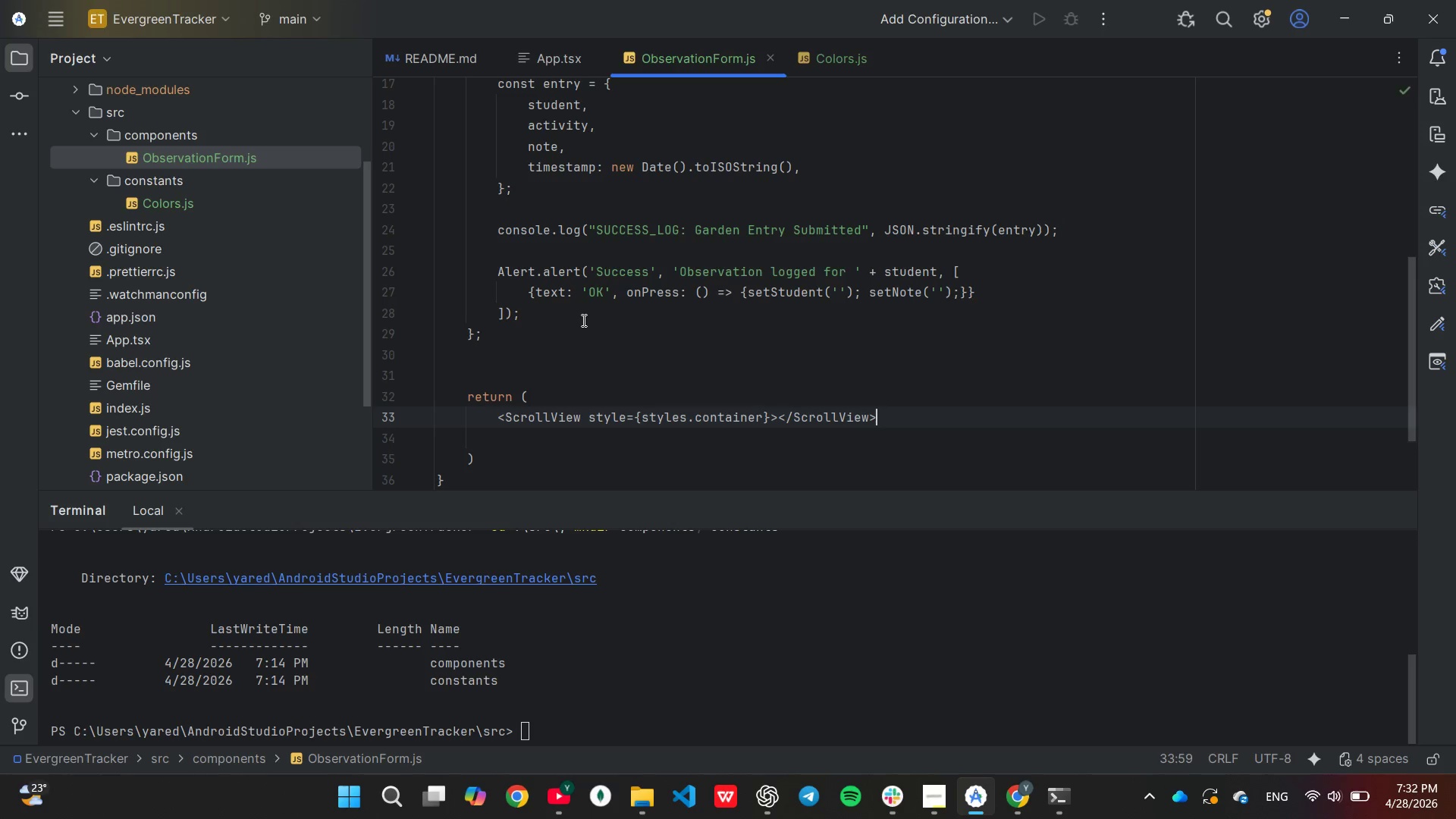 
hold_key(key=ArrowLeft, duration=0.72)
 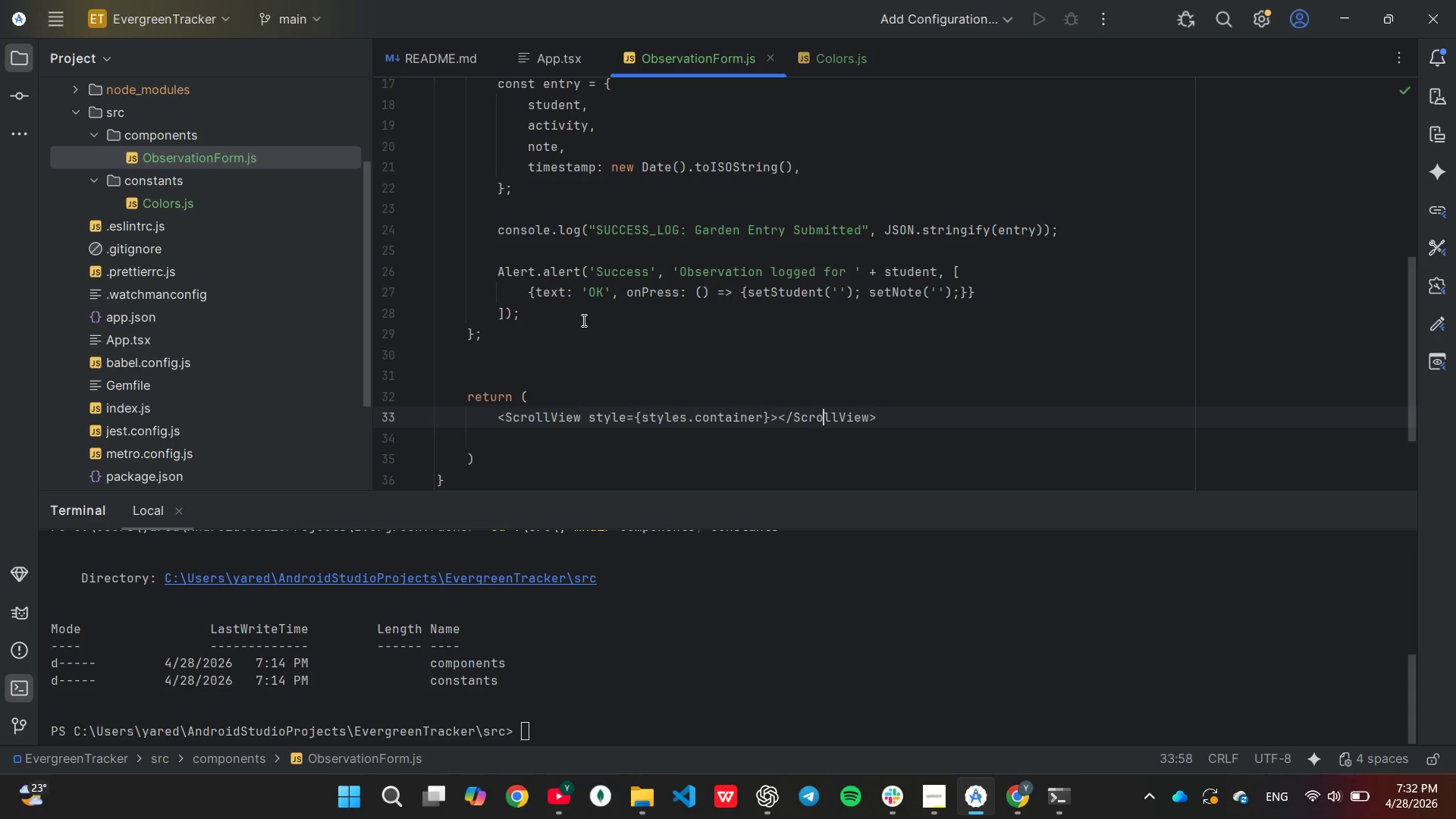 
key(ArrowLeft)
 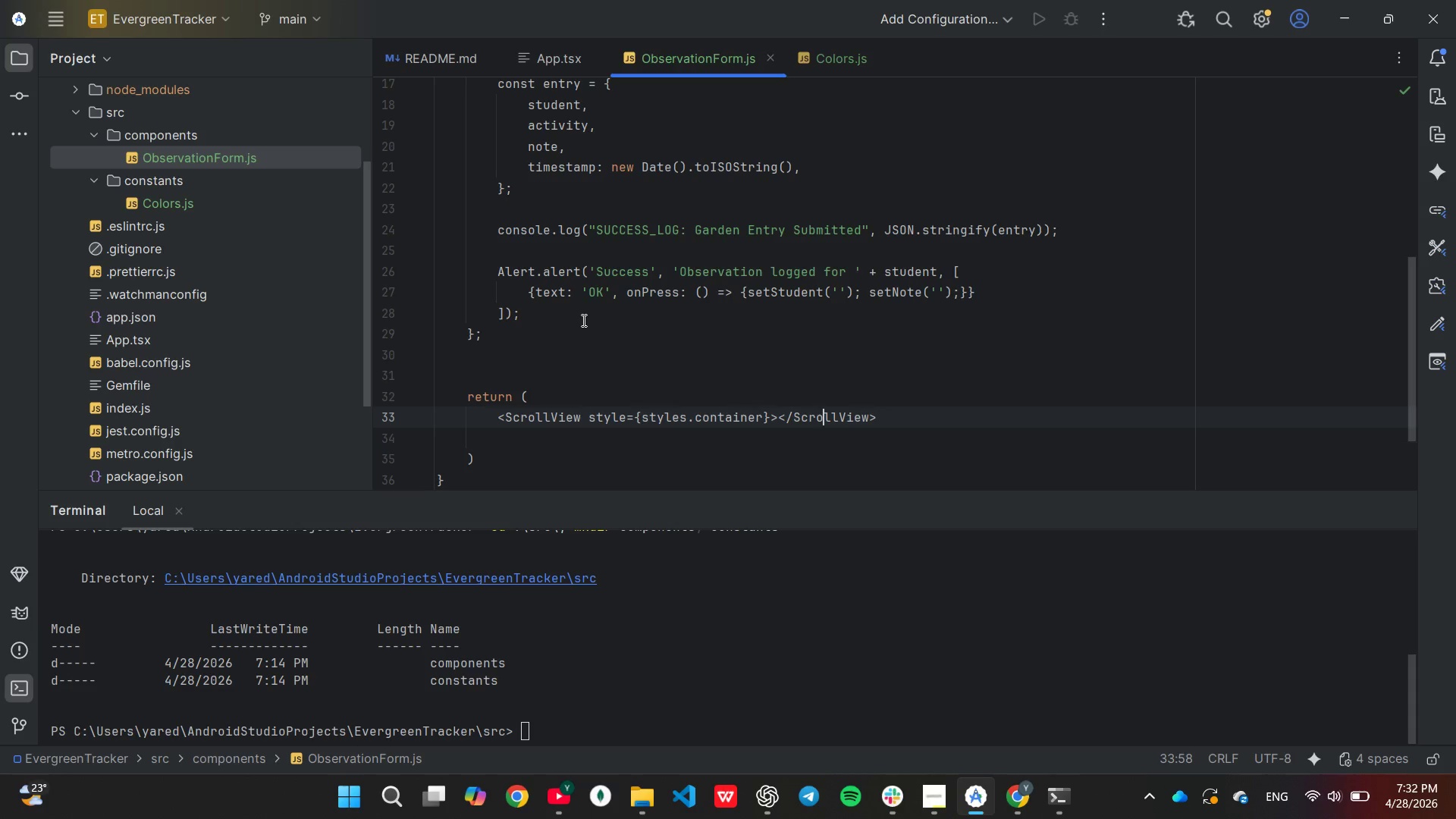 
key(ArrowLeft)
 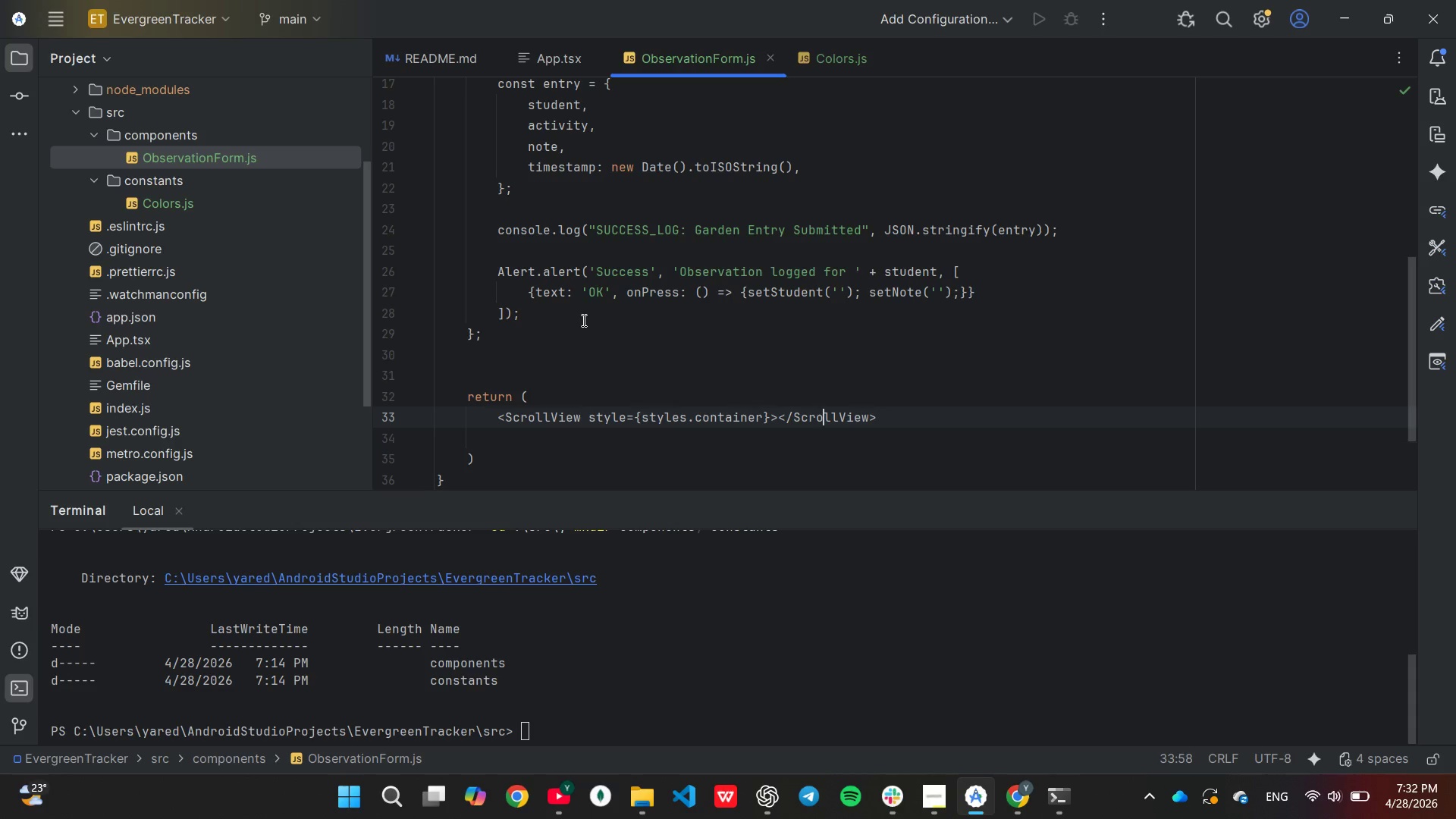 
key(ArrowLeft)
 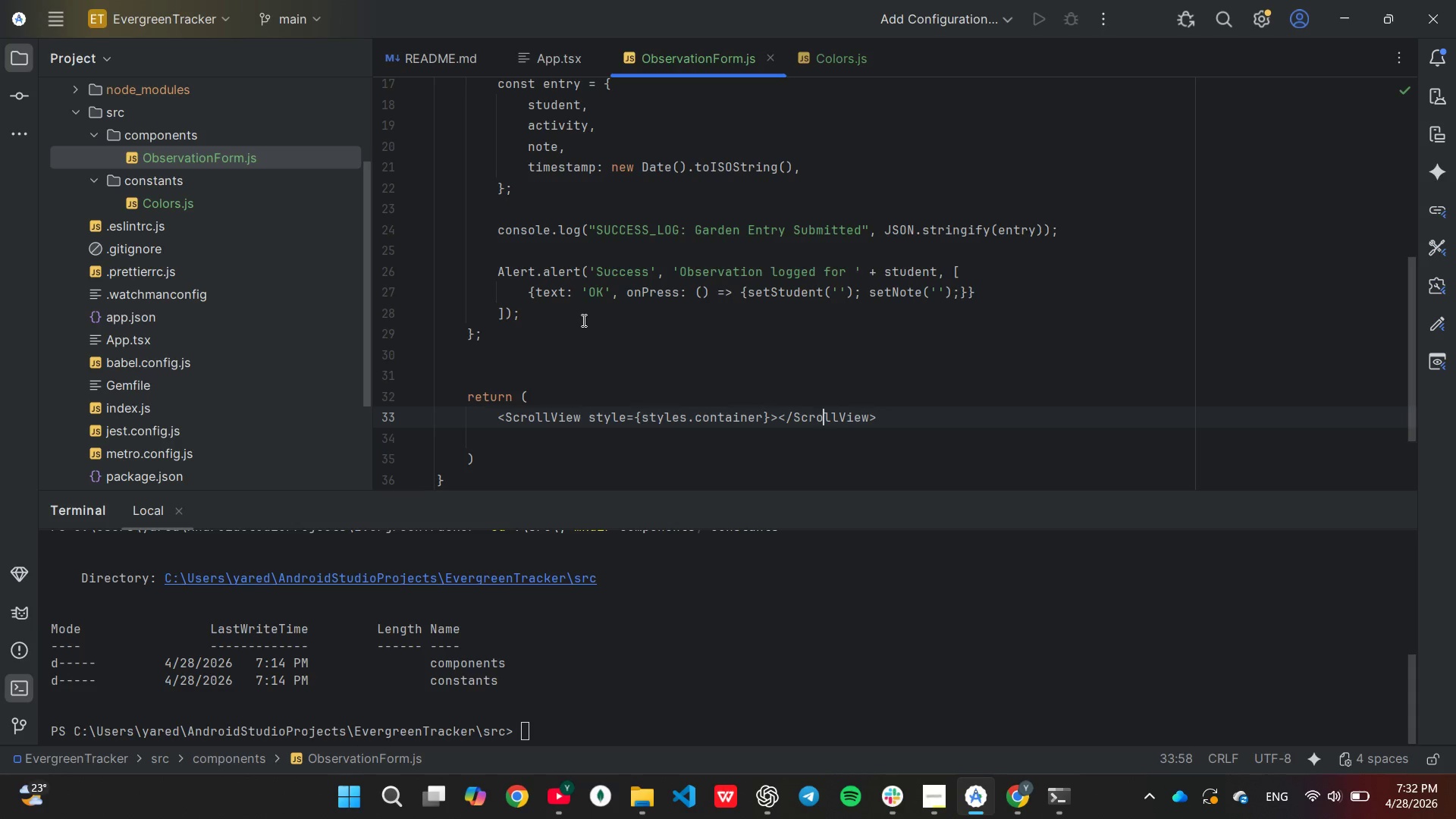 
key(ArrowLeft)
 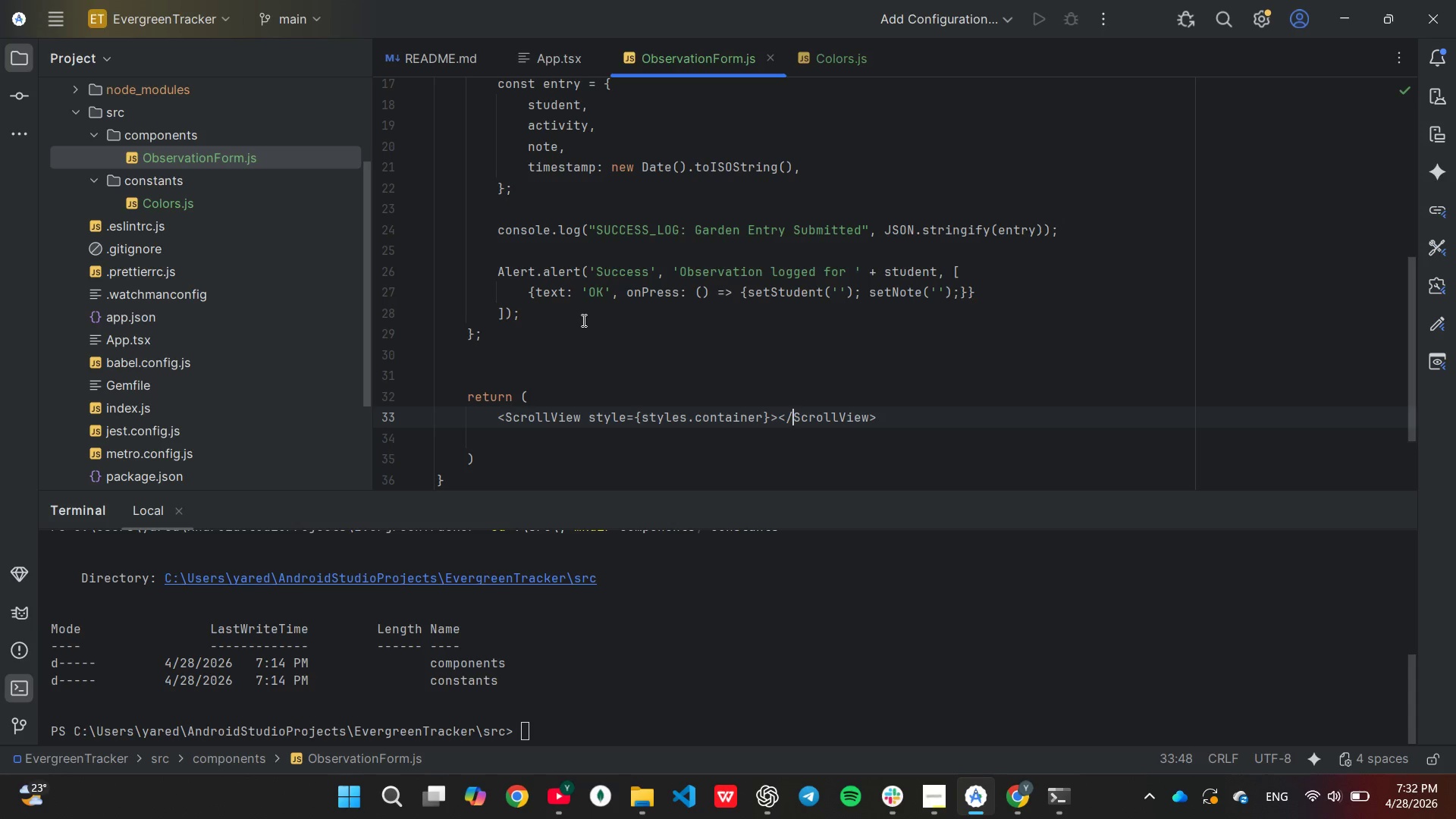 
key(ArrowLeft)
 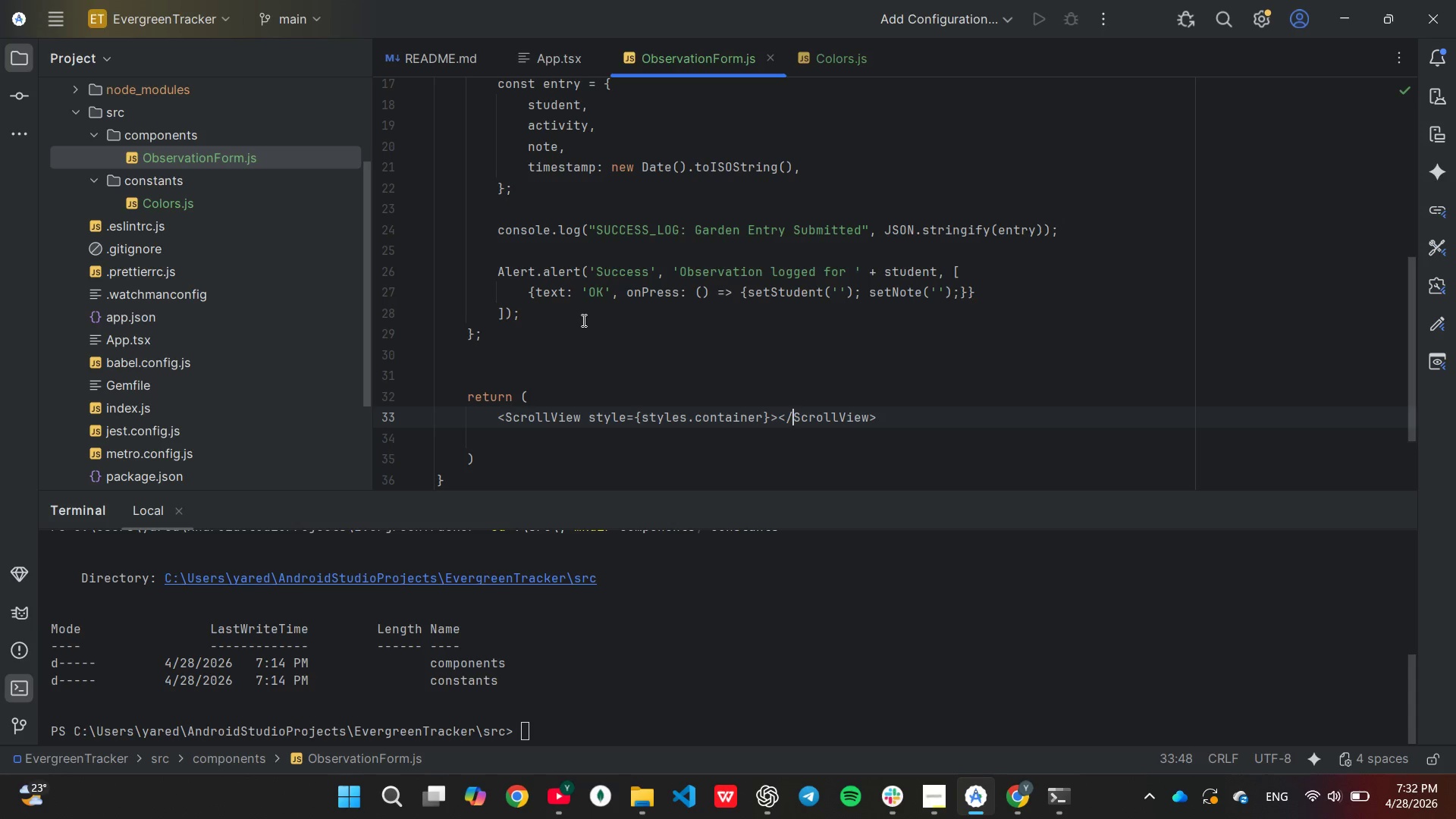 
key(ArrowLeft)
 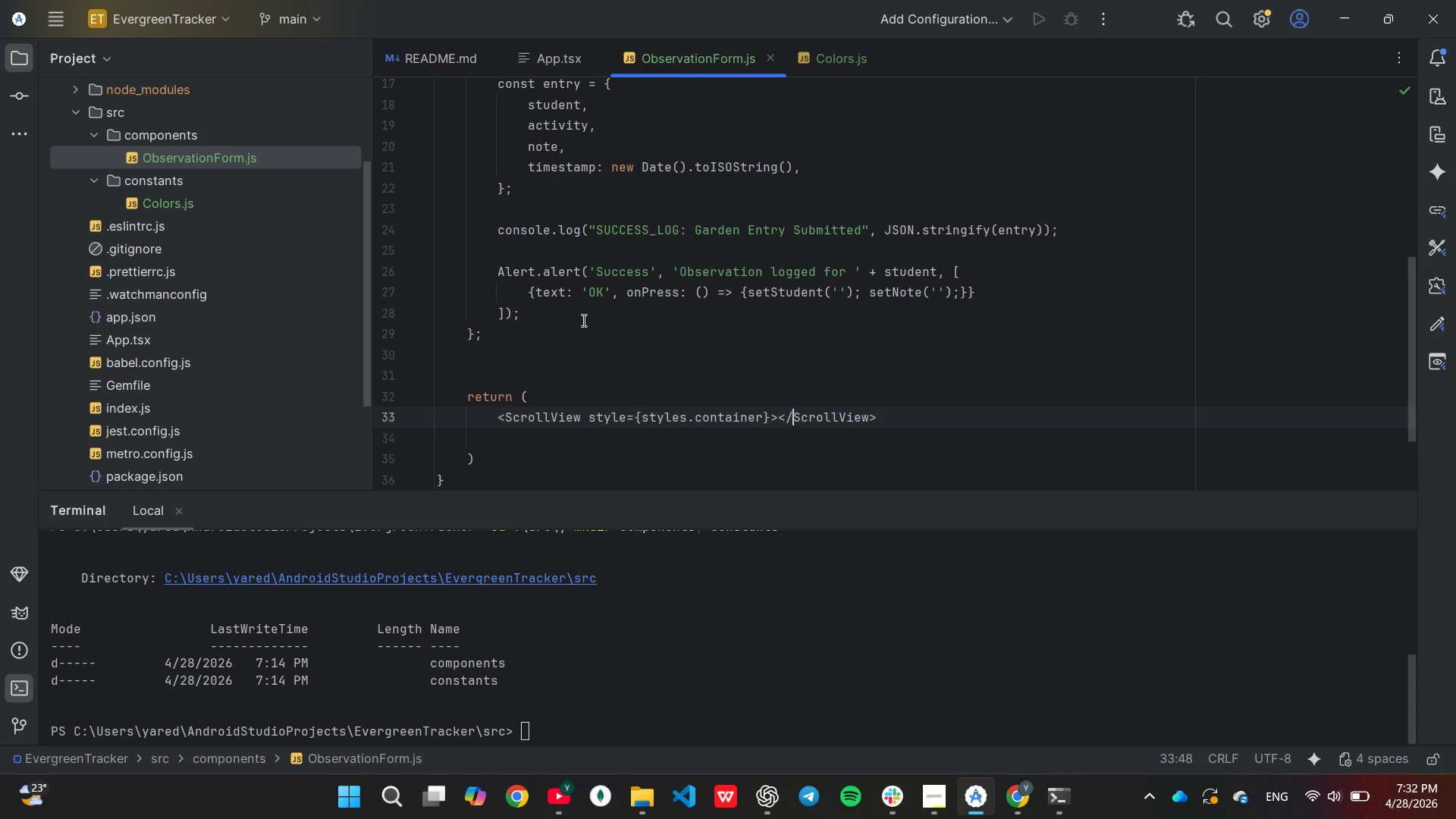 
key(Enter)
 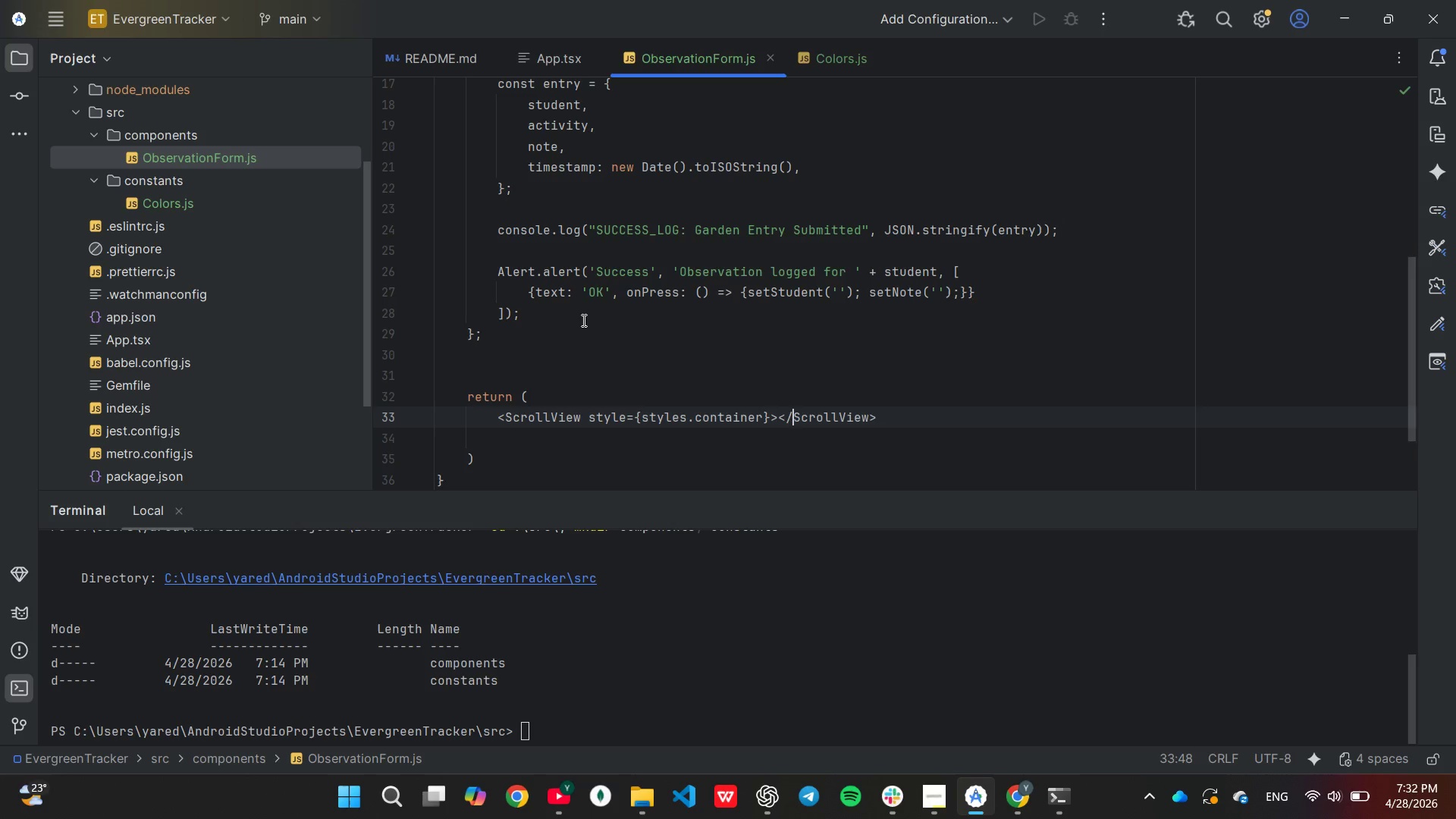 
key(Enter)
 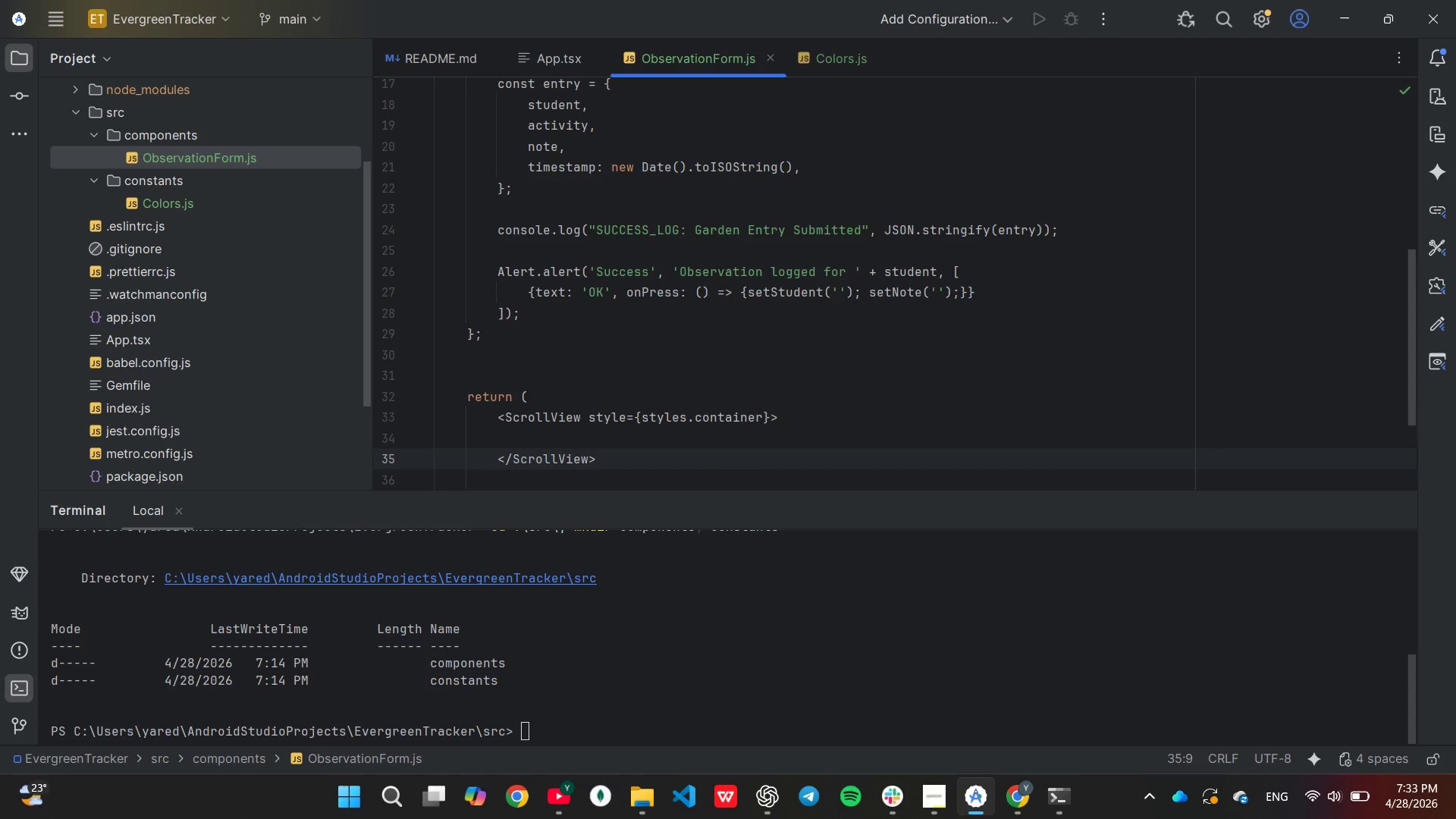 
key(Enter)
 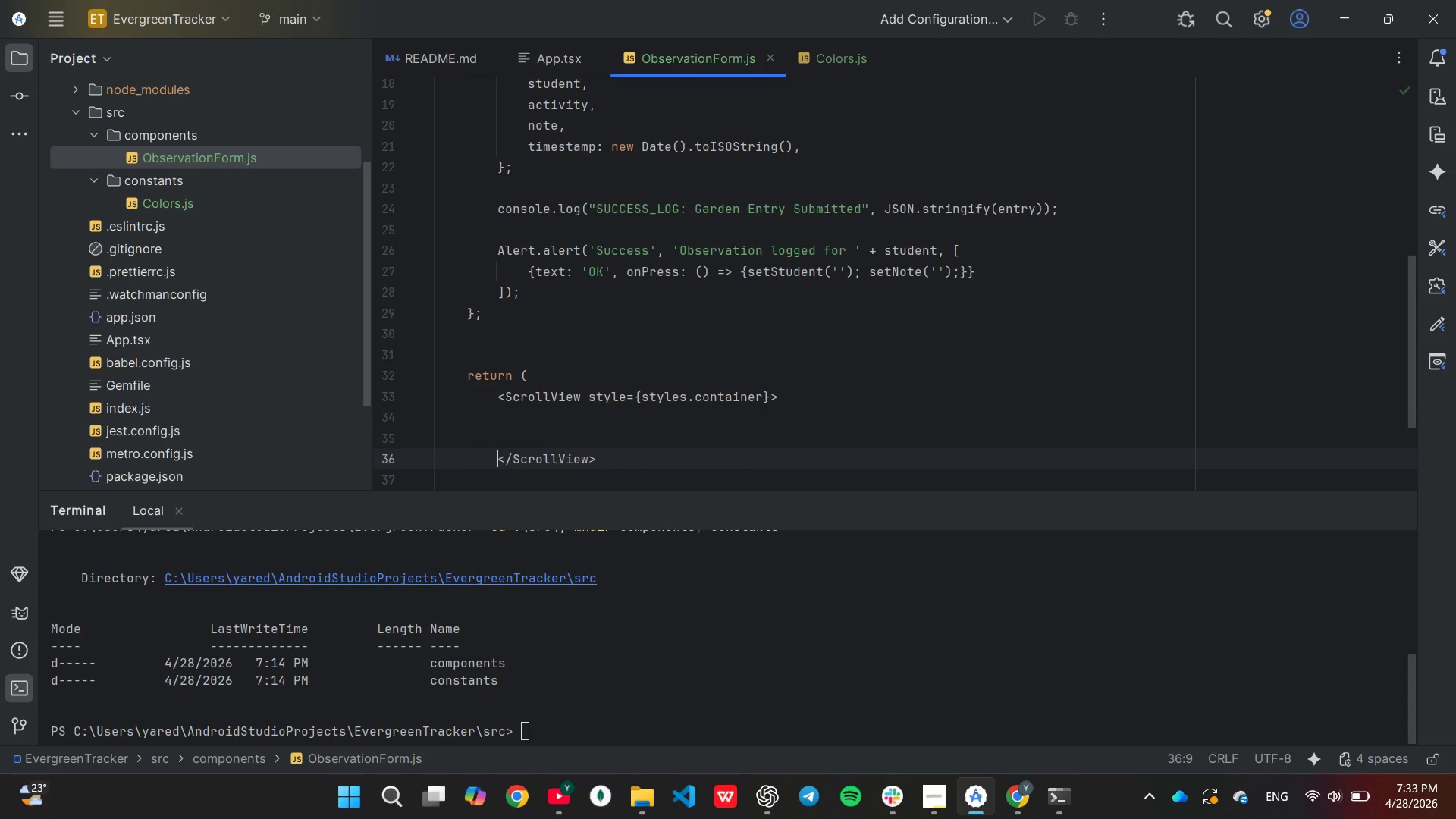 
key(ArrowUp)
 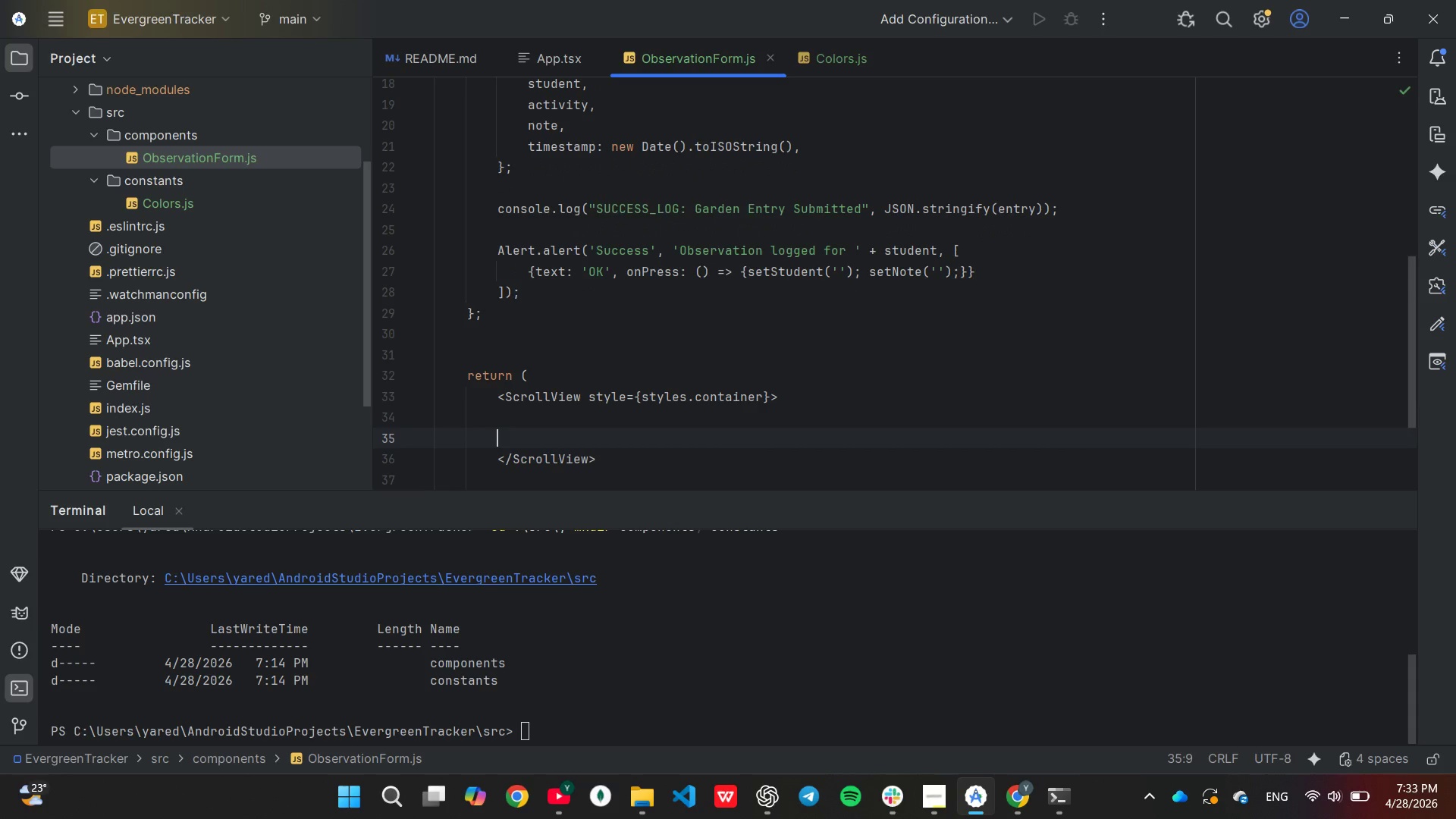 
key(ArrowUp)
 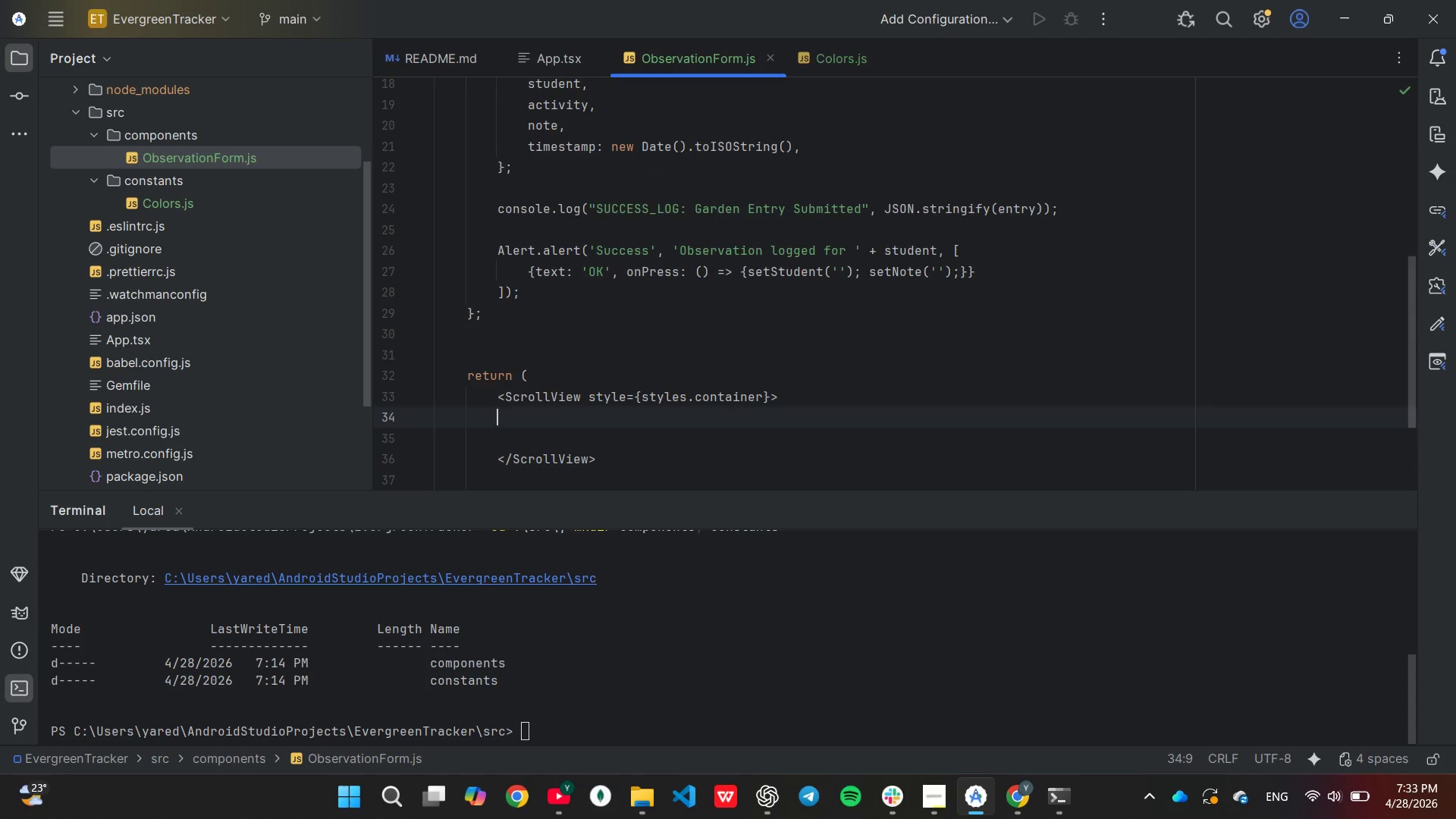 
key(Tab)
type(<Te)
 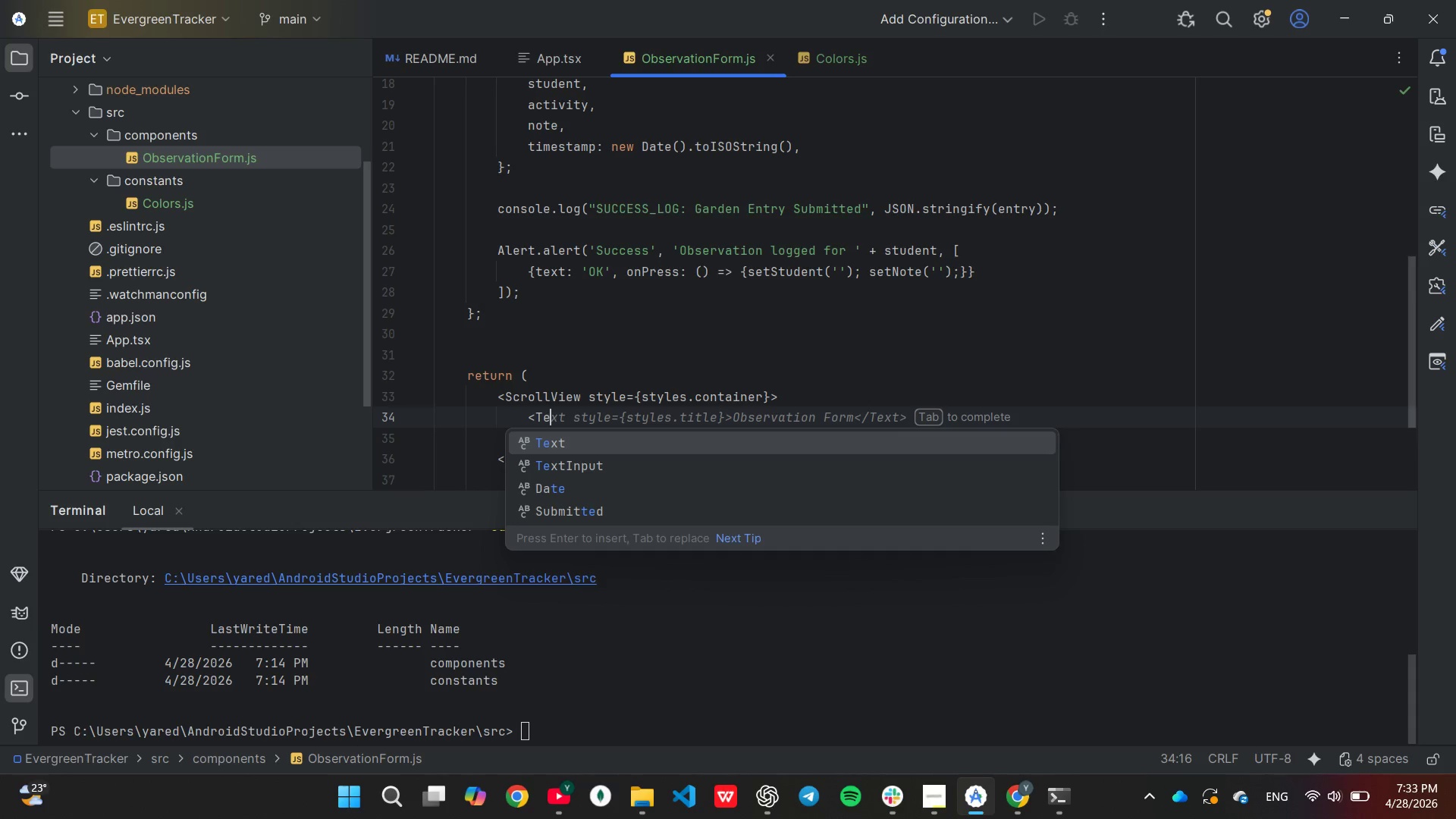 
wait(5.39)
 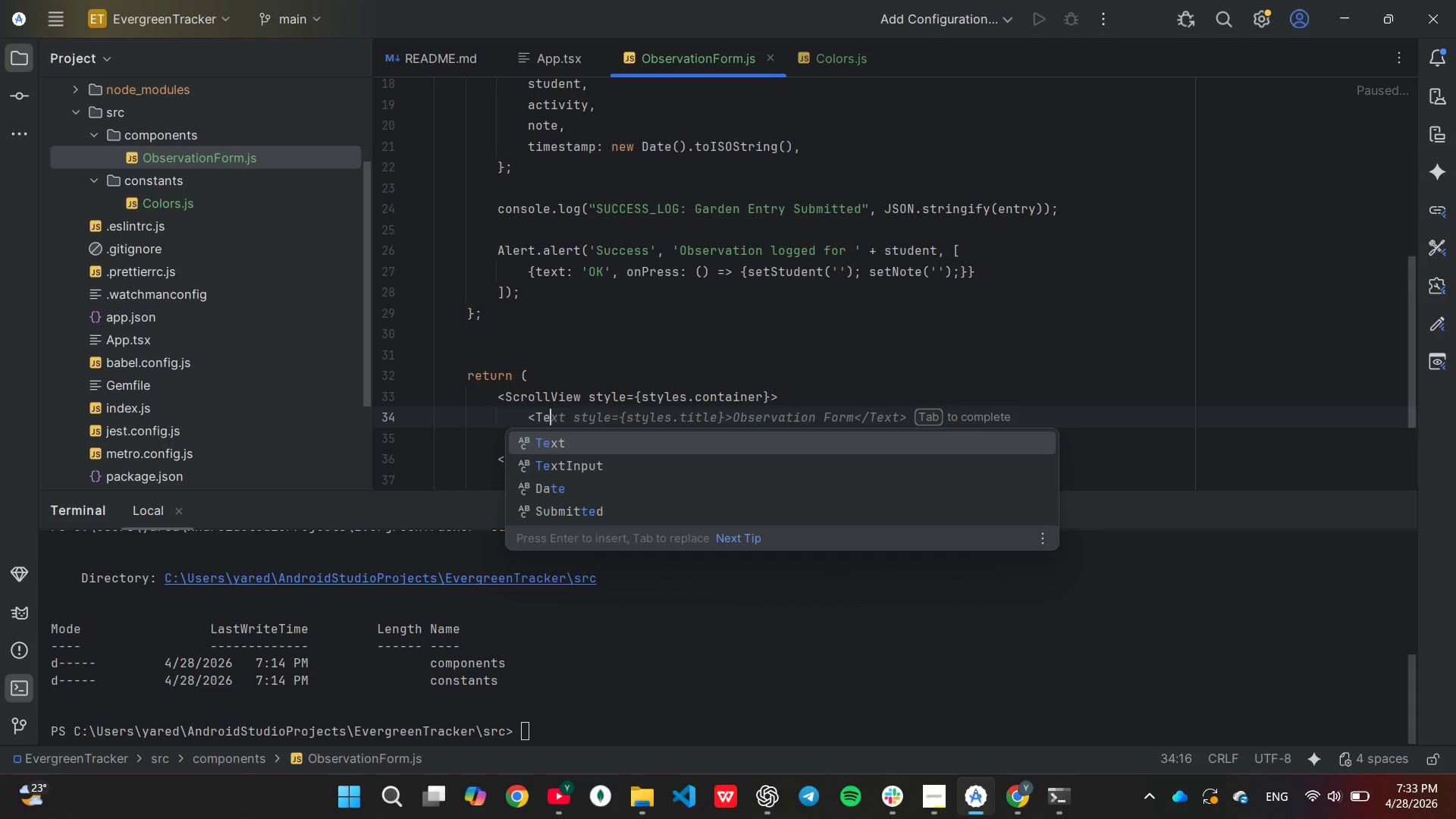 
key(Tab)
 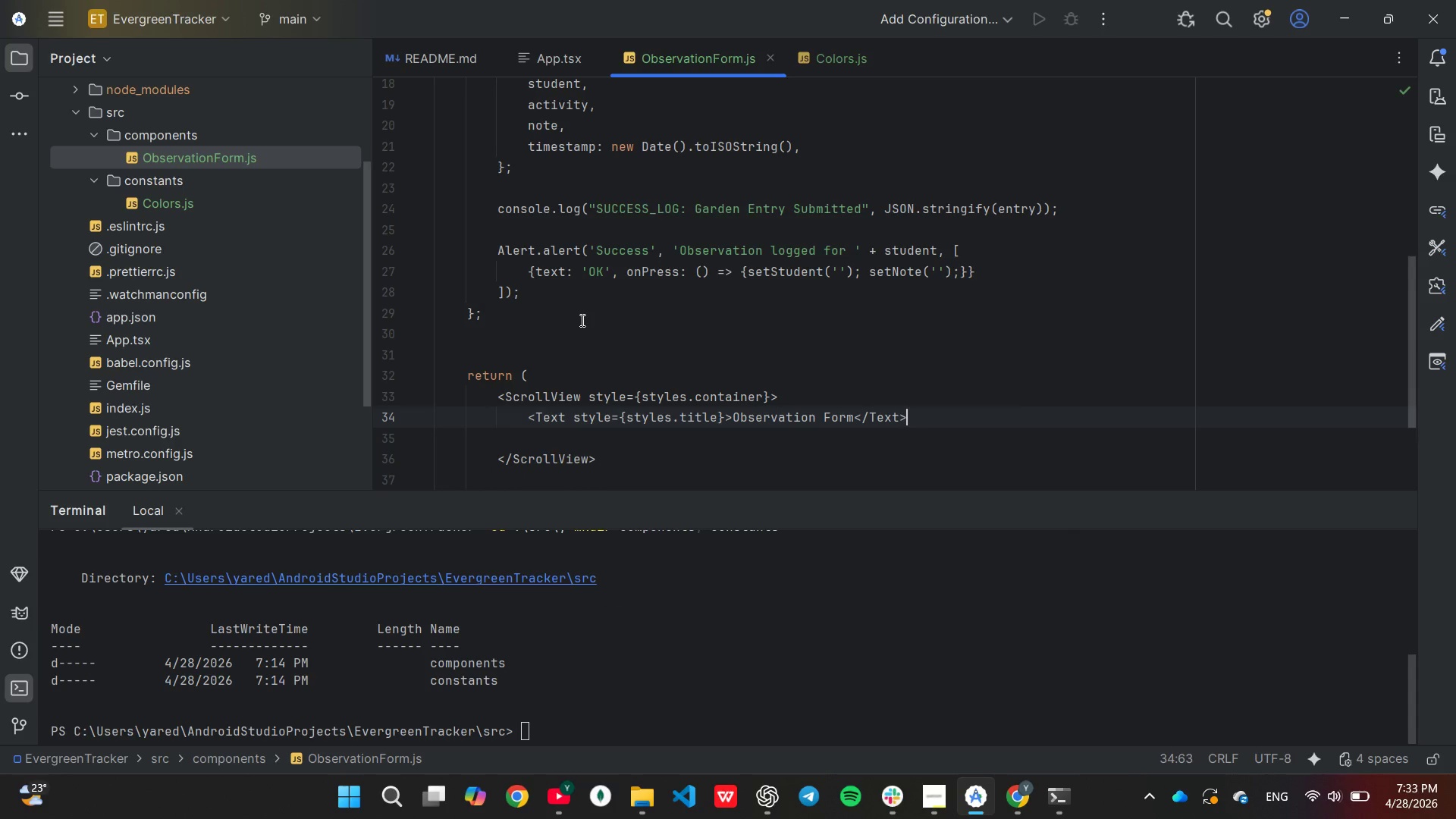 
hold_key(key=ArrowLeft, duration=1.25)
 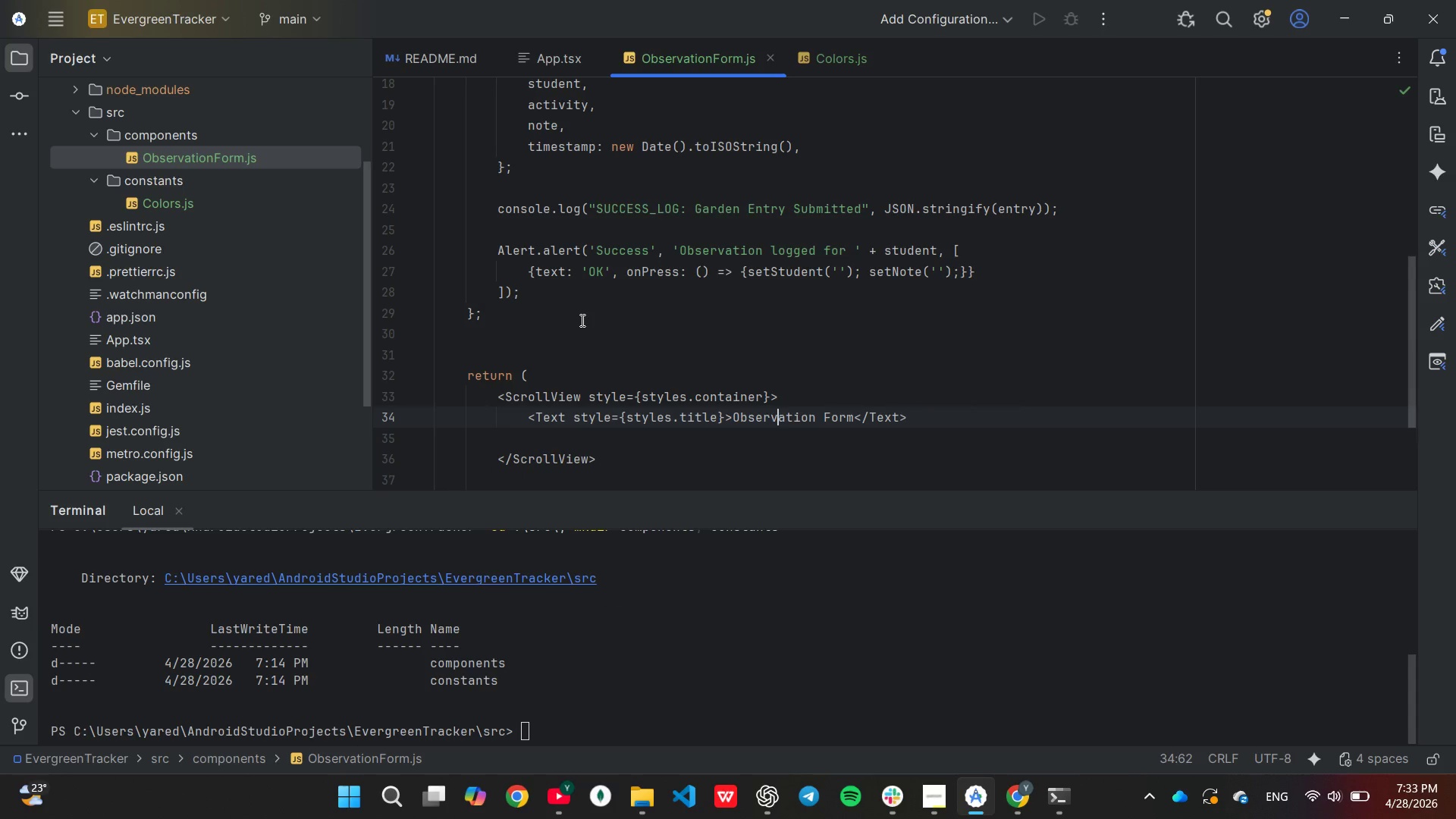 
key(ArrowLeft)
 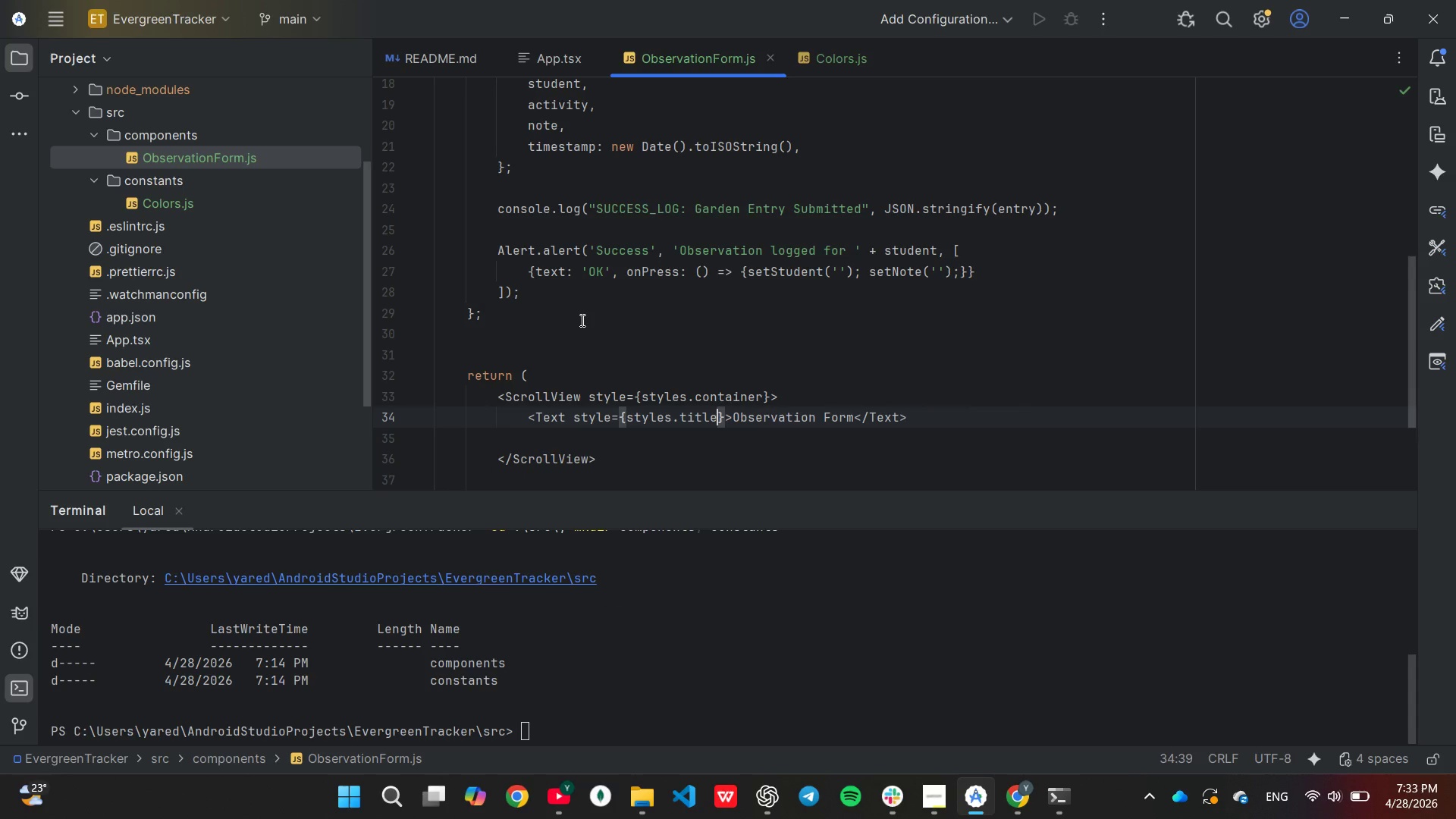 
key(ArrowLeft)
 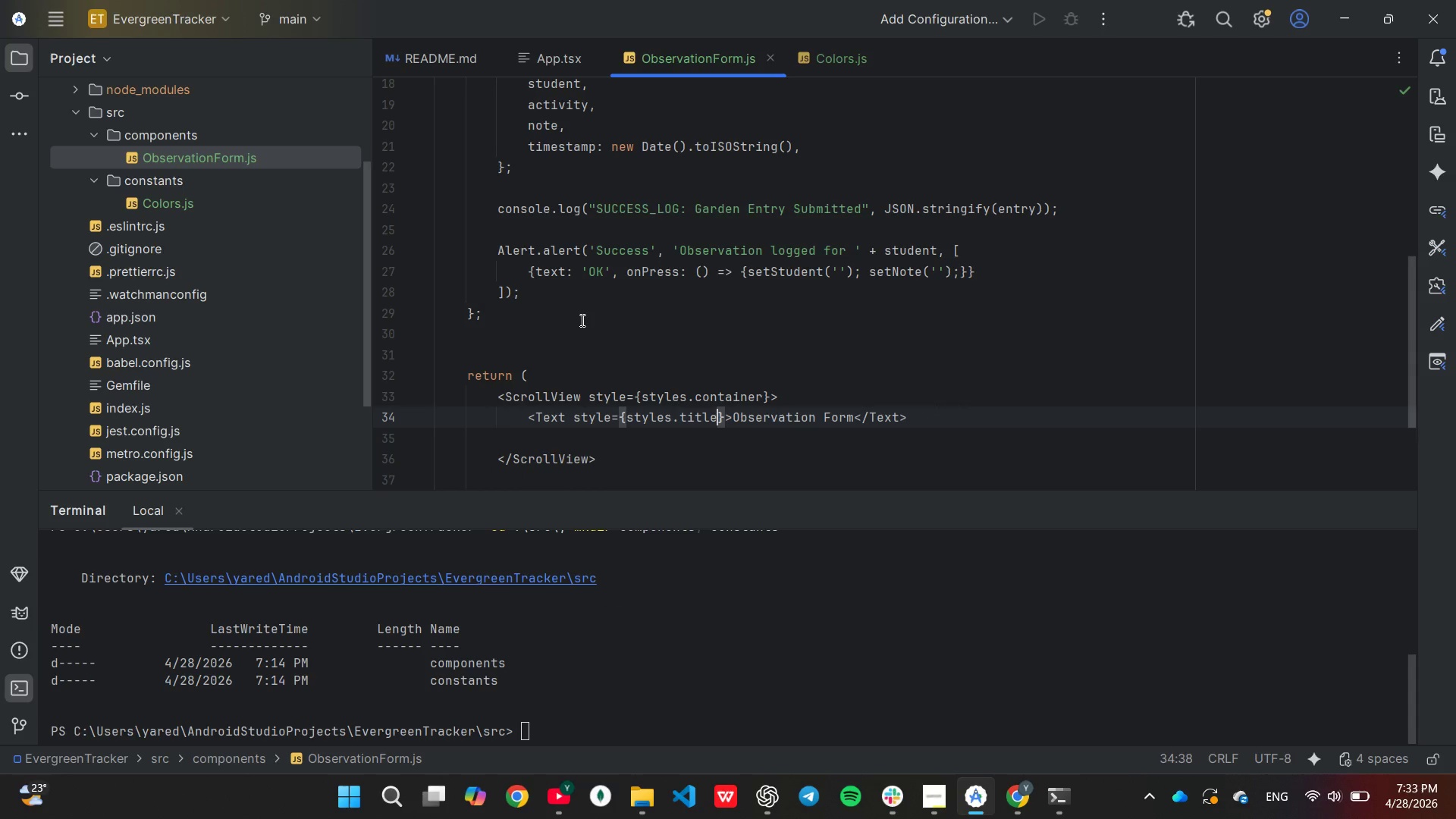 
hold_key(key=Backspace, duration=0.58)
 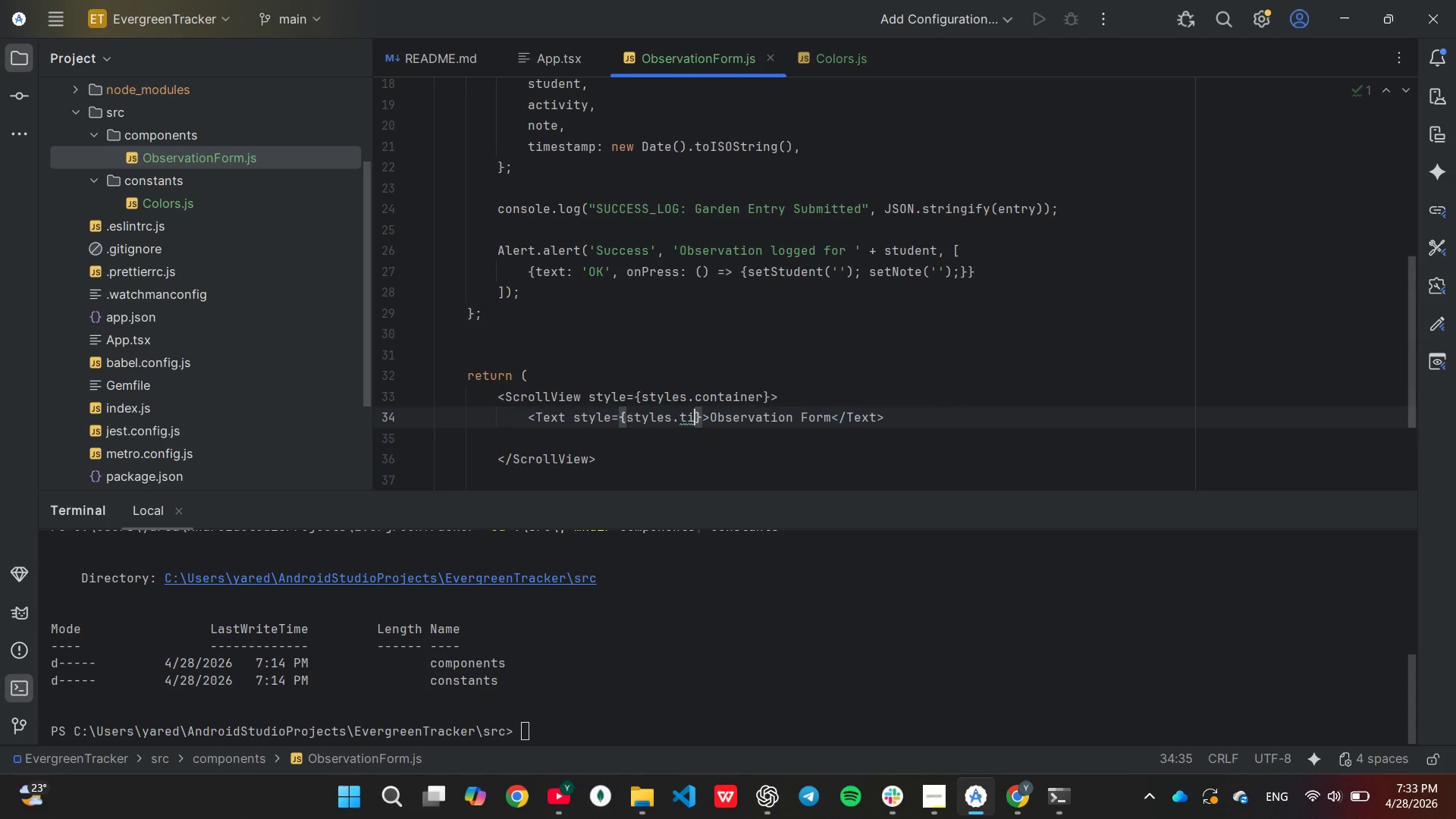 
key(Backspace)
key(Backspace)
type(label)
 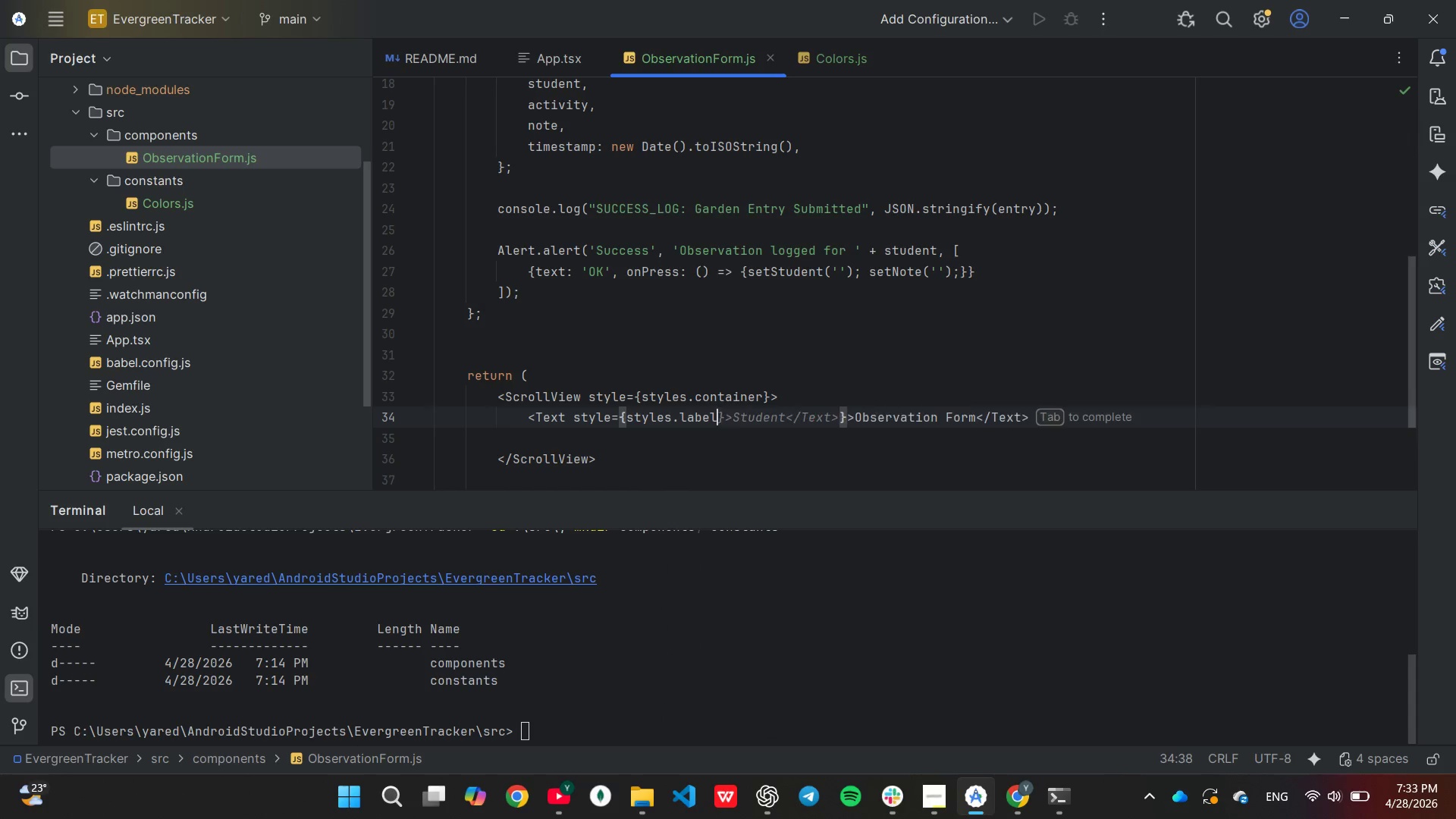 
hold_key(key=ArrowRight, duration=0.67)
 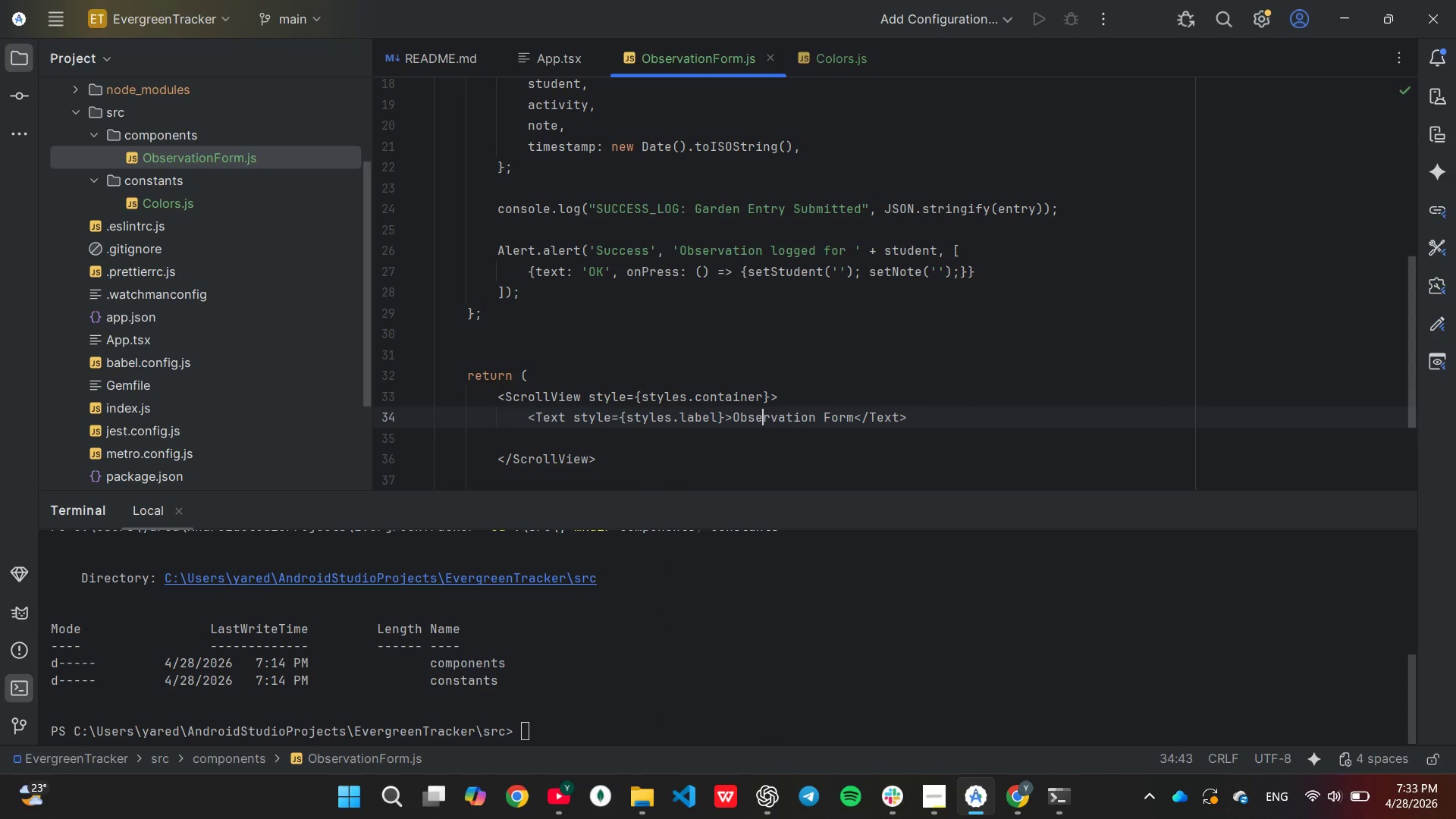 
key(ArrowRight)
 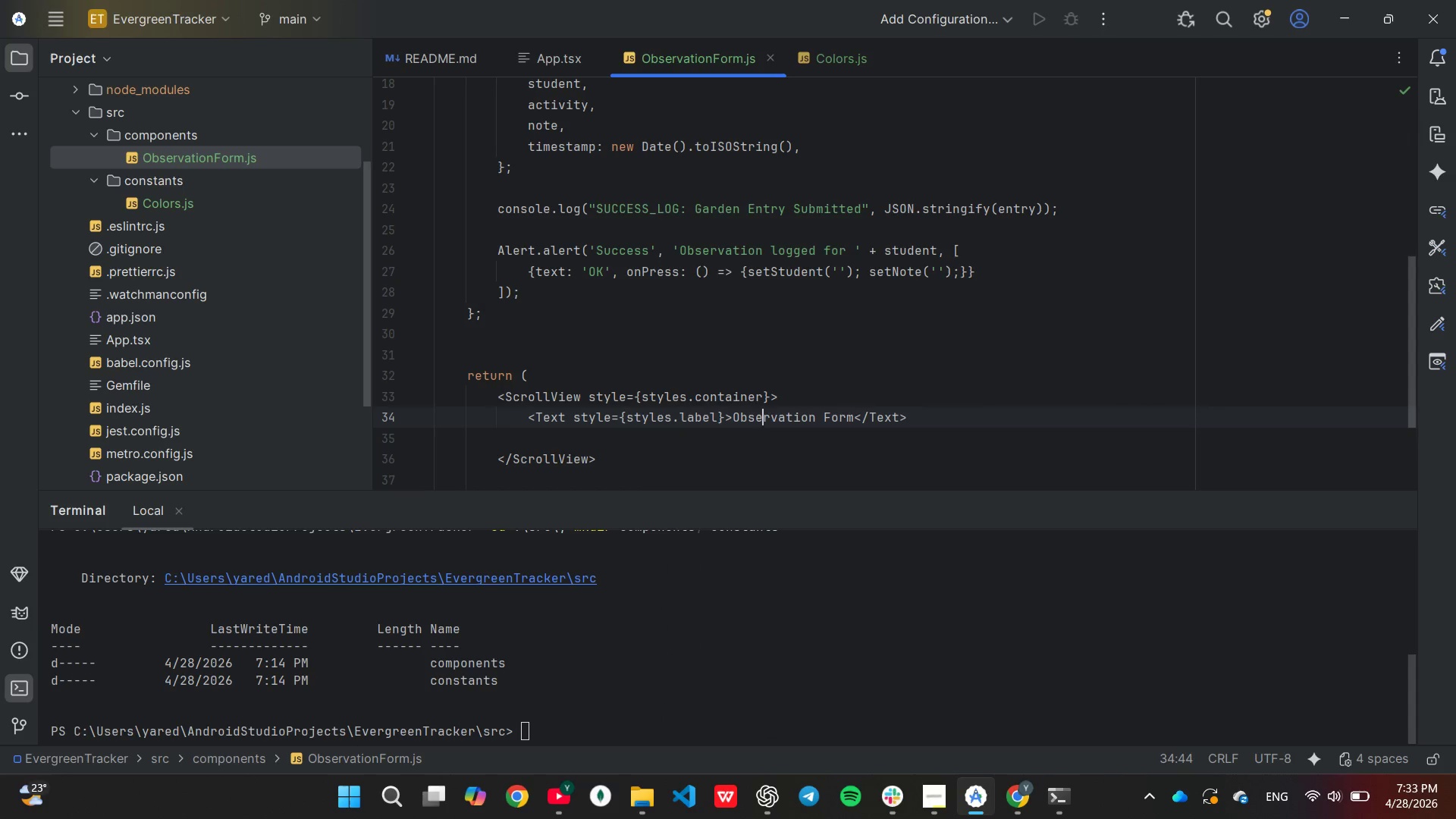 
hold_key(key=ArrowRight, duration=0.77)
 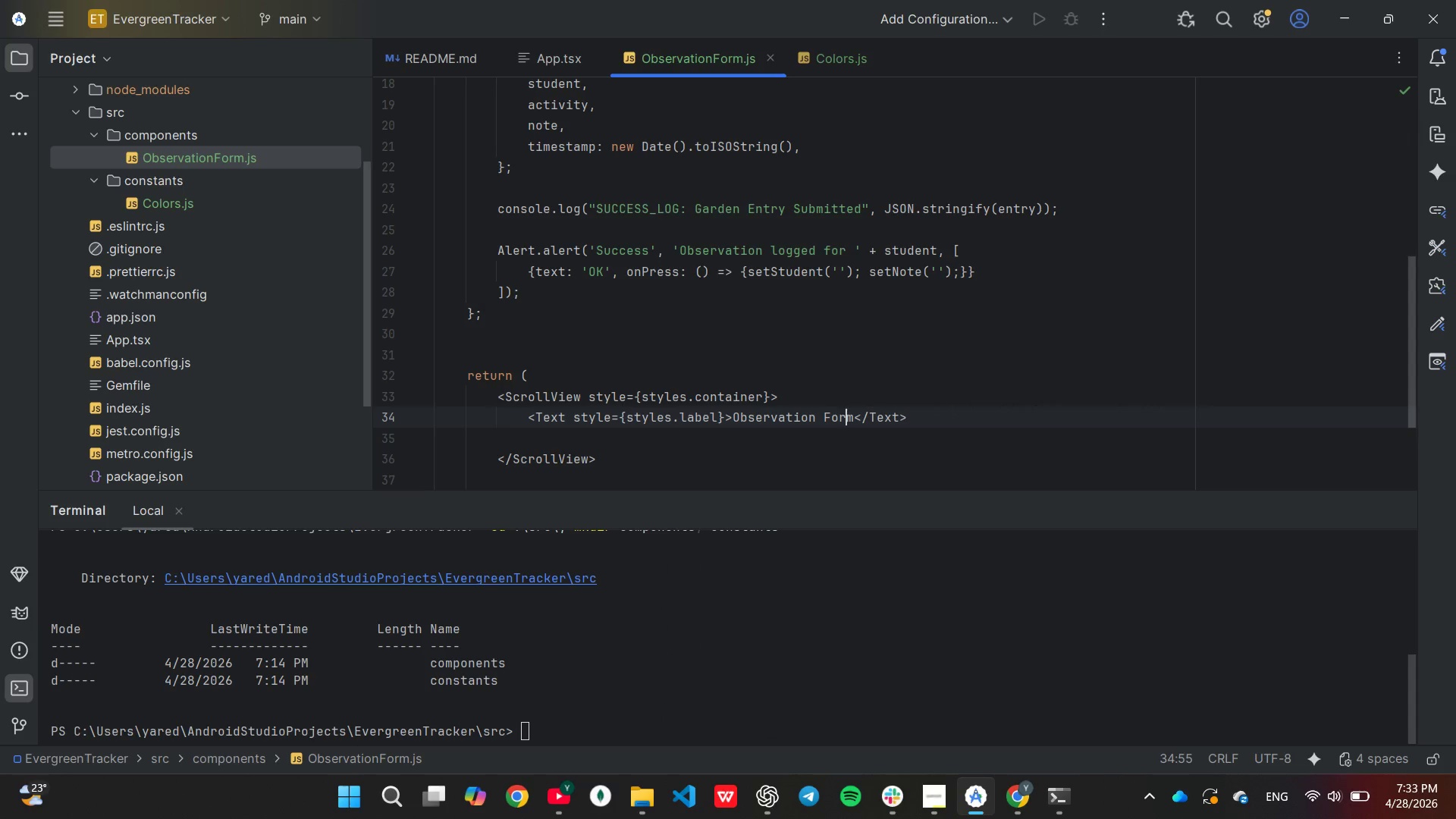 
hold_key(key=ArrowRight, duration=0.33)
 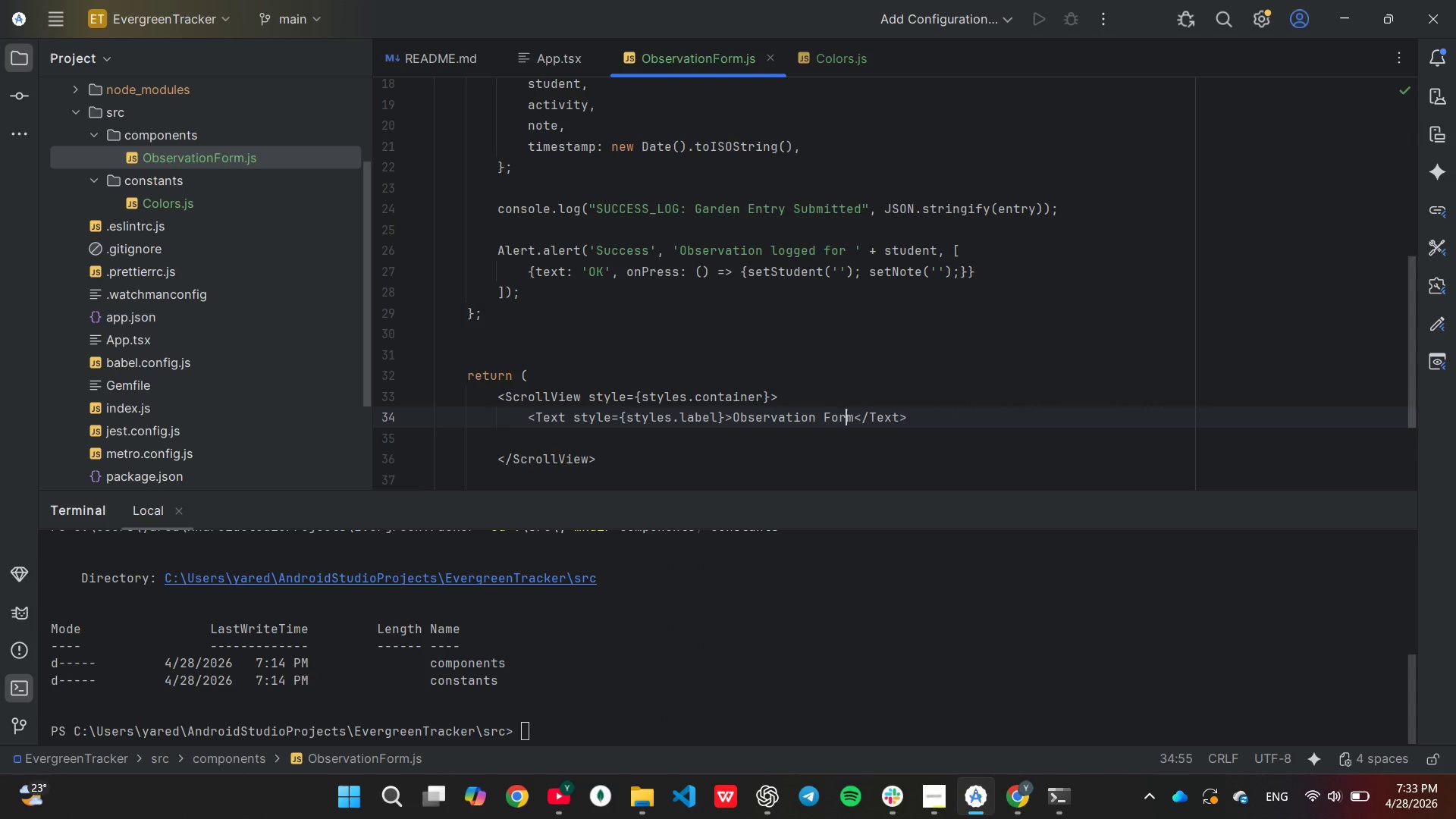 
key(ArrowRight)
 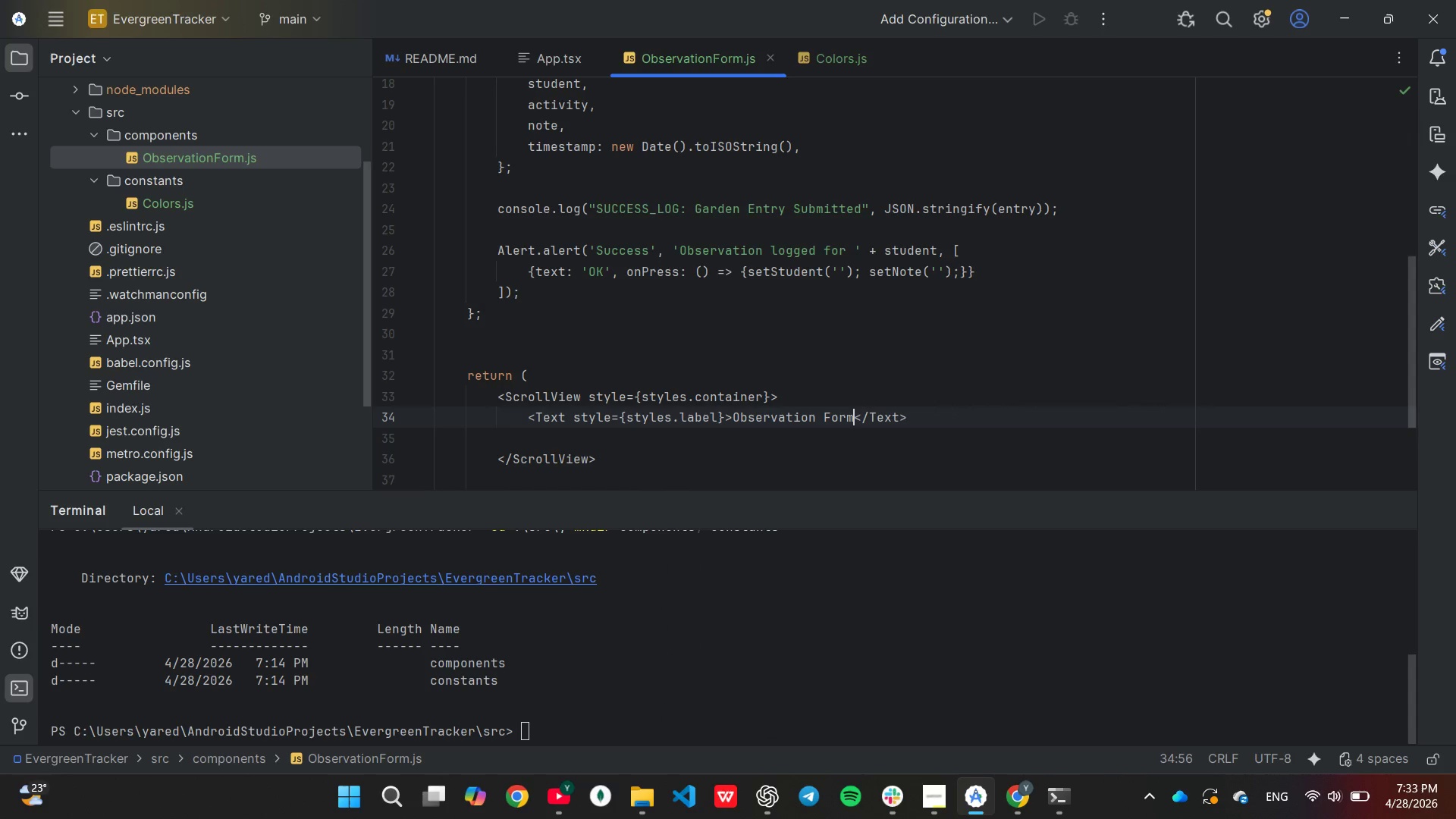 
key(ArrowRight)
 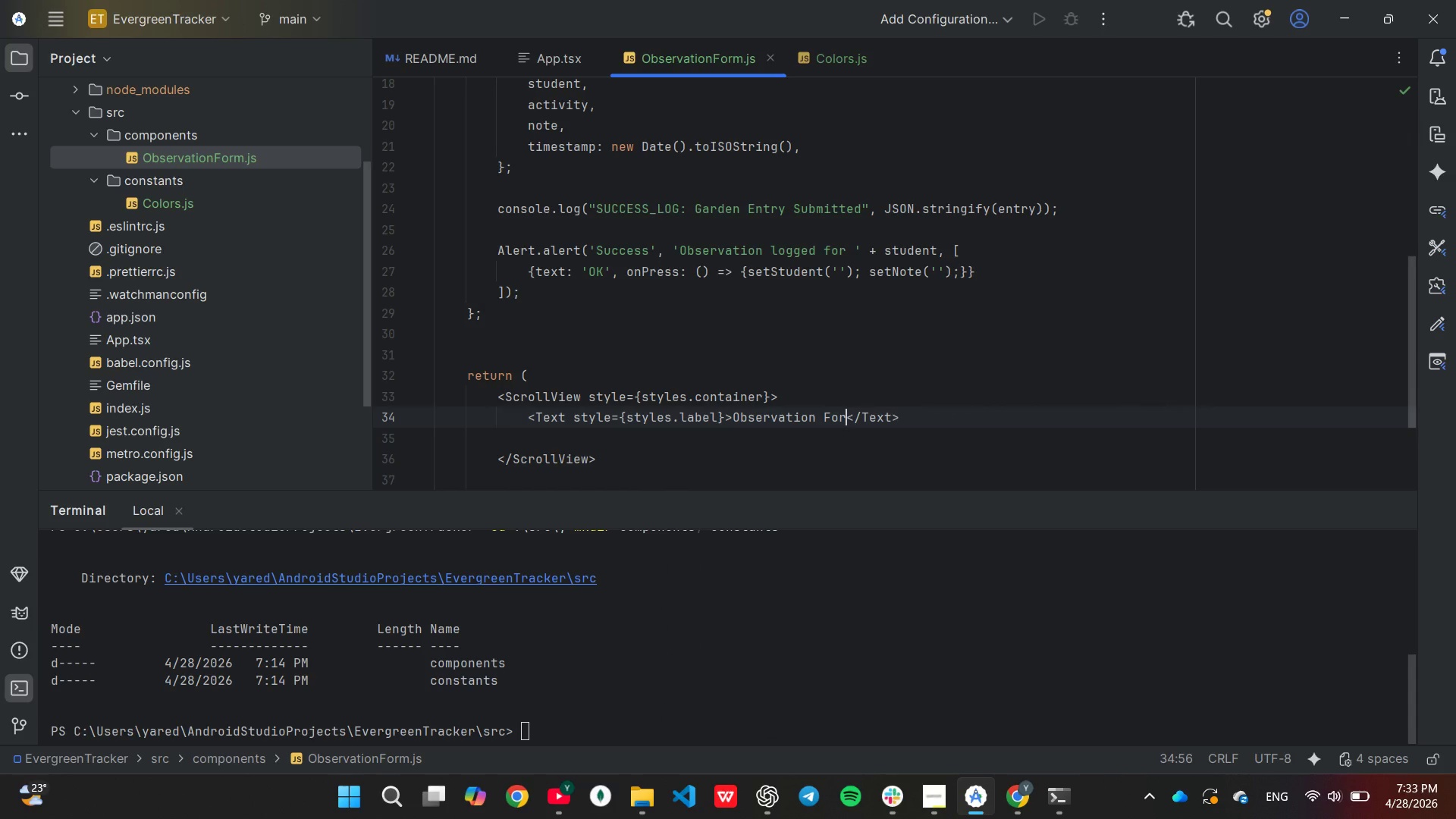 
hold_key(key=Backspace, duration=0.95)
 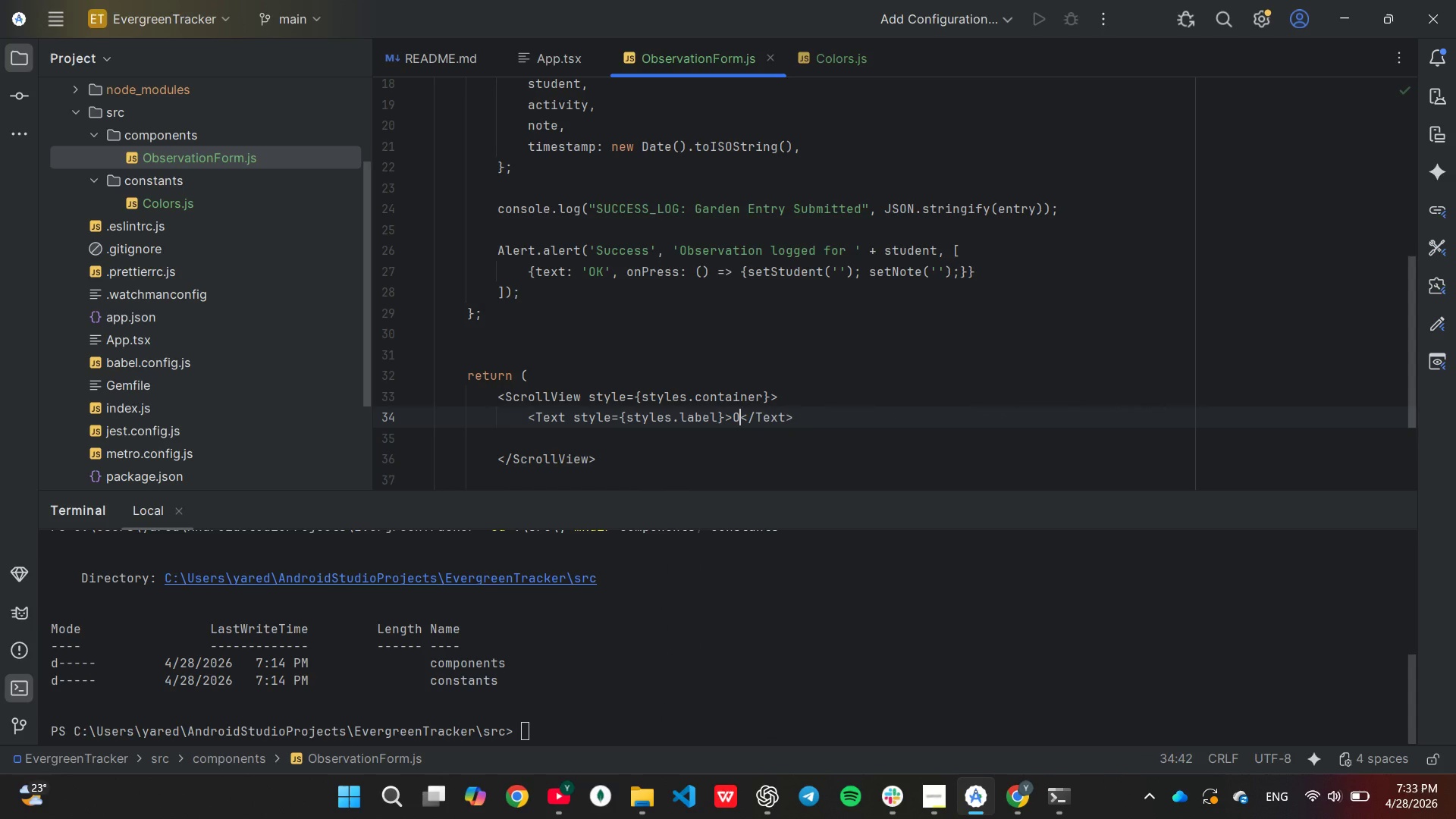 
key(Backspace)
key(Backspace)
type(Student Name)
 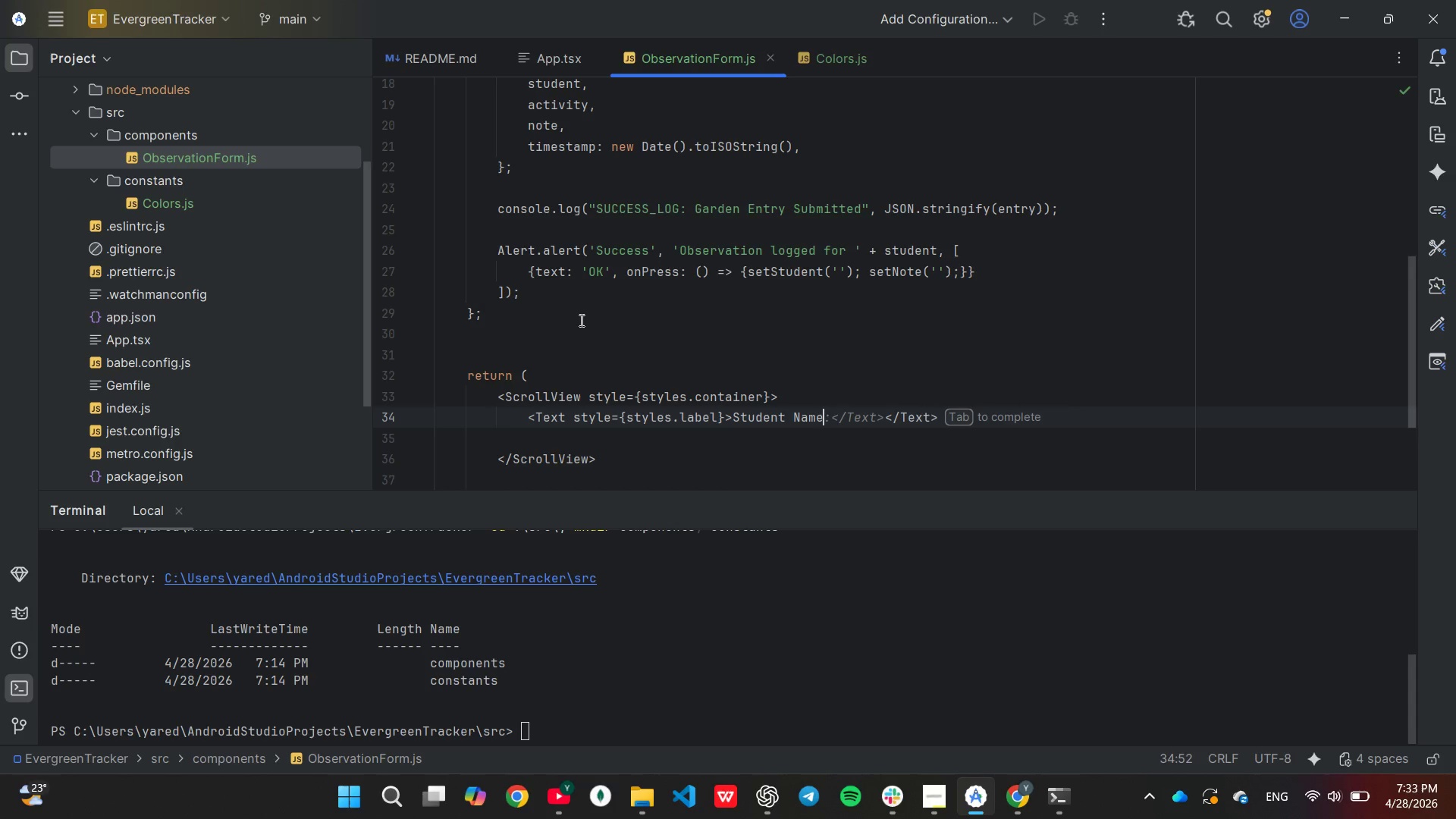 
key(End)
 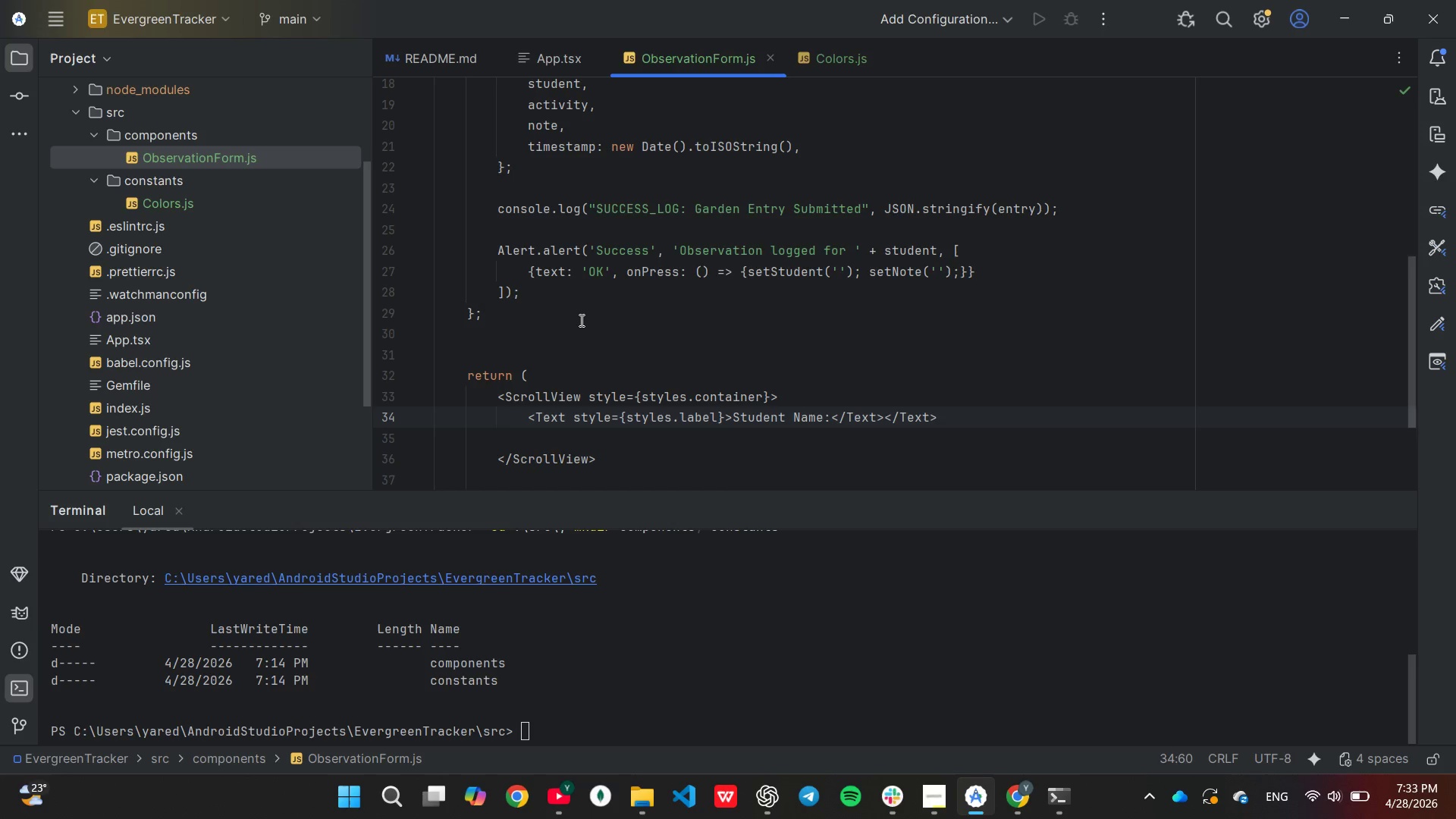 
key(Backspace)
 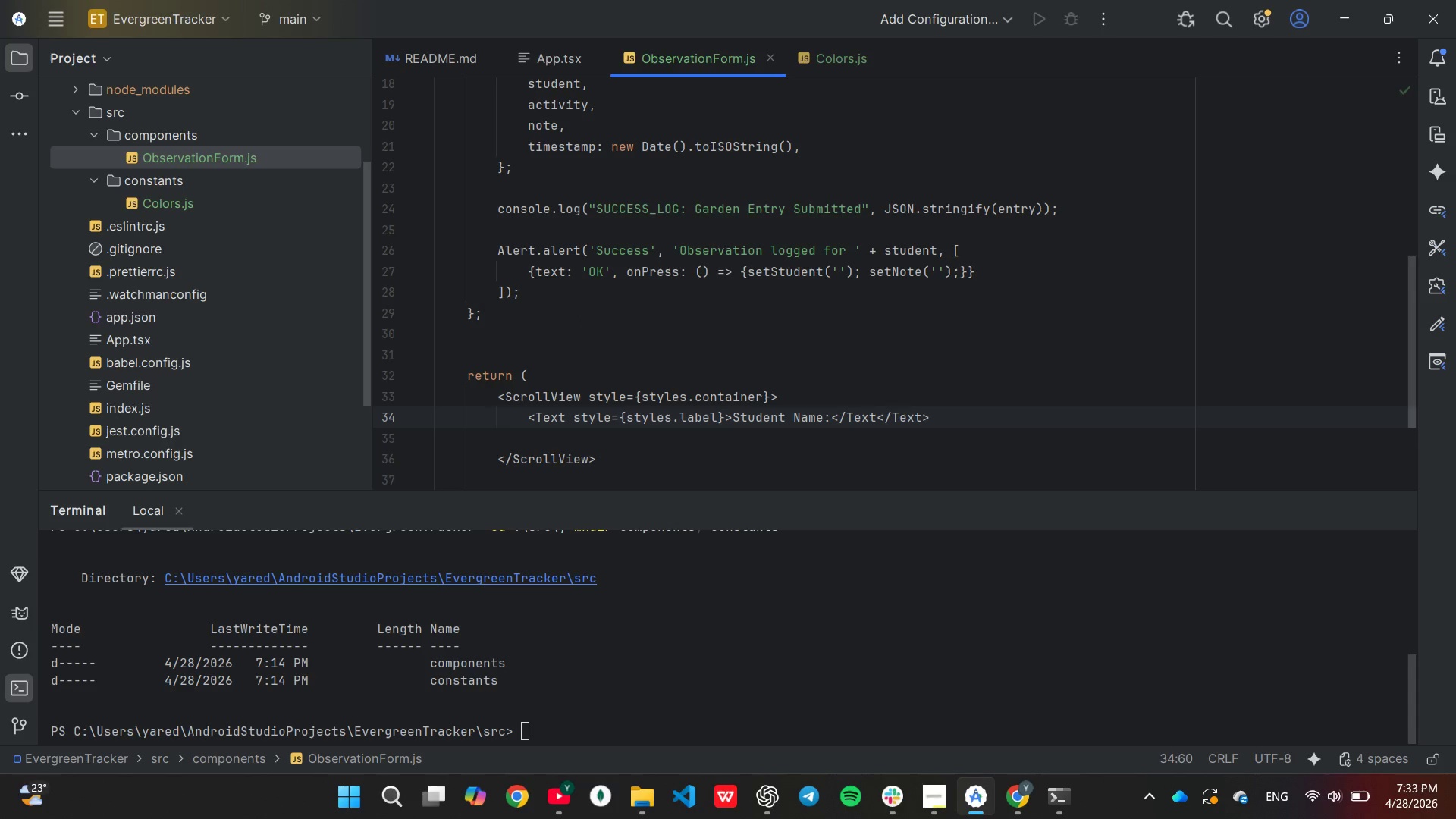 
key(Backspace)
 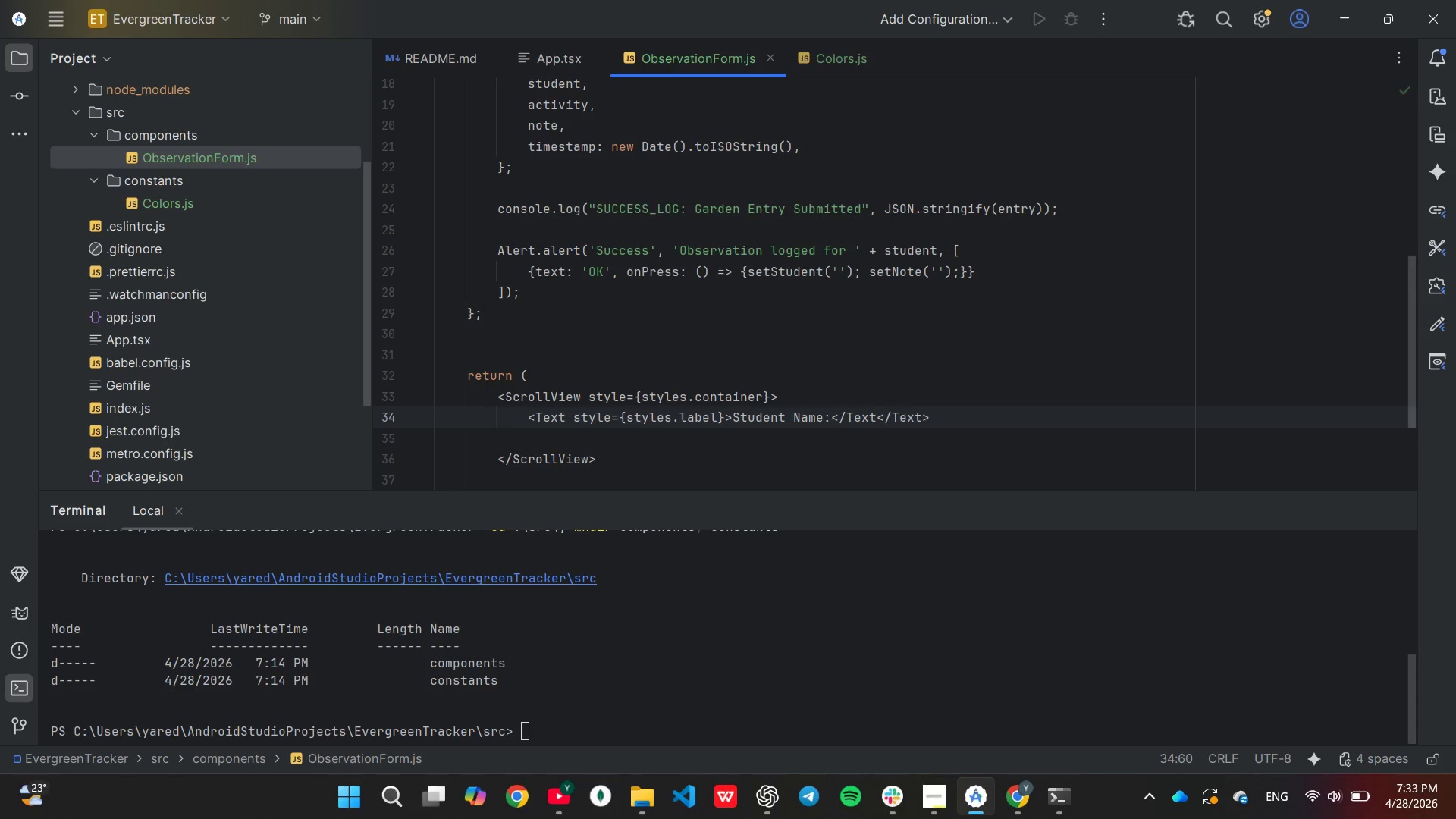 
key(Backspace)
 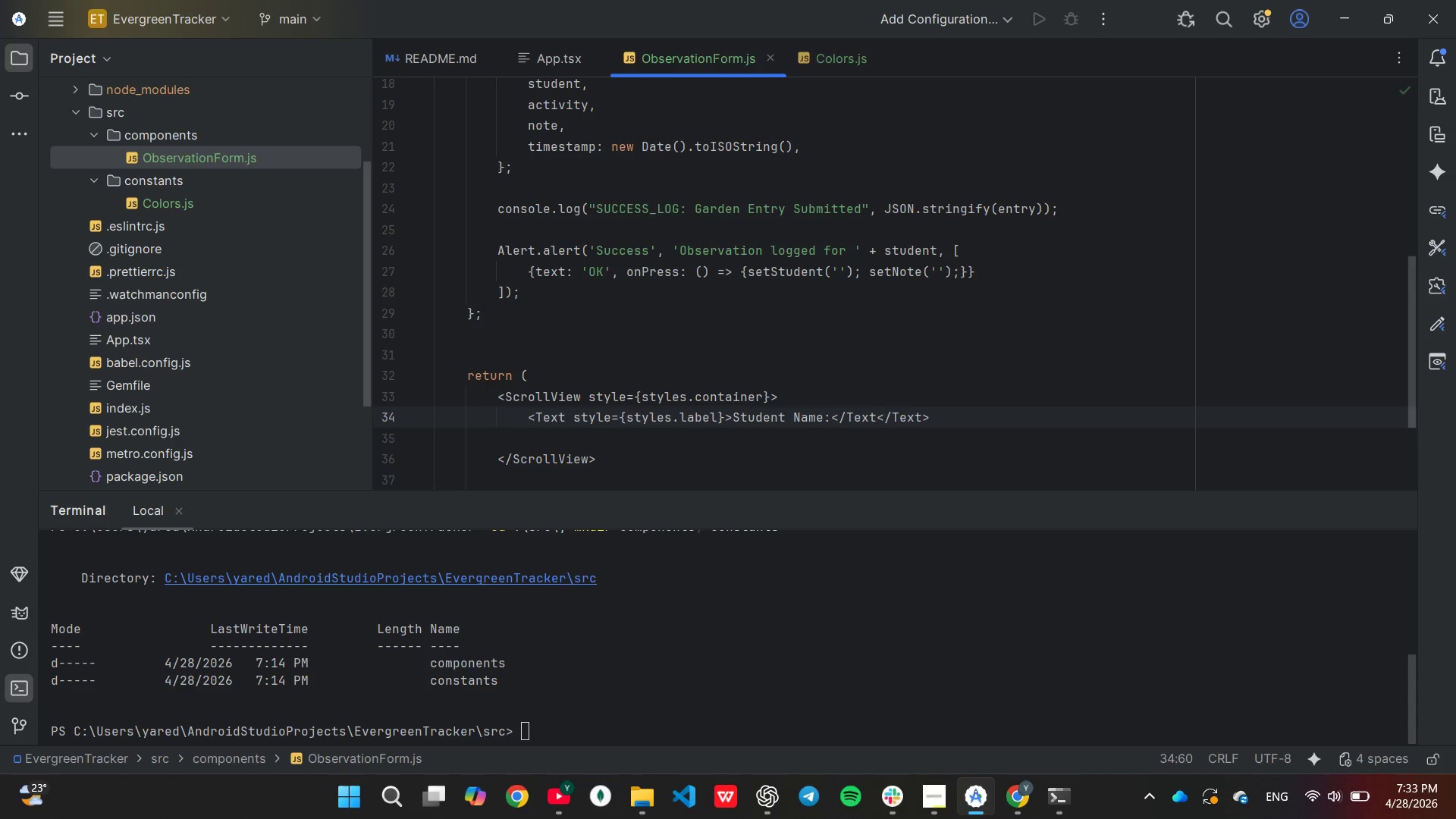 
key(Backspace)
 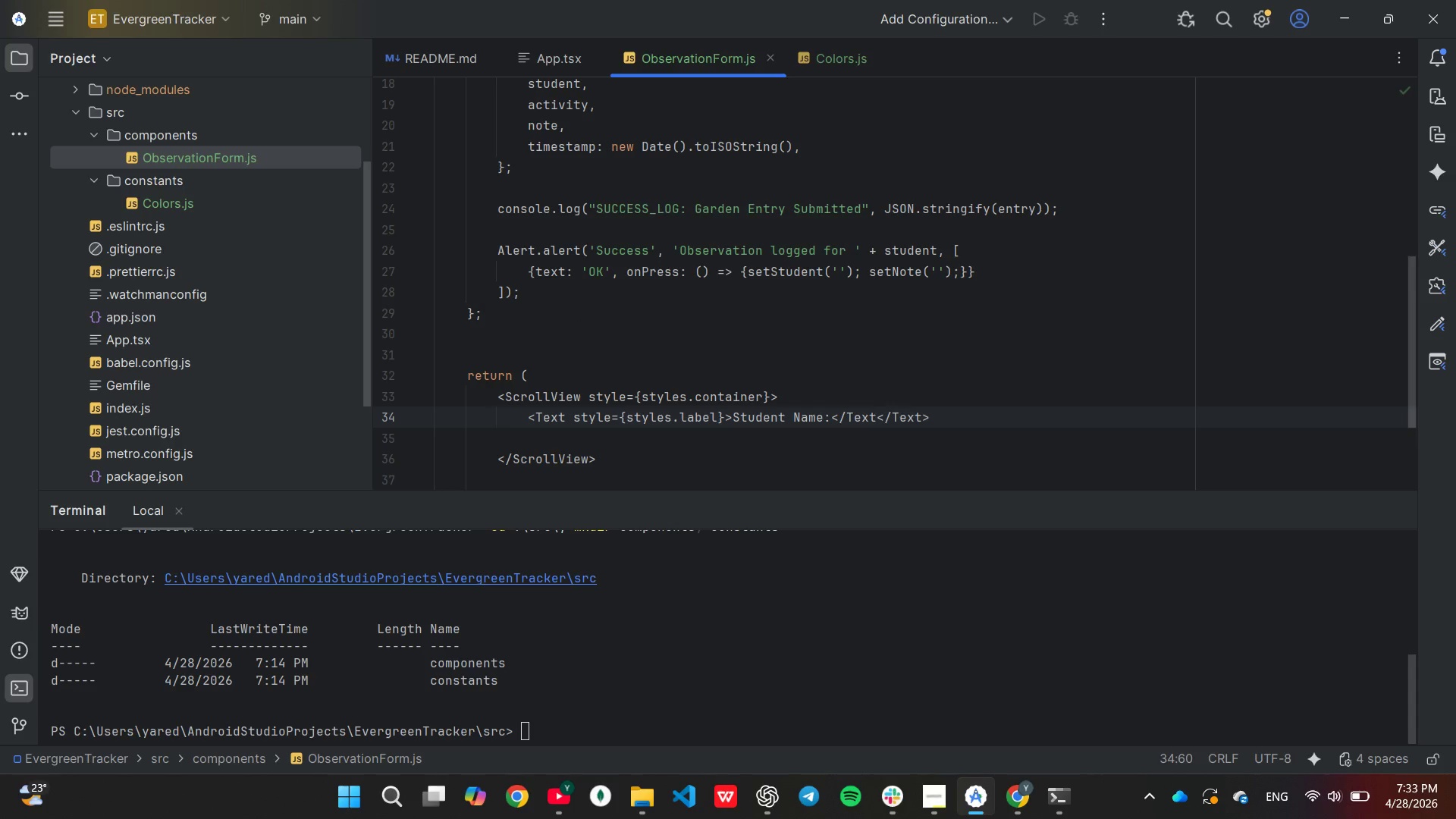 
key(Backspace)
 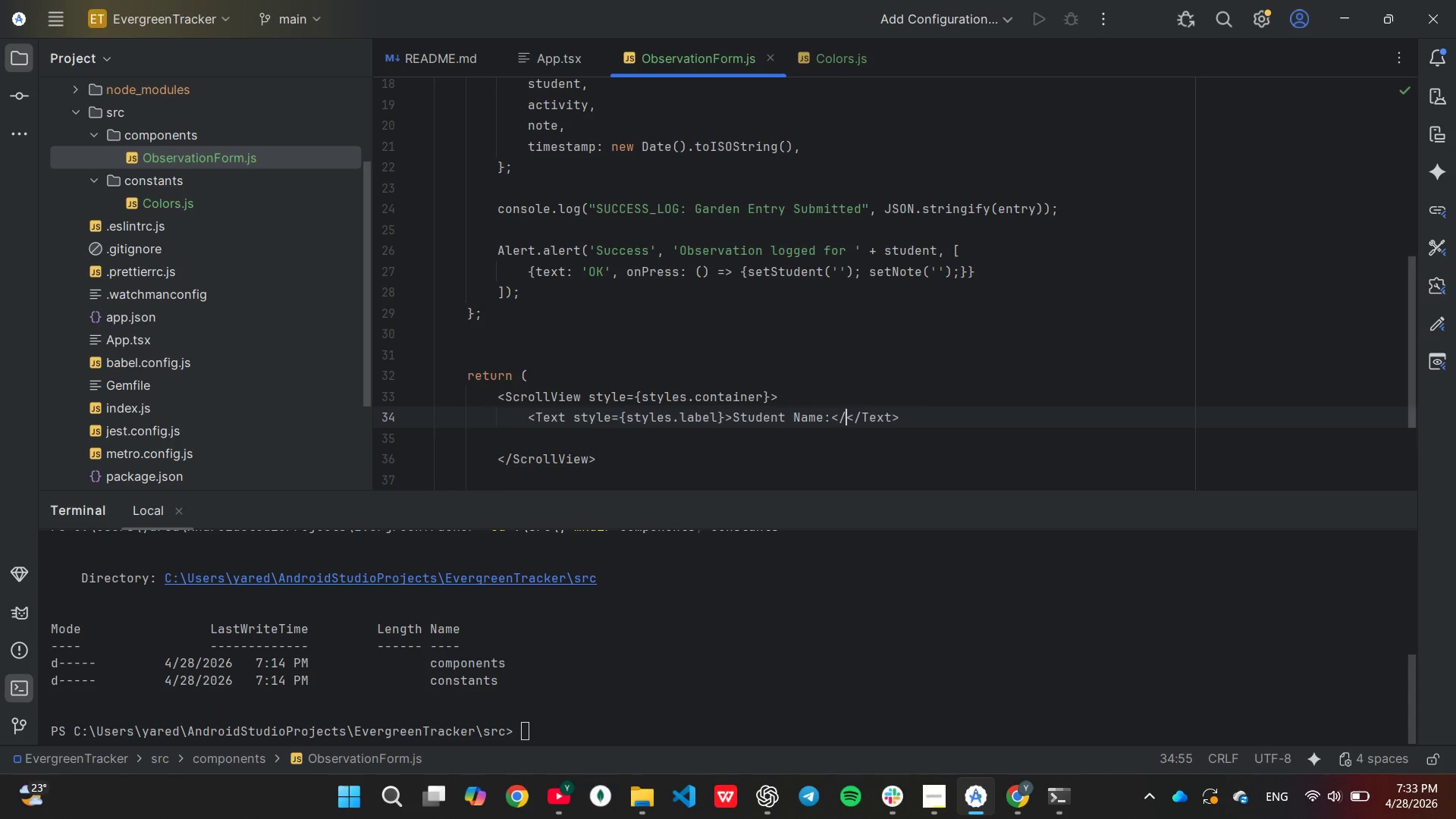 
key(Backspace)
 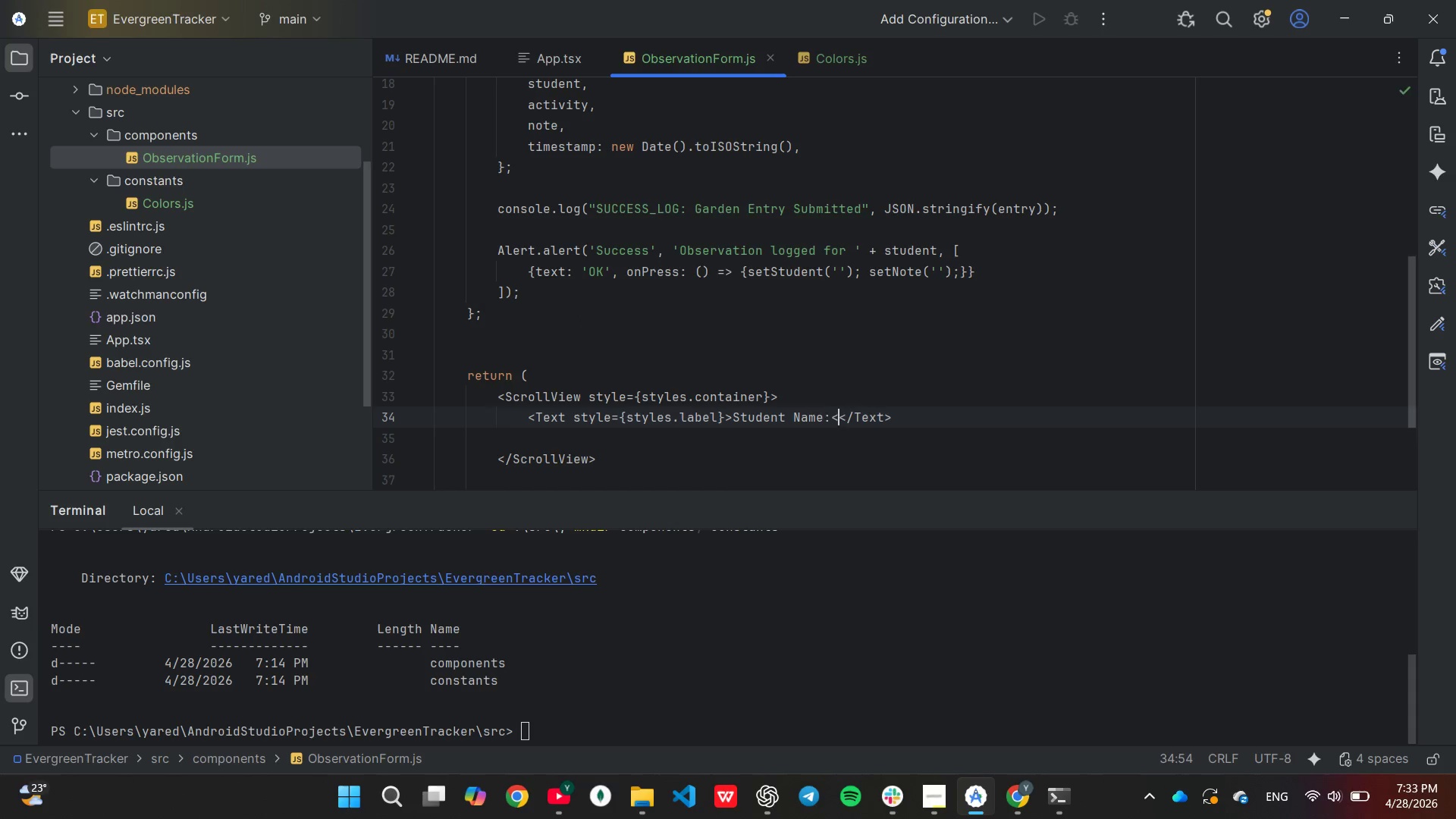 
key(Backspace)
 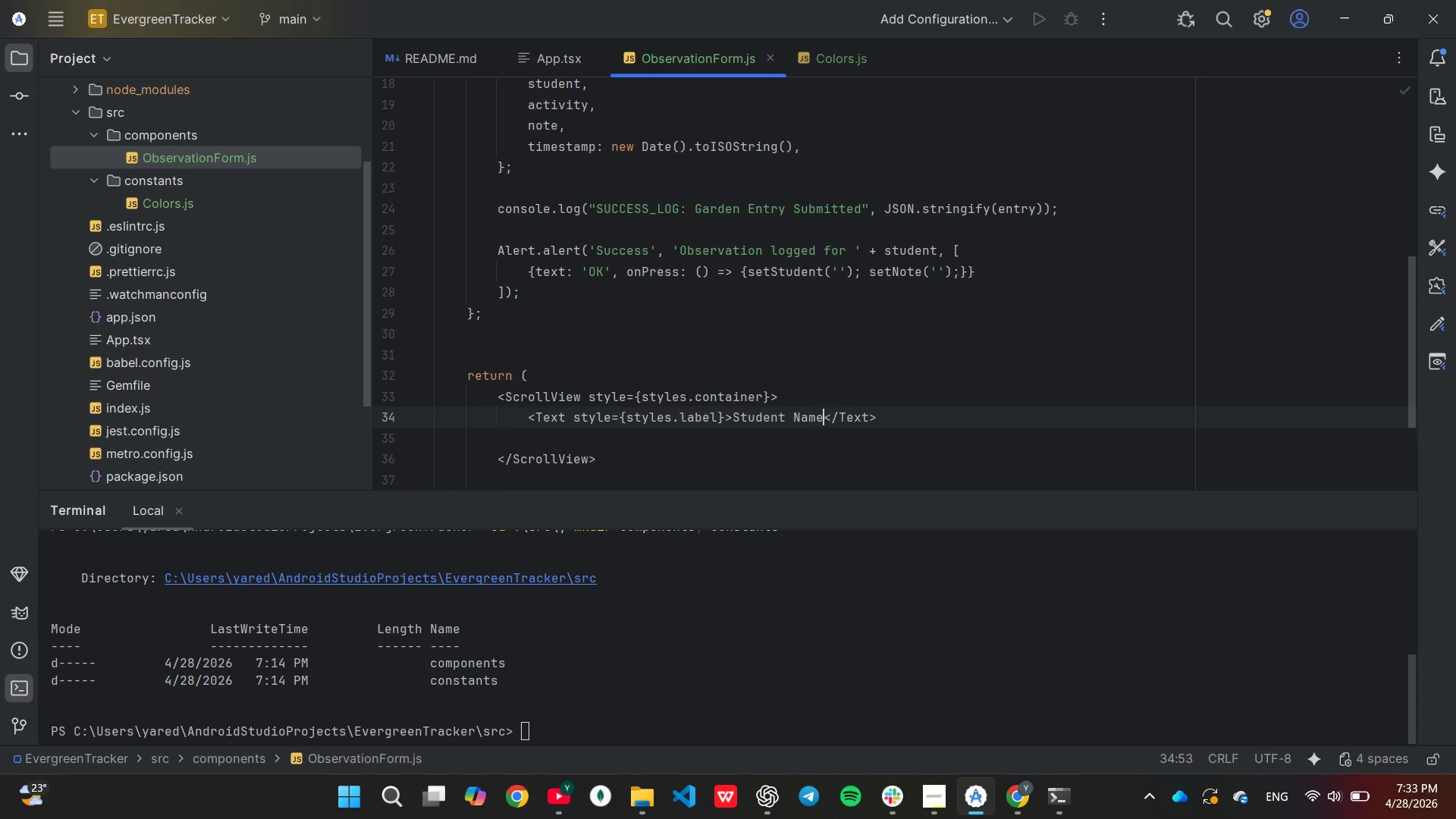 
key(Backspace)
 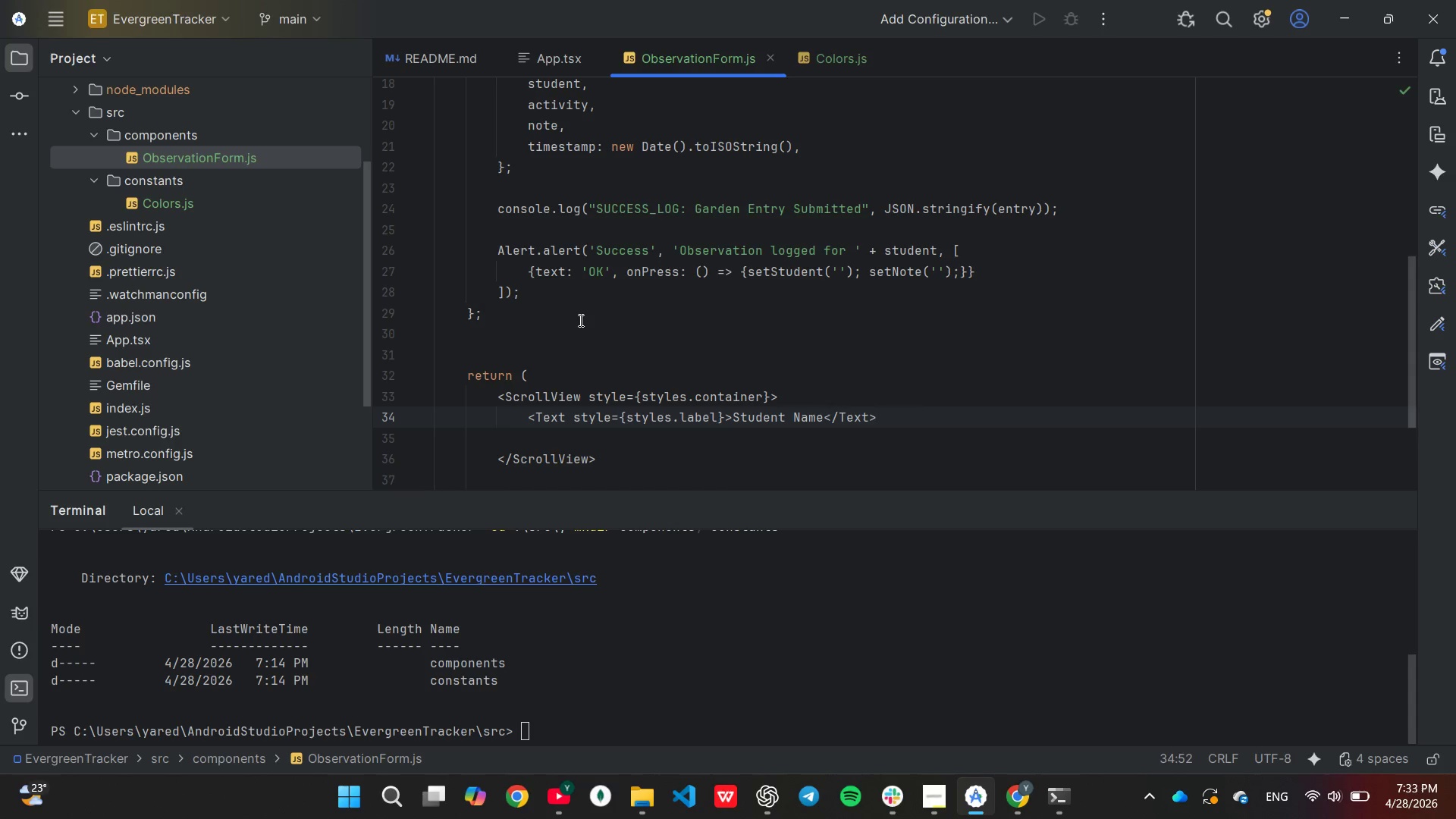 
key(End)
 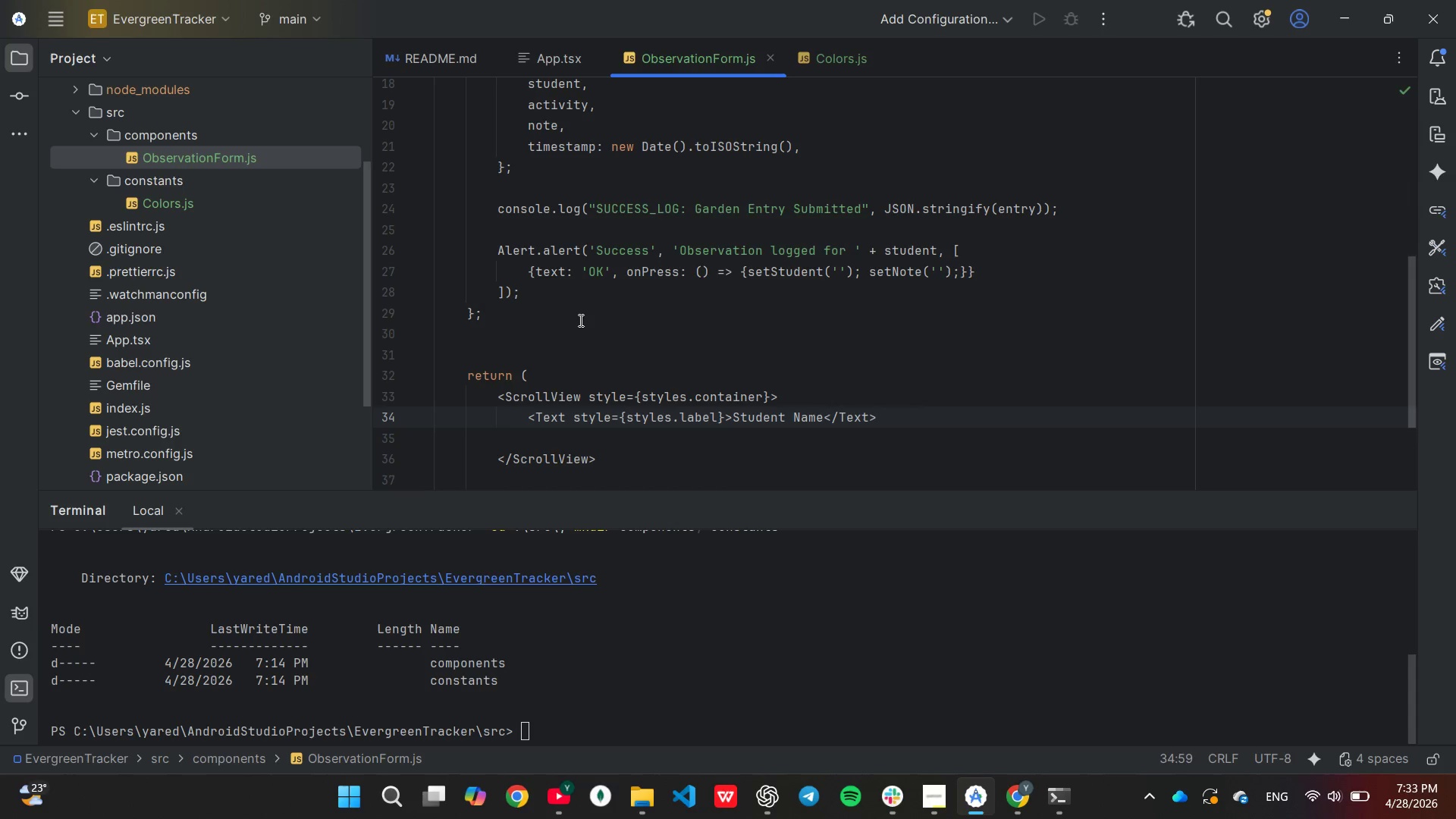 
key(Enter)
 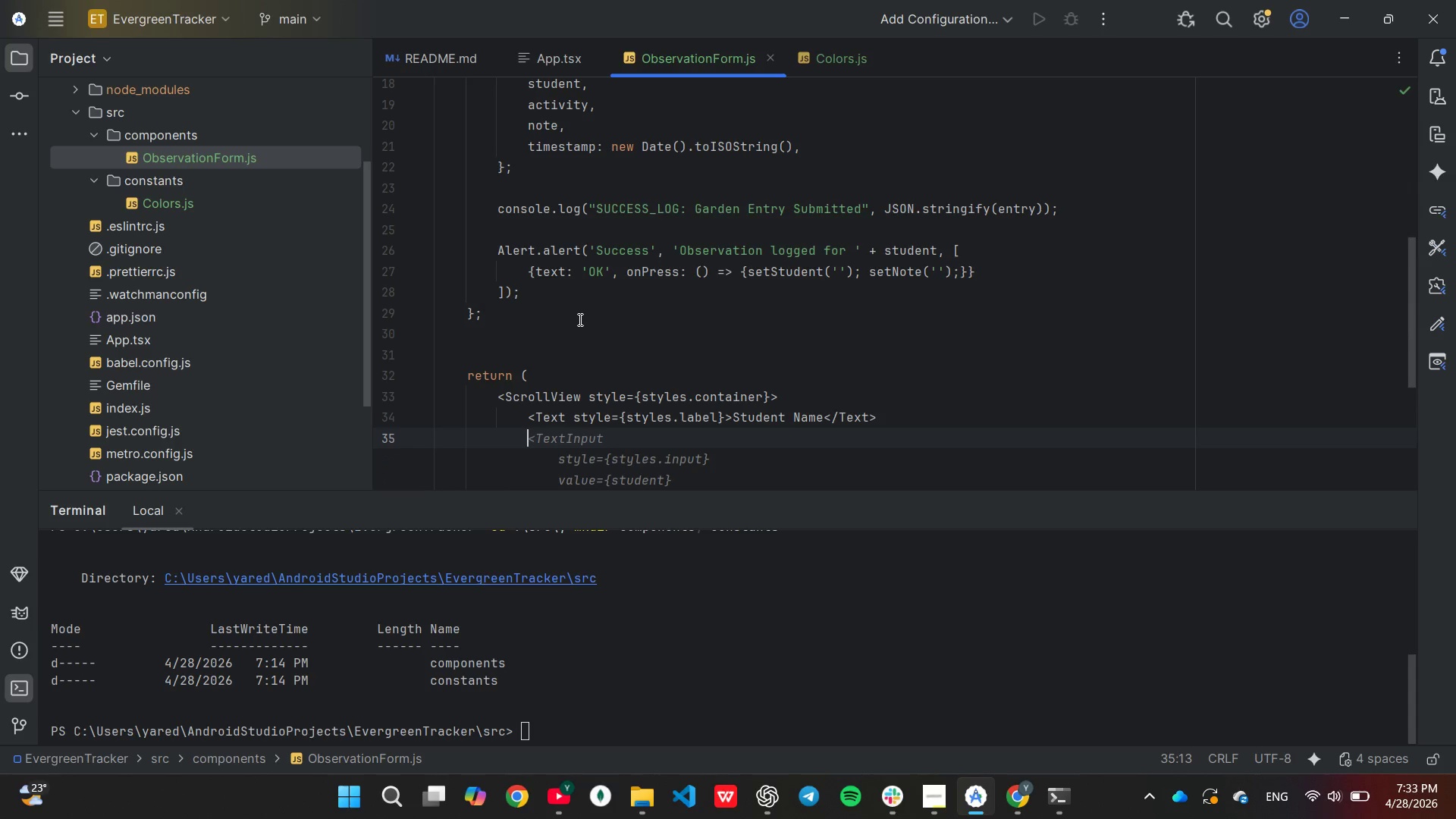 
key(Shift+ShiftLeft)
 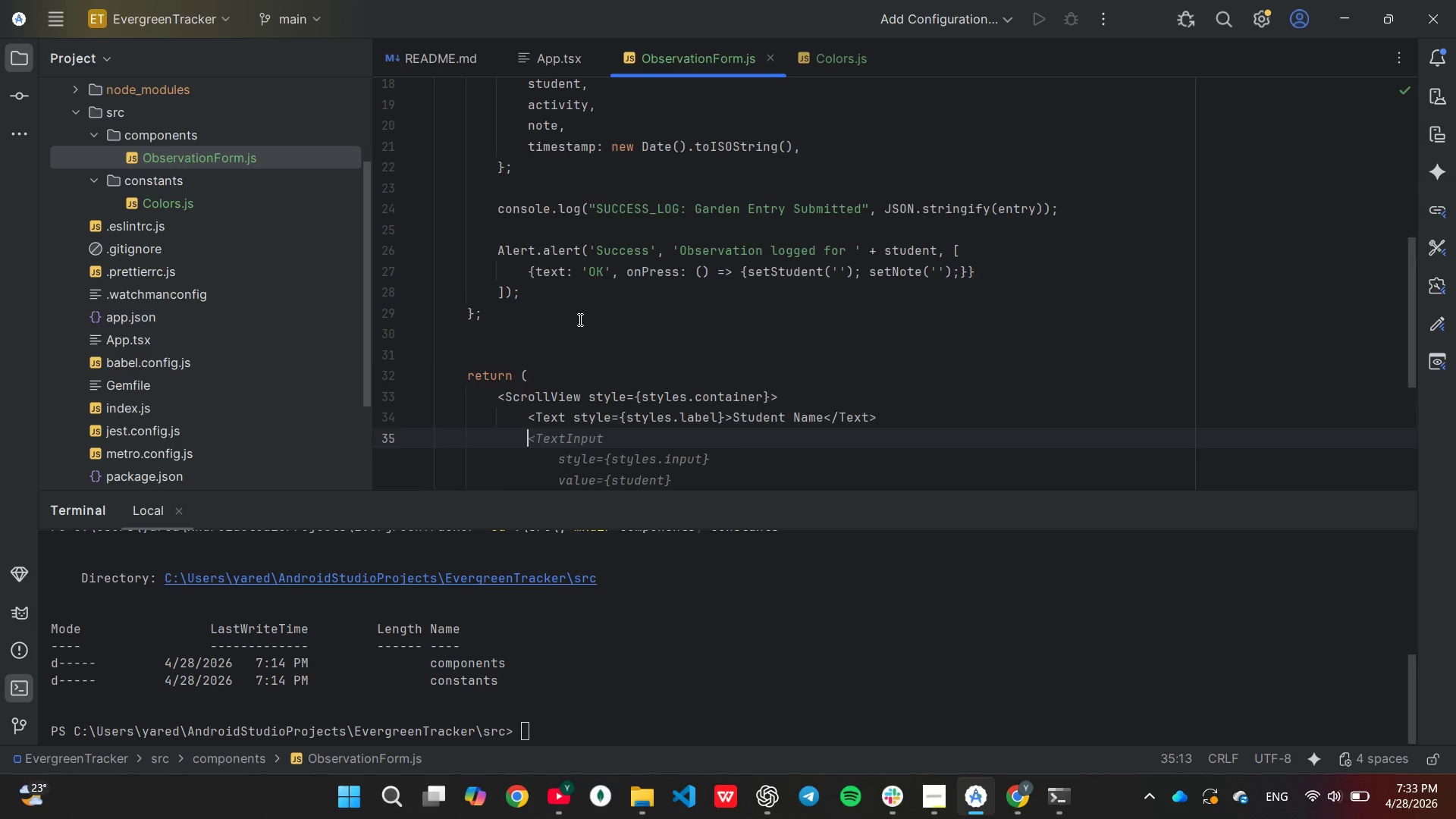 
key(Shift+Comma)
 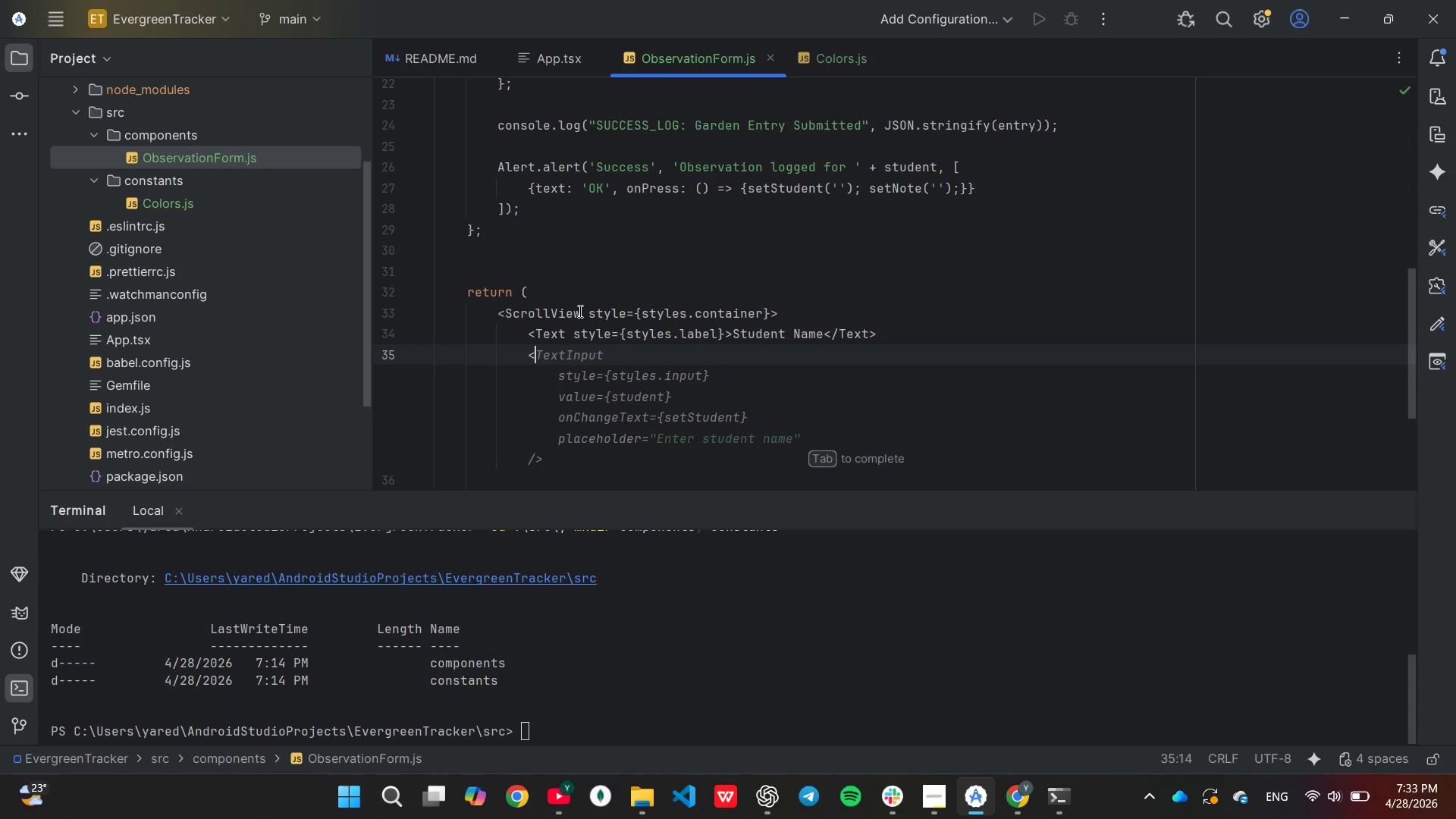 
type(View)
 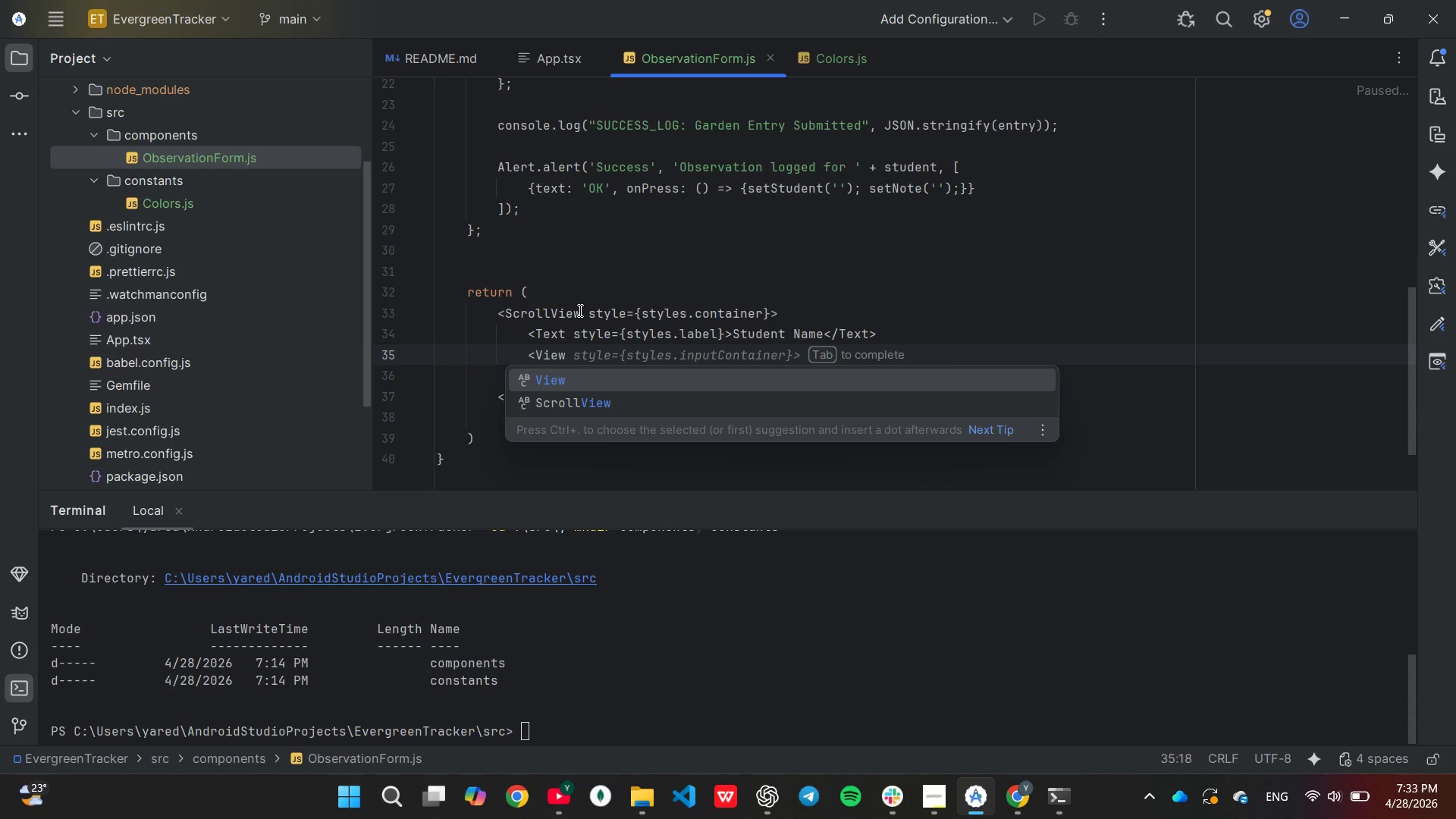 
key(Tab)
 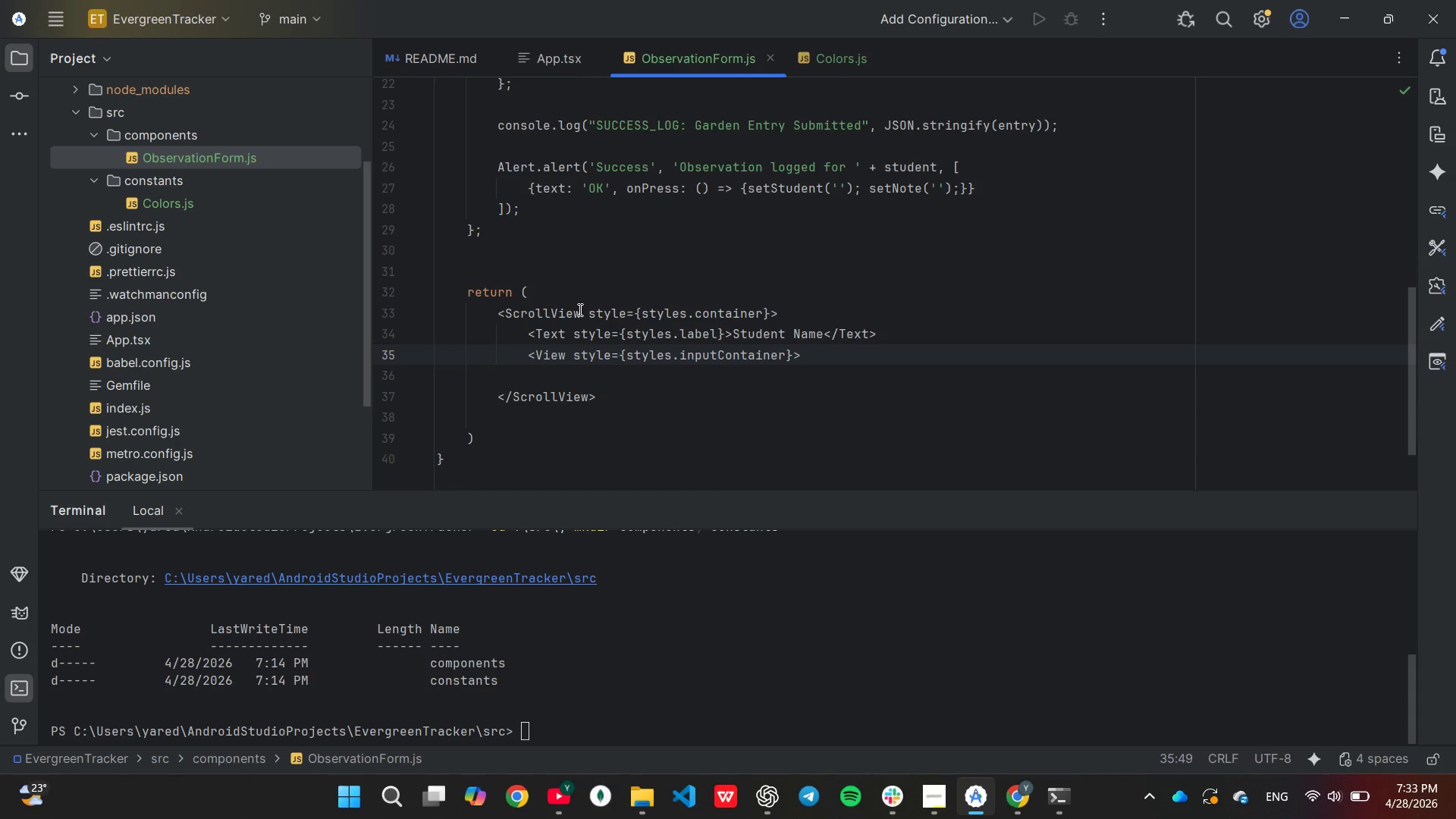 
wait(14.34)
 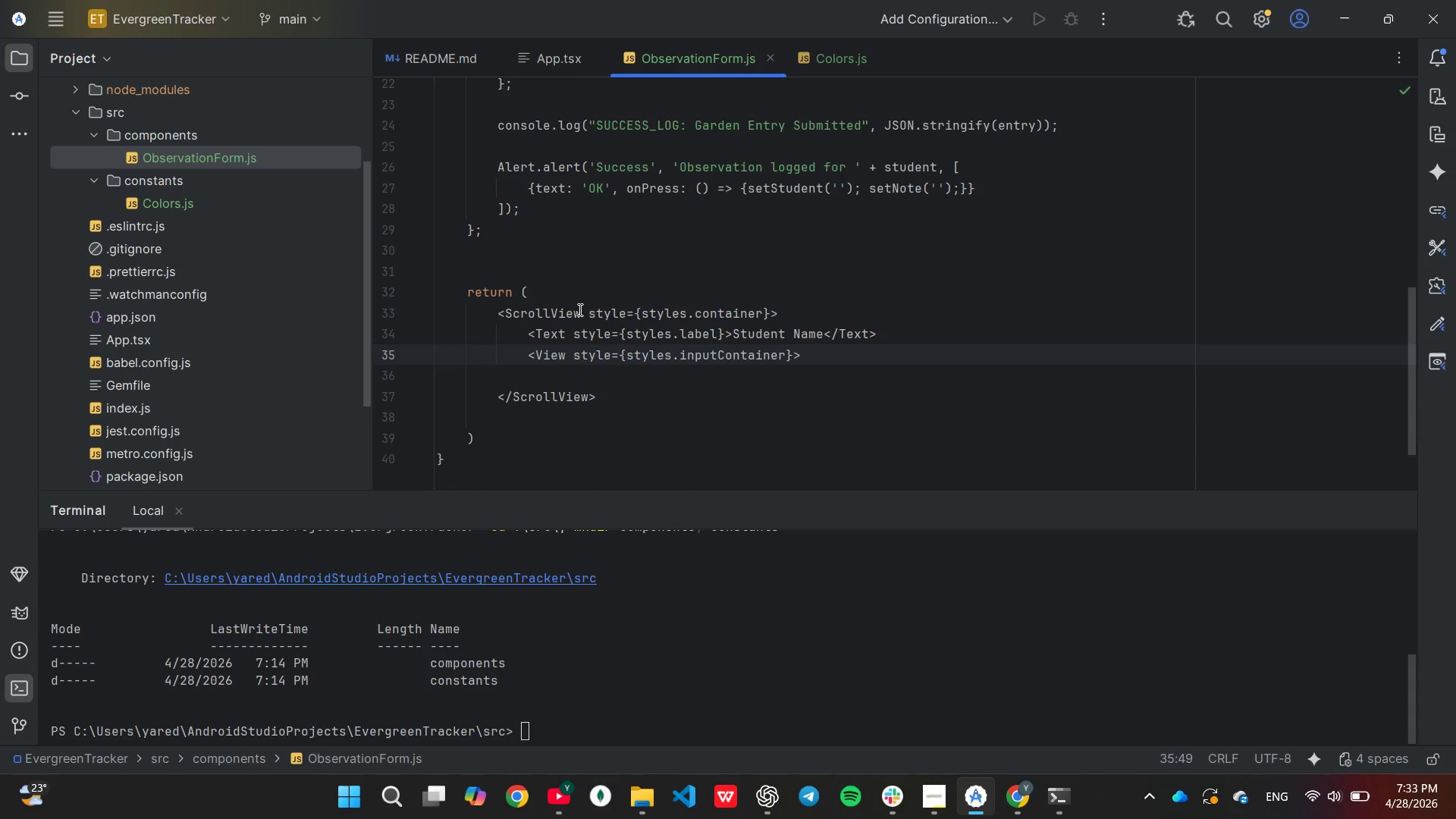 
key(Shift+ShiftLeft)
 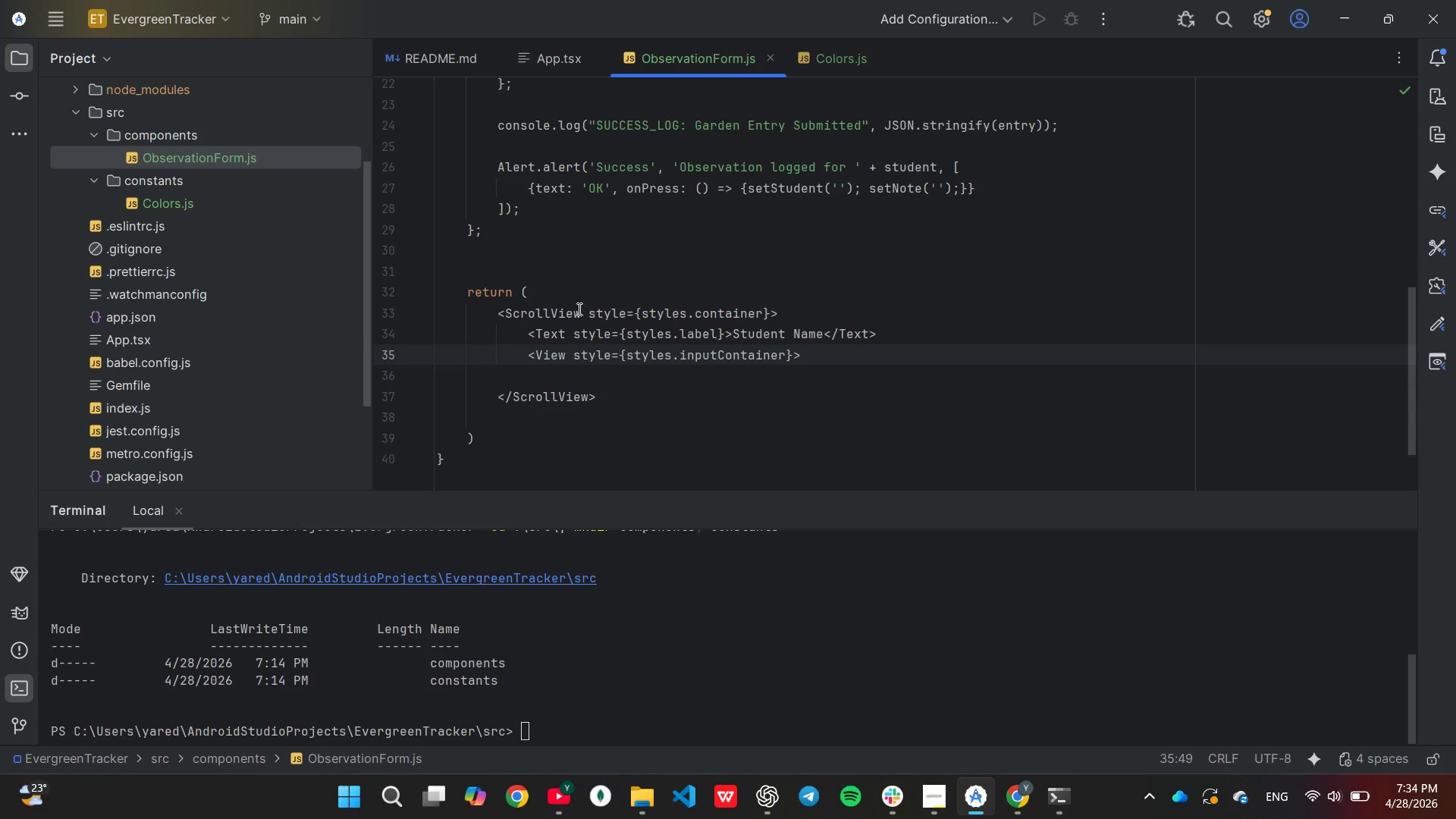 
key(Shift+Comma)
 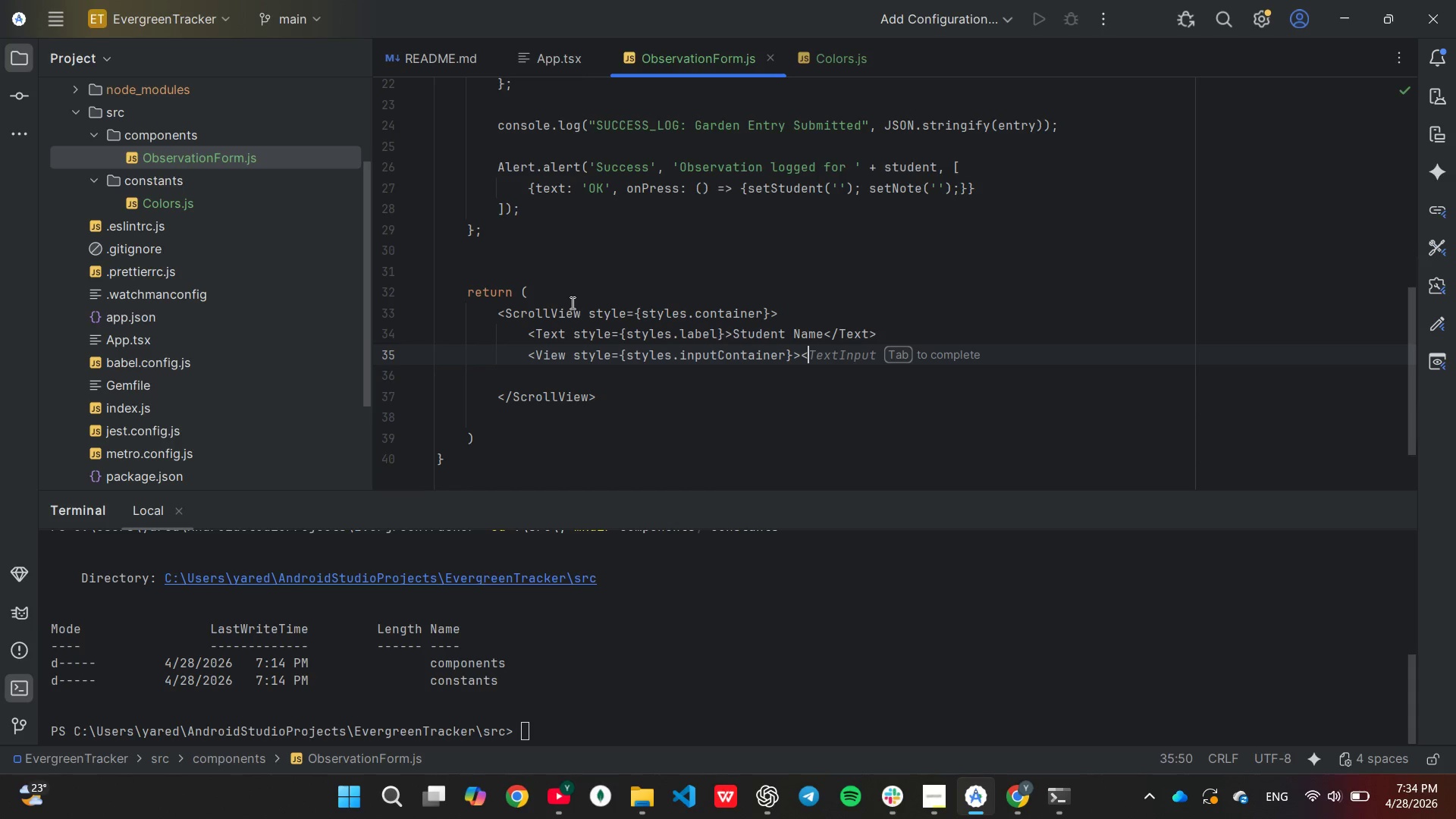 
key(Slash)
 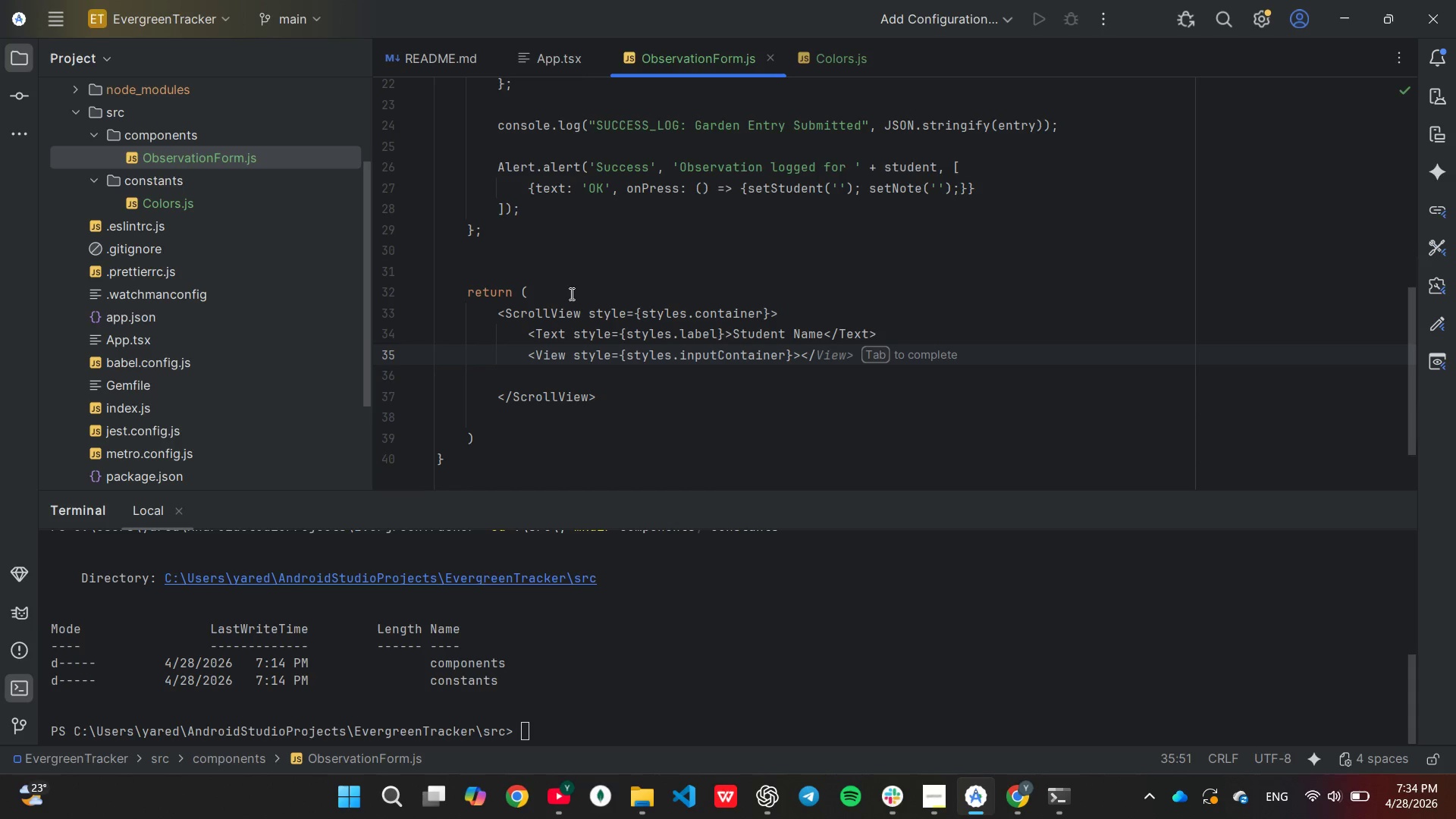 
key(Tab)
 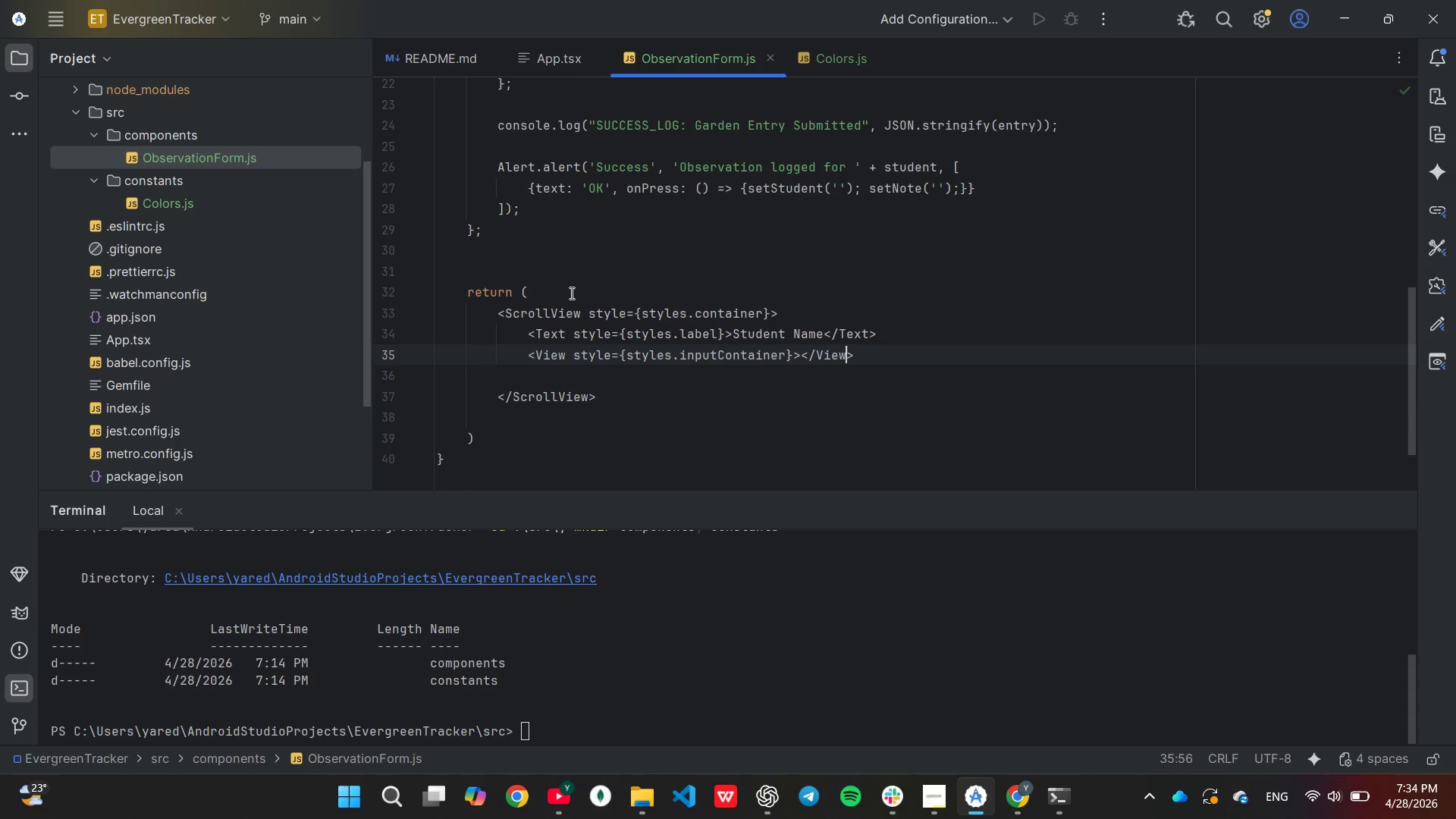 
key(ArrowLeft)
 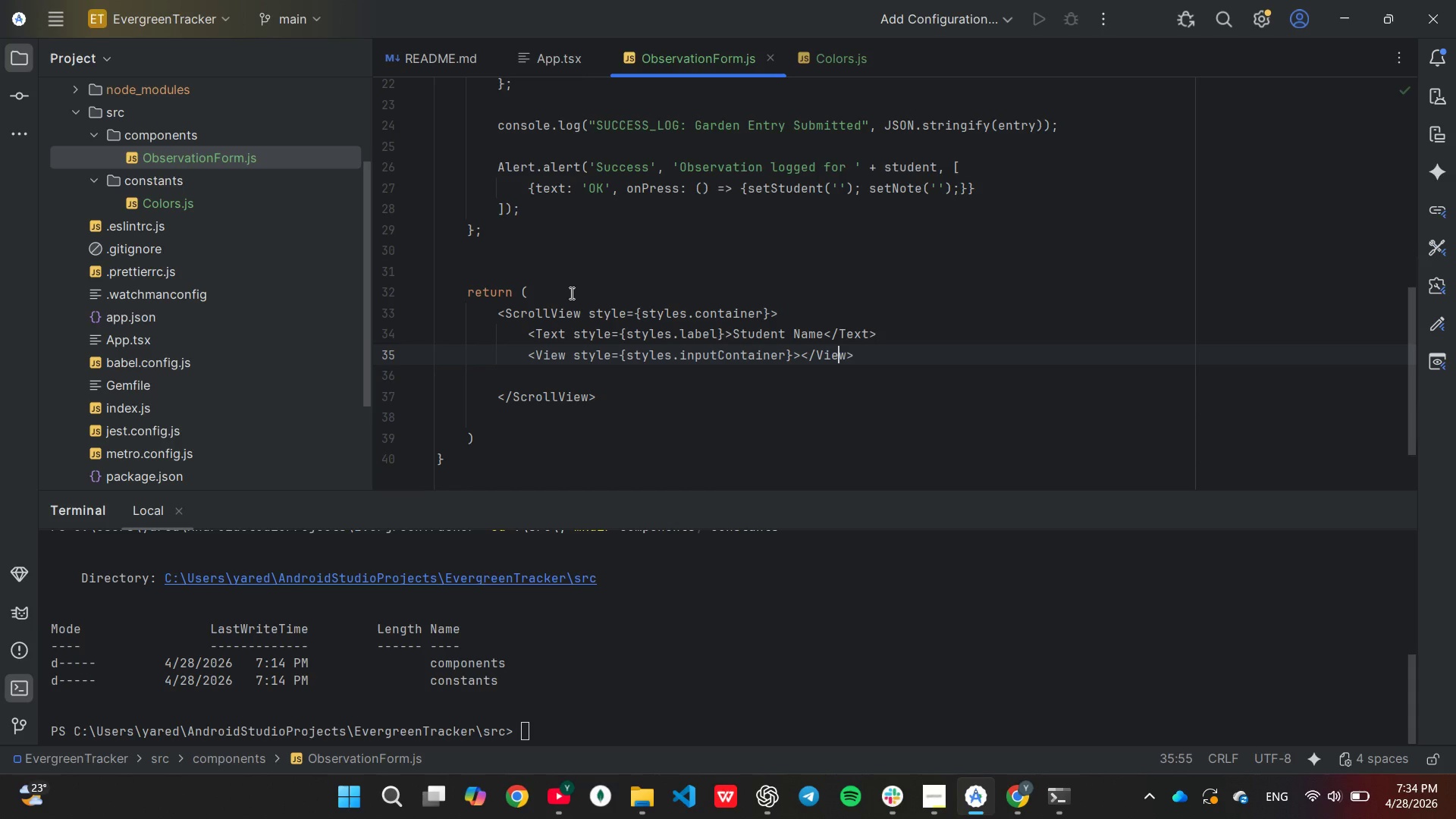 
key(ArrowLeft)
 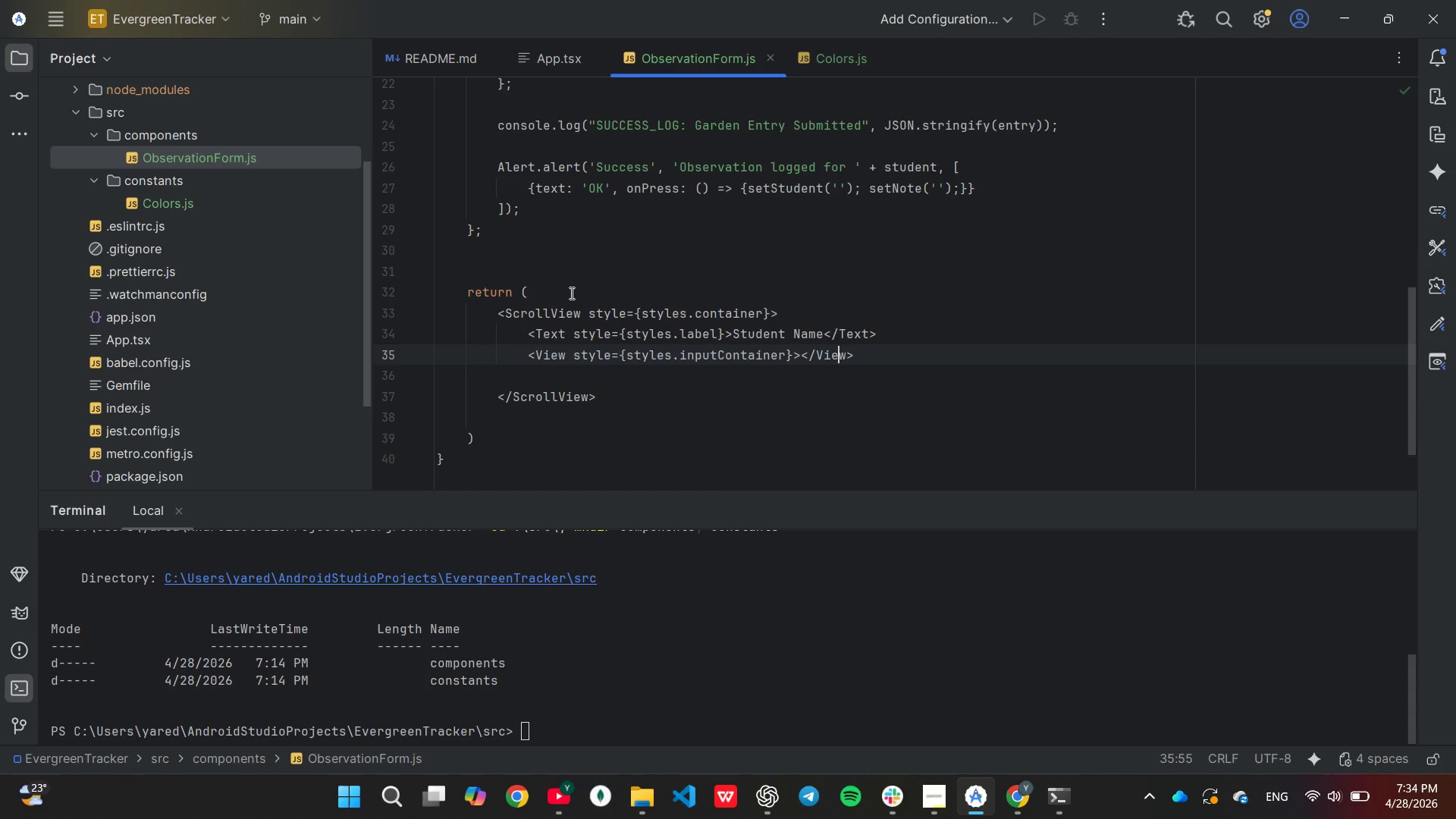 
key(ArrowLeft)
 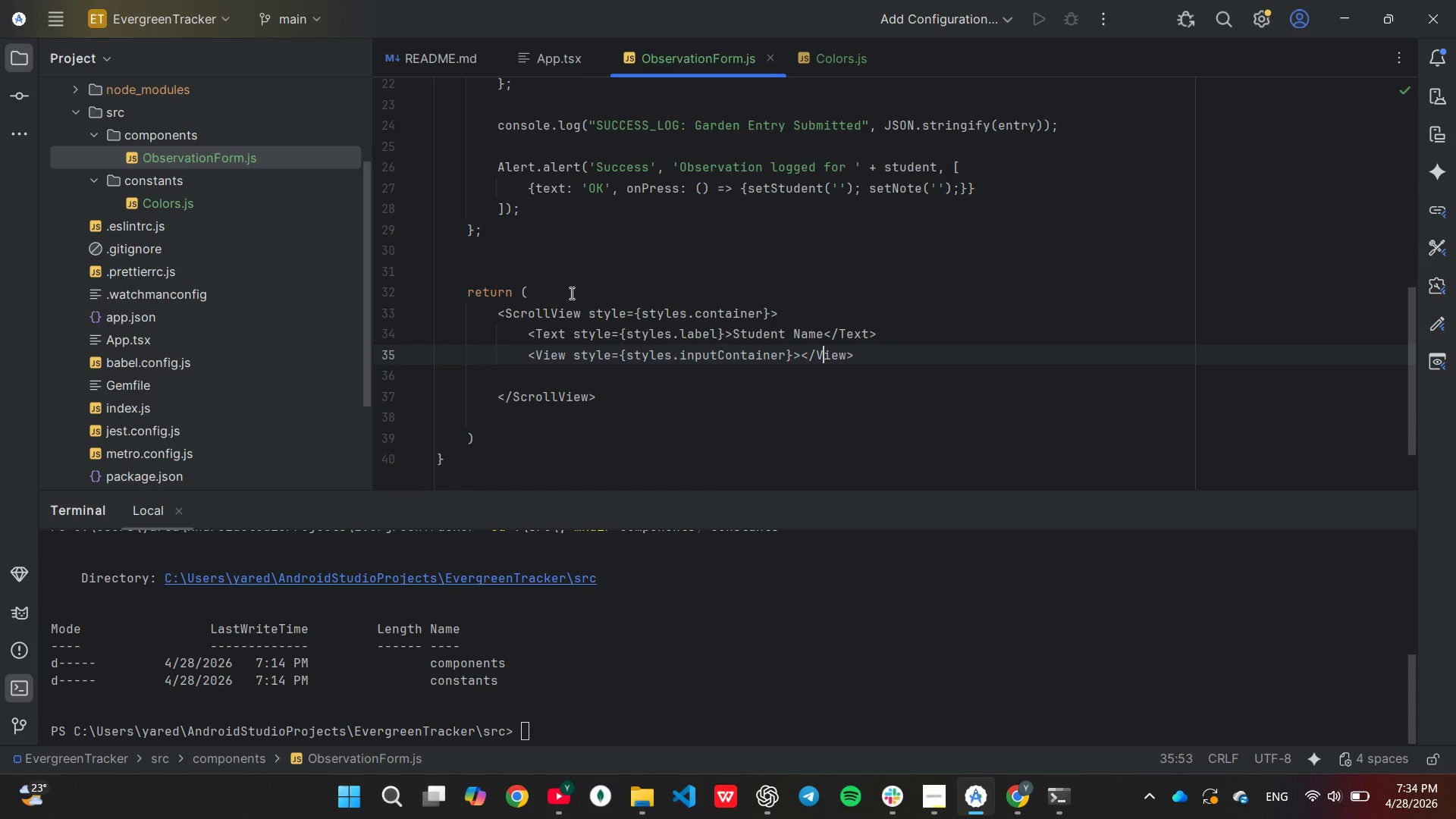 
key(ArrowLeft)
 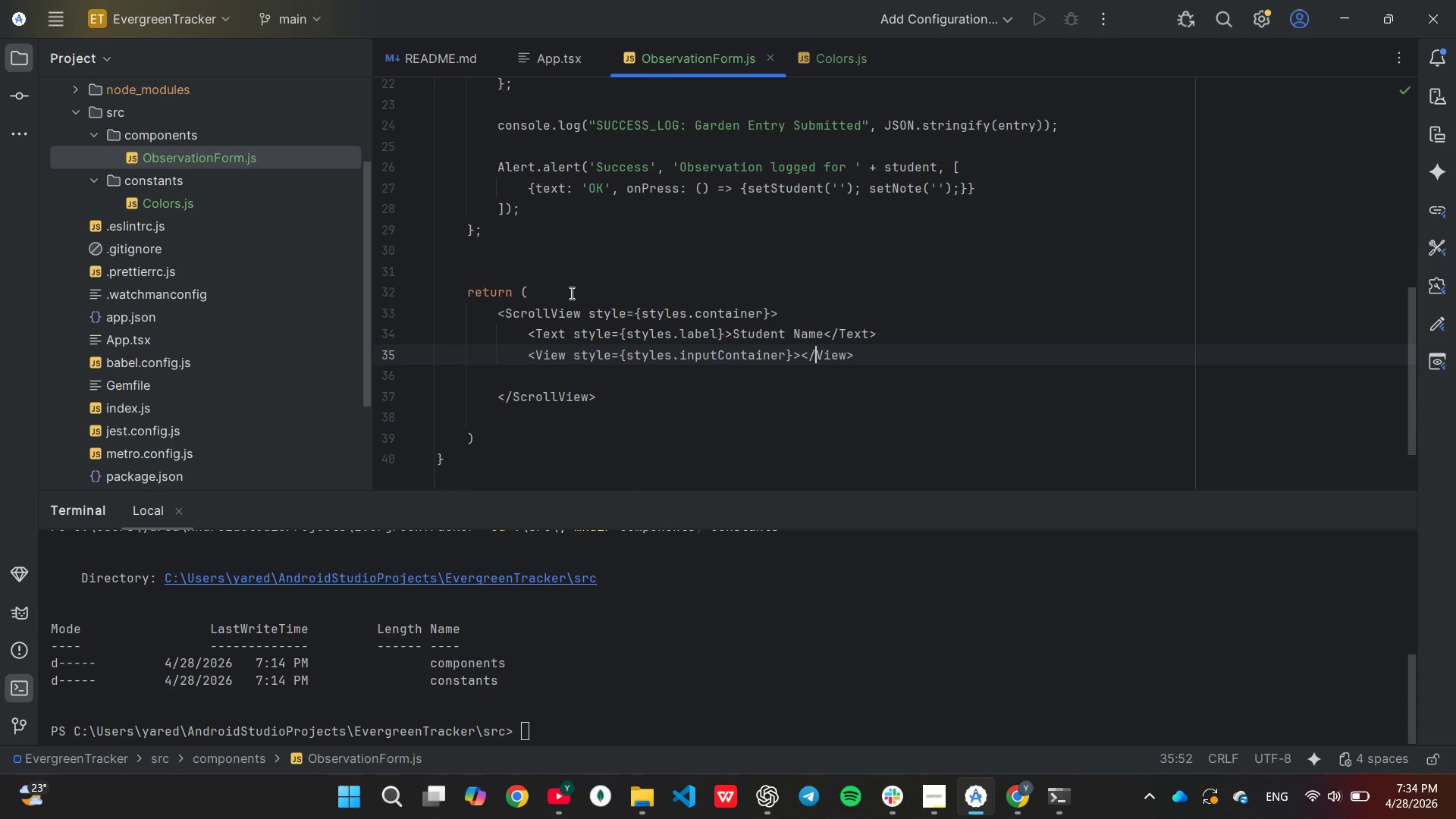 
key(ArrowLeft)
 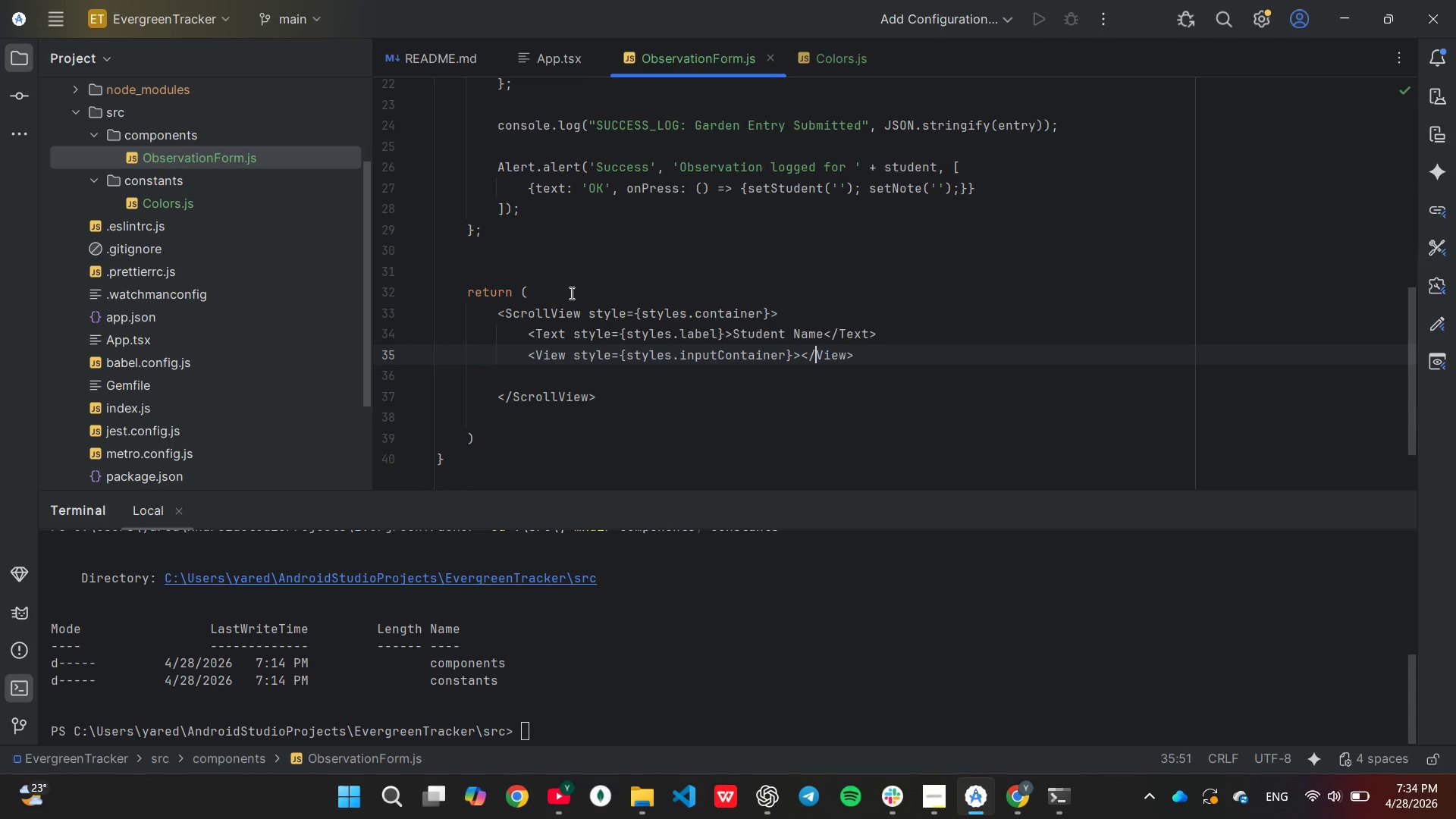 
key(ArrowLeft)
 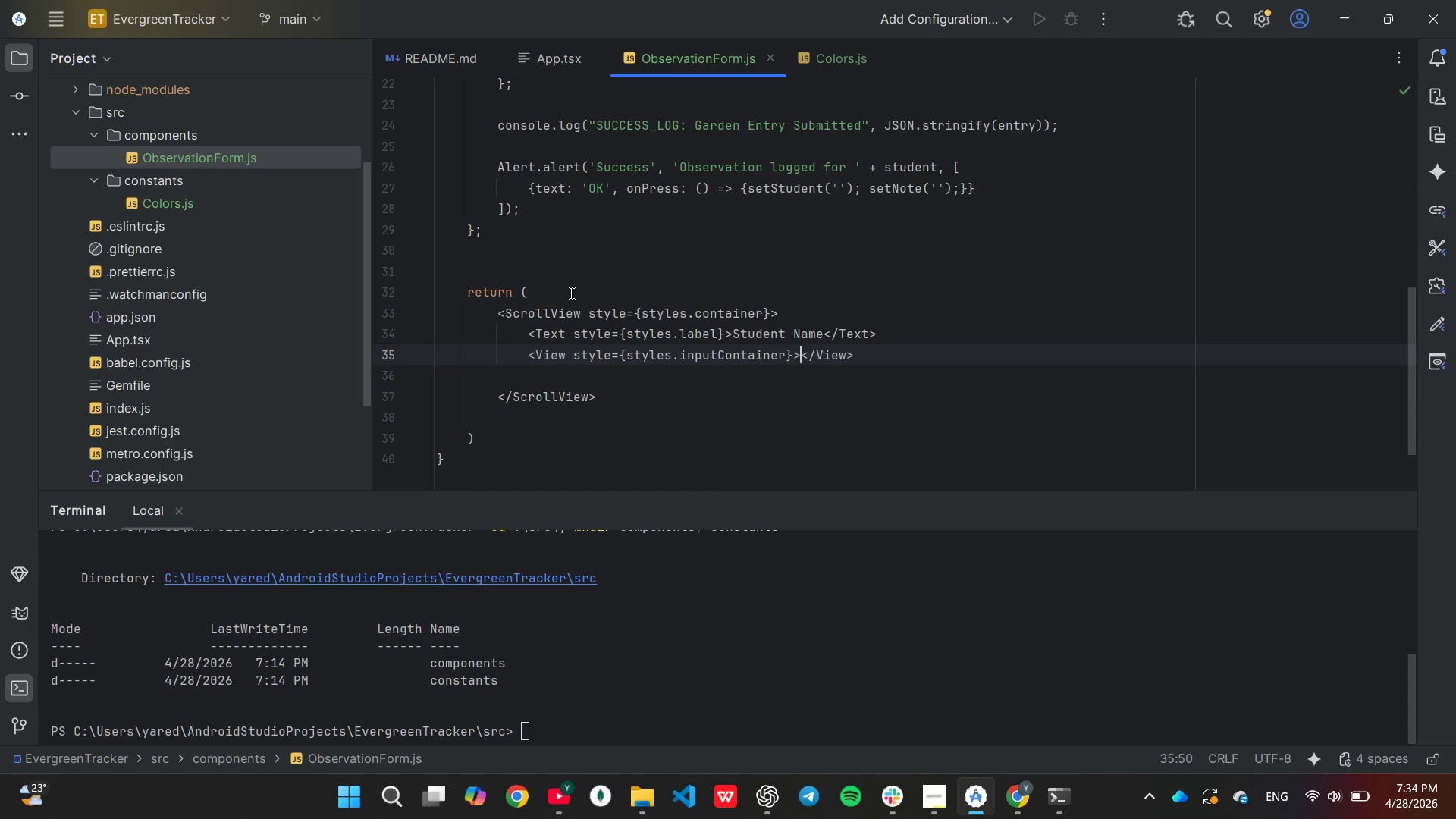 
key(ArrowLeft)
 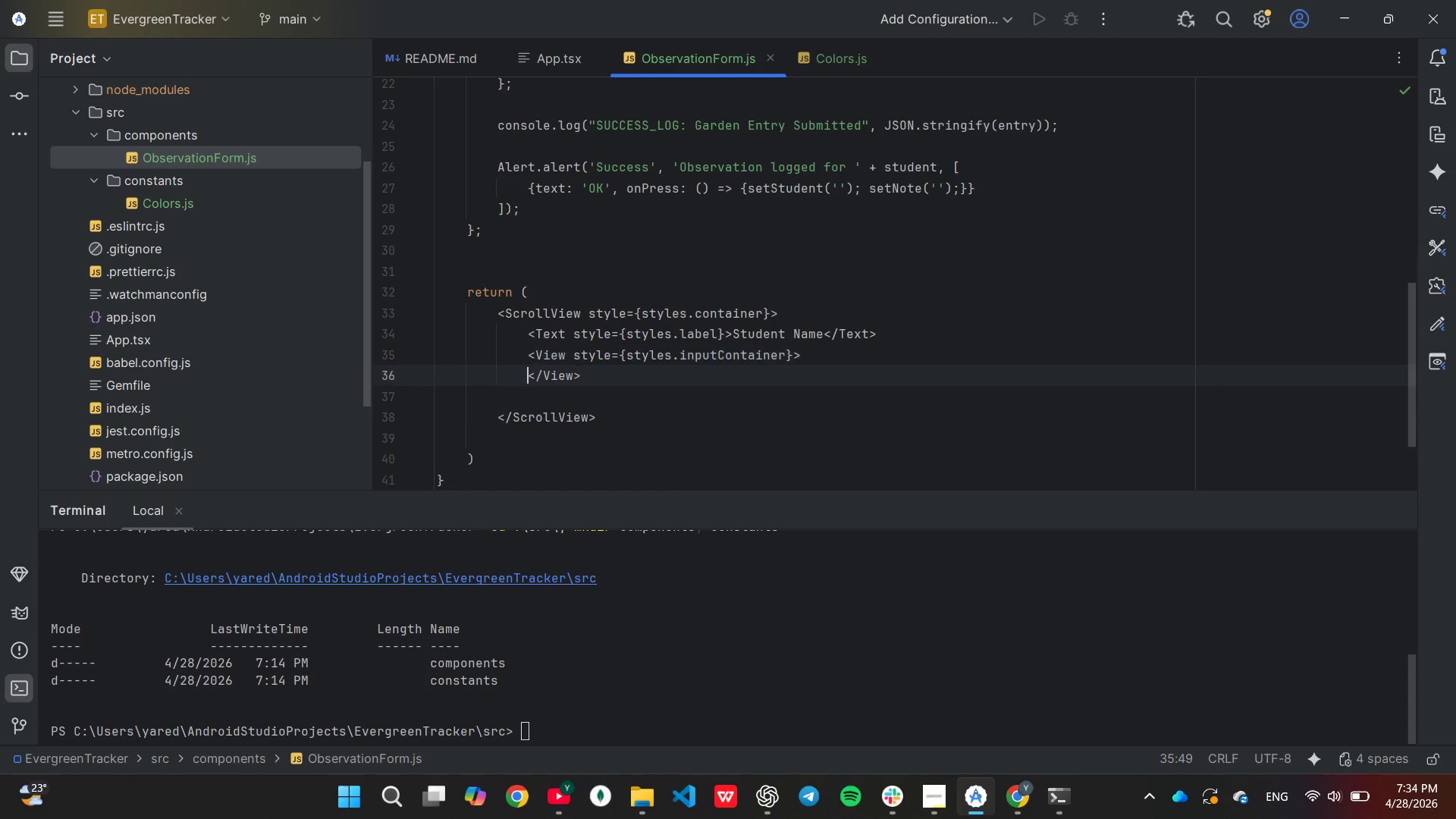 
key(Enter)
 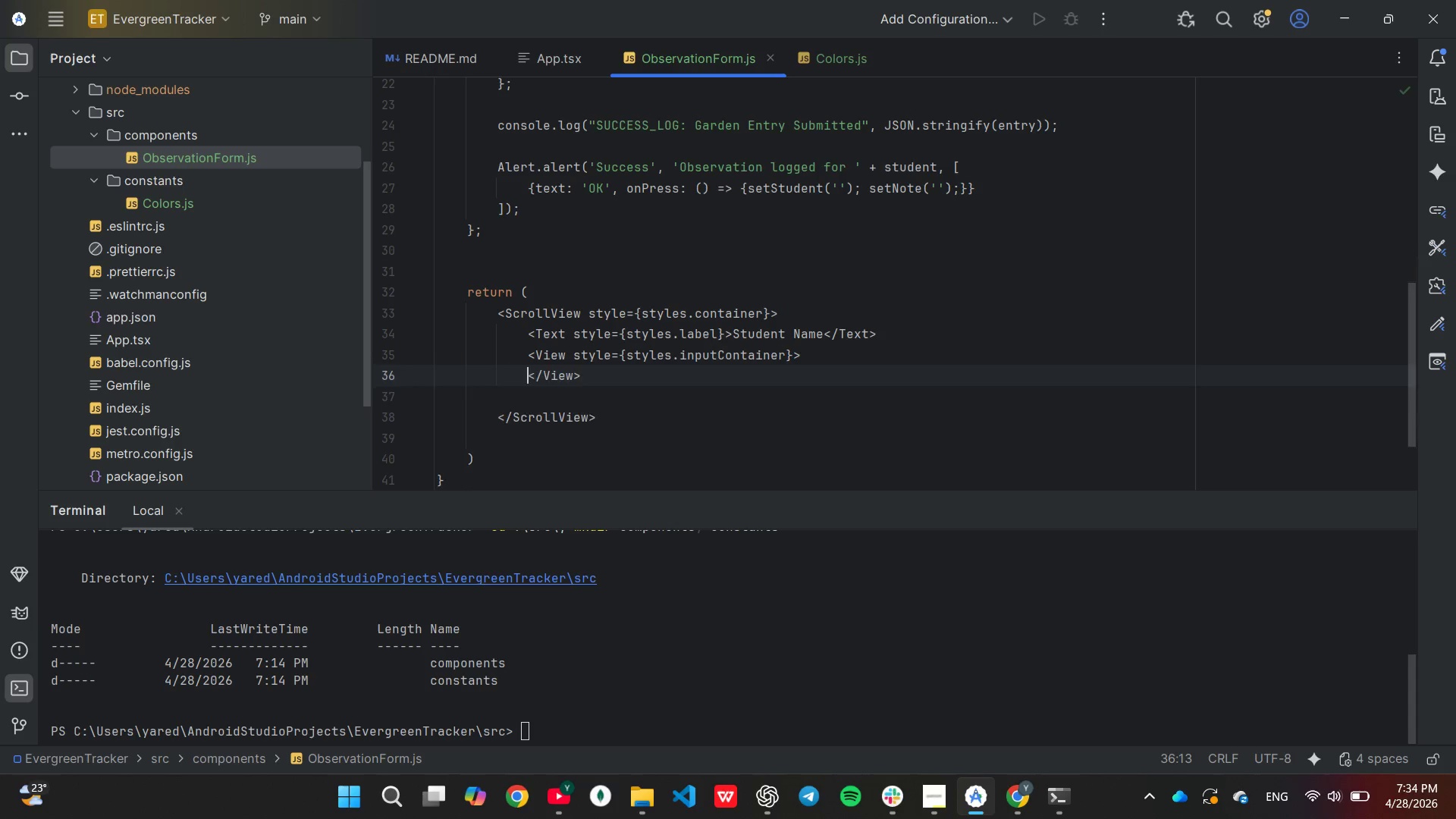 
key(Enter)
 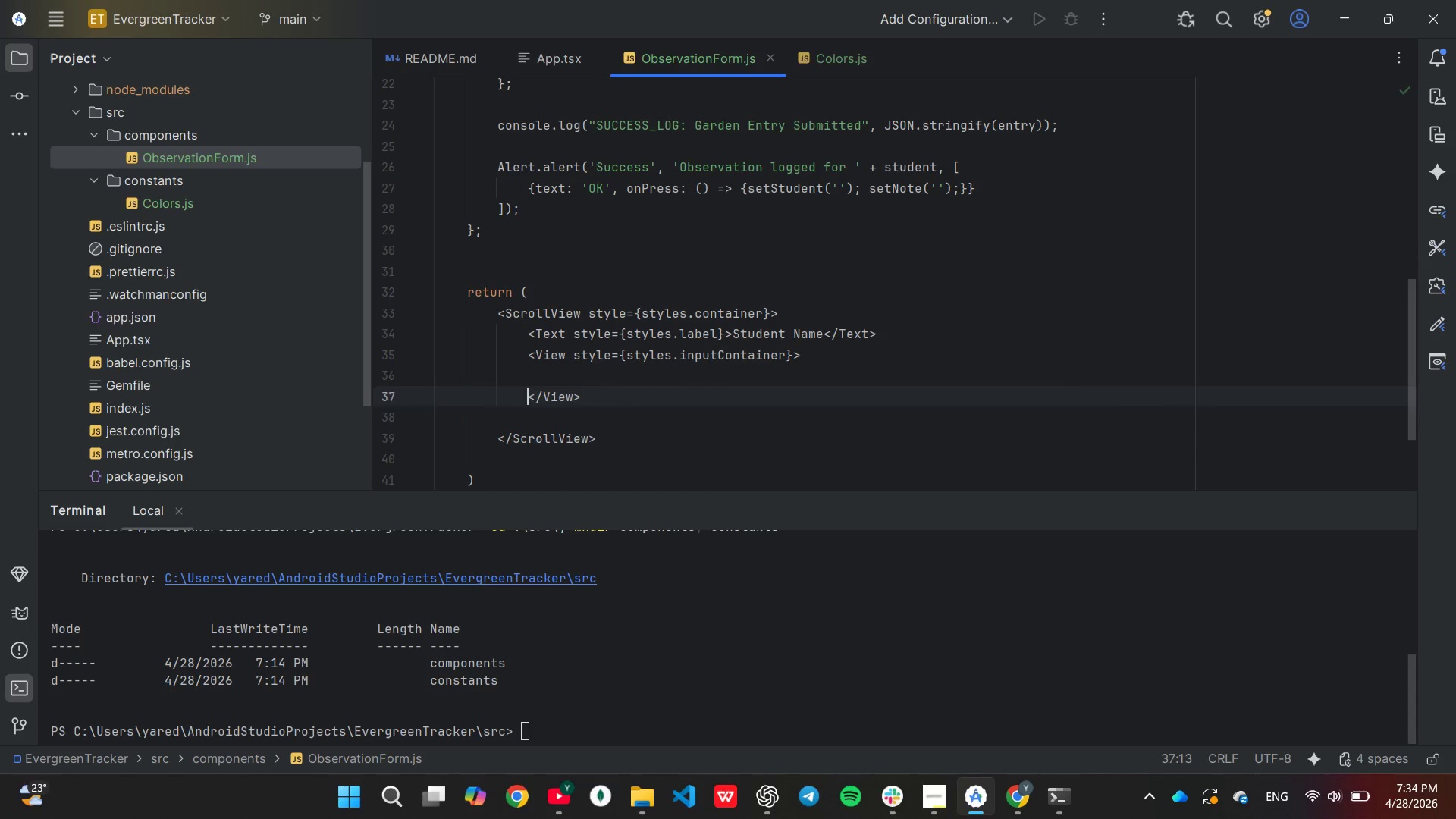 
key(ArrowUp)
 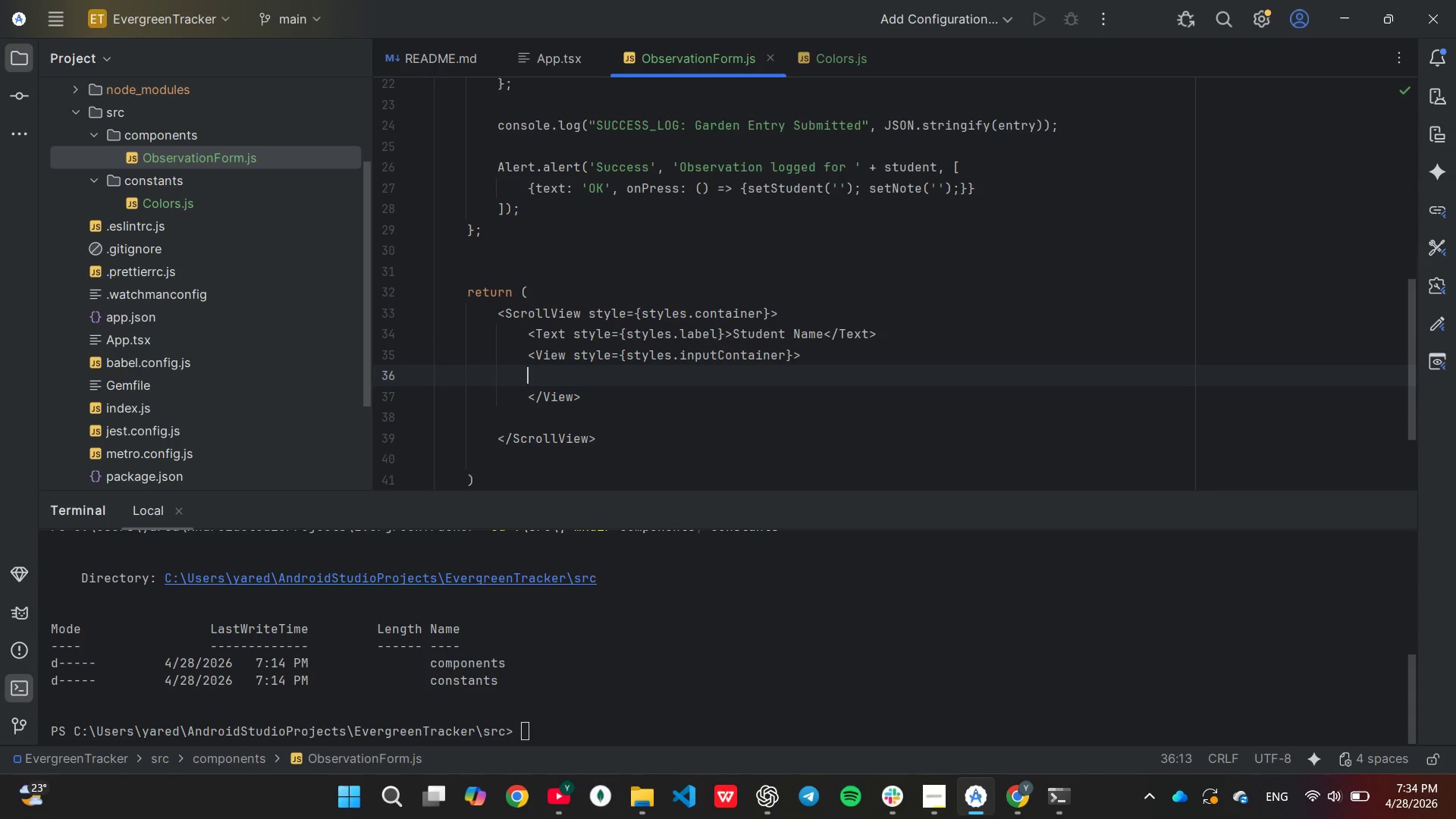 
key(Tab)
type(<Pick)
 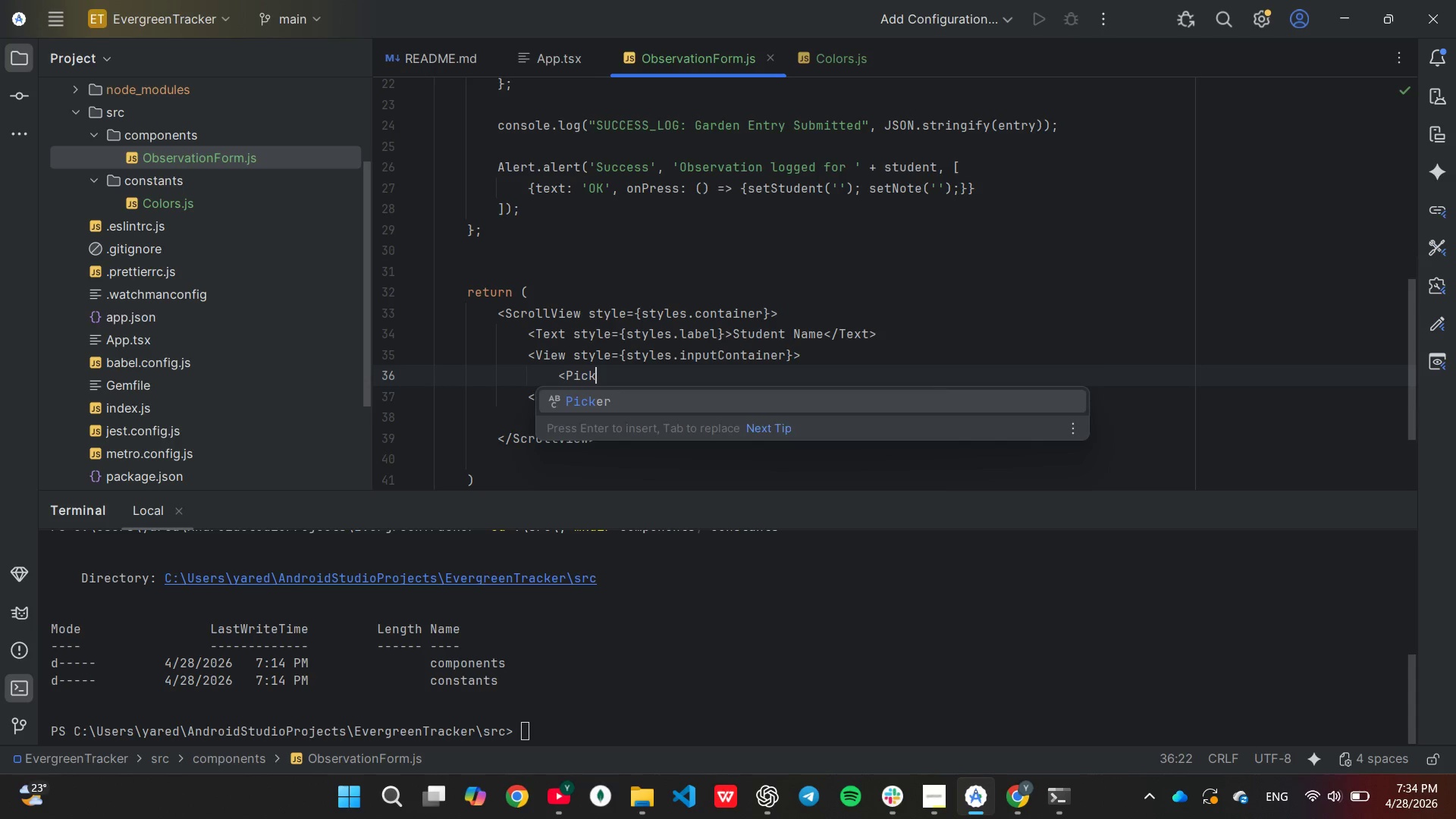 
key(Enter)
 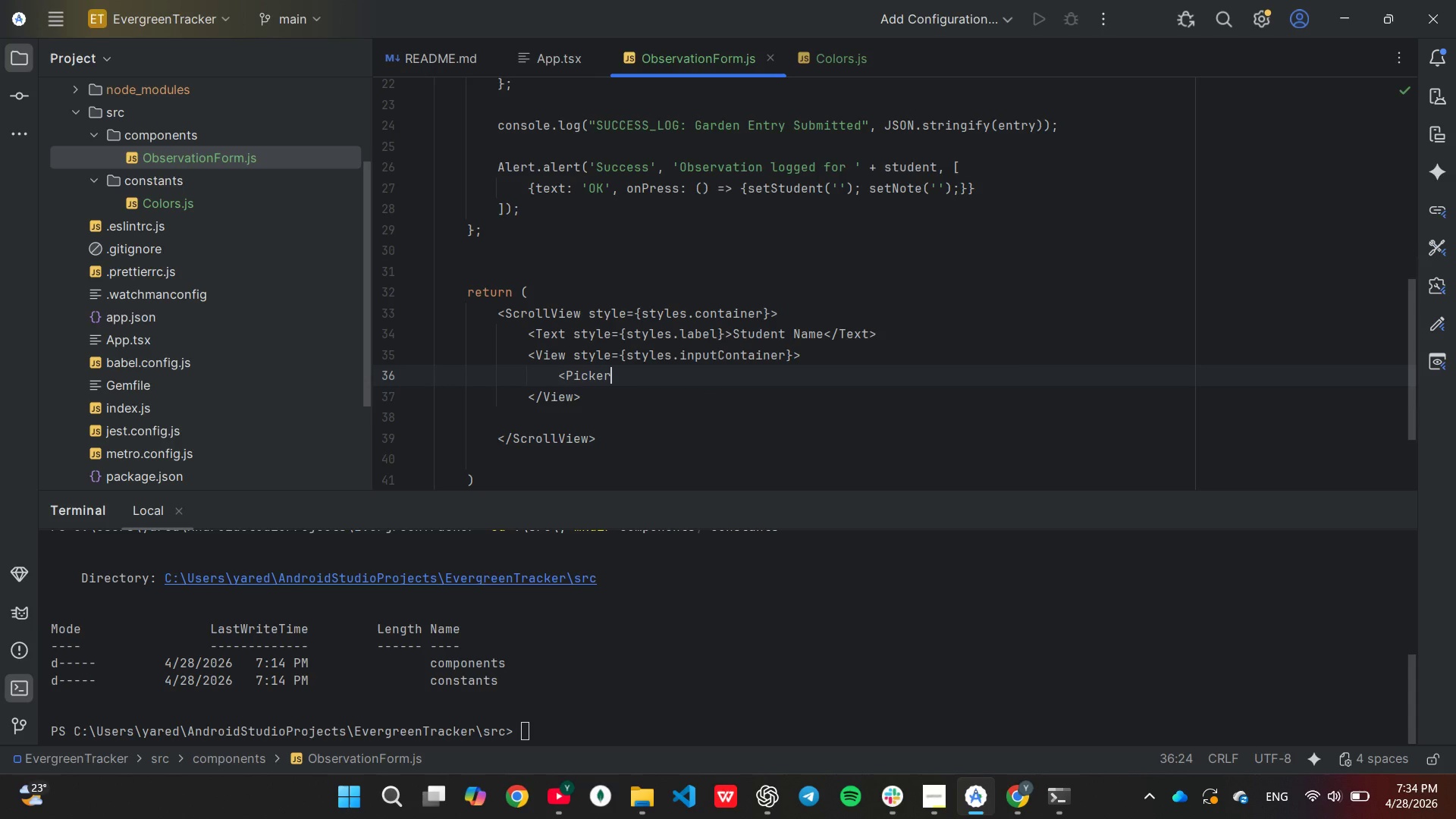 
type( selectedB)
key(Backspace)
type(Value=)
key(Tab)
 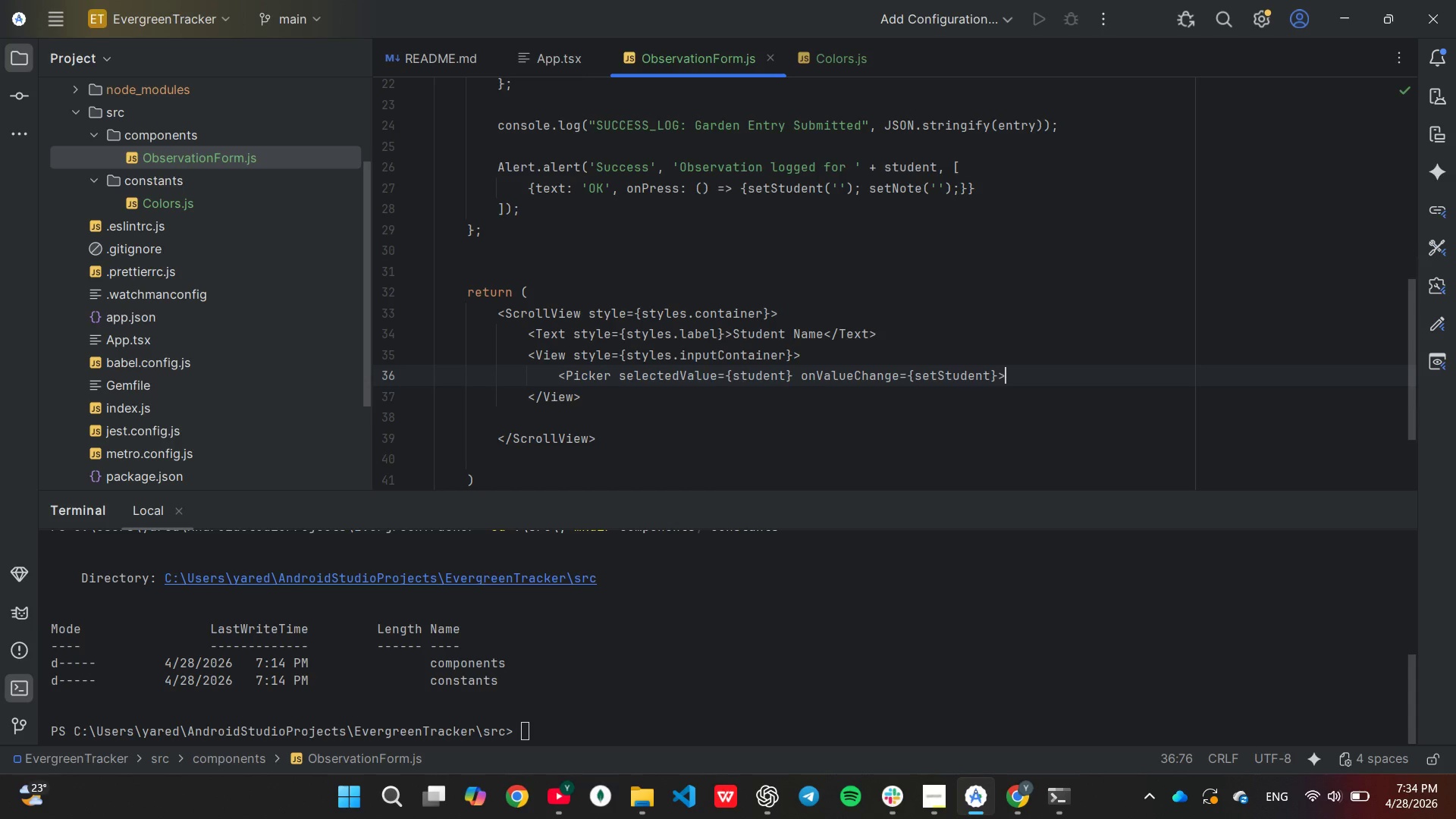 
wait(8.39)
 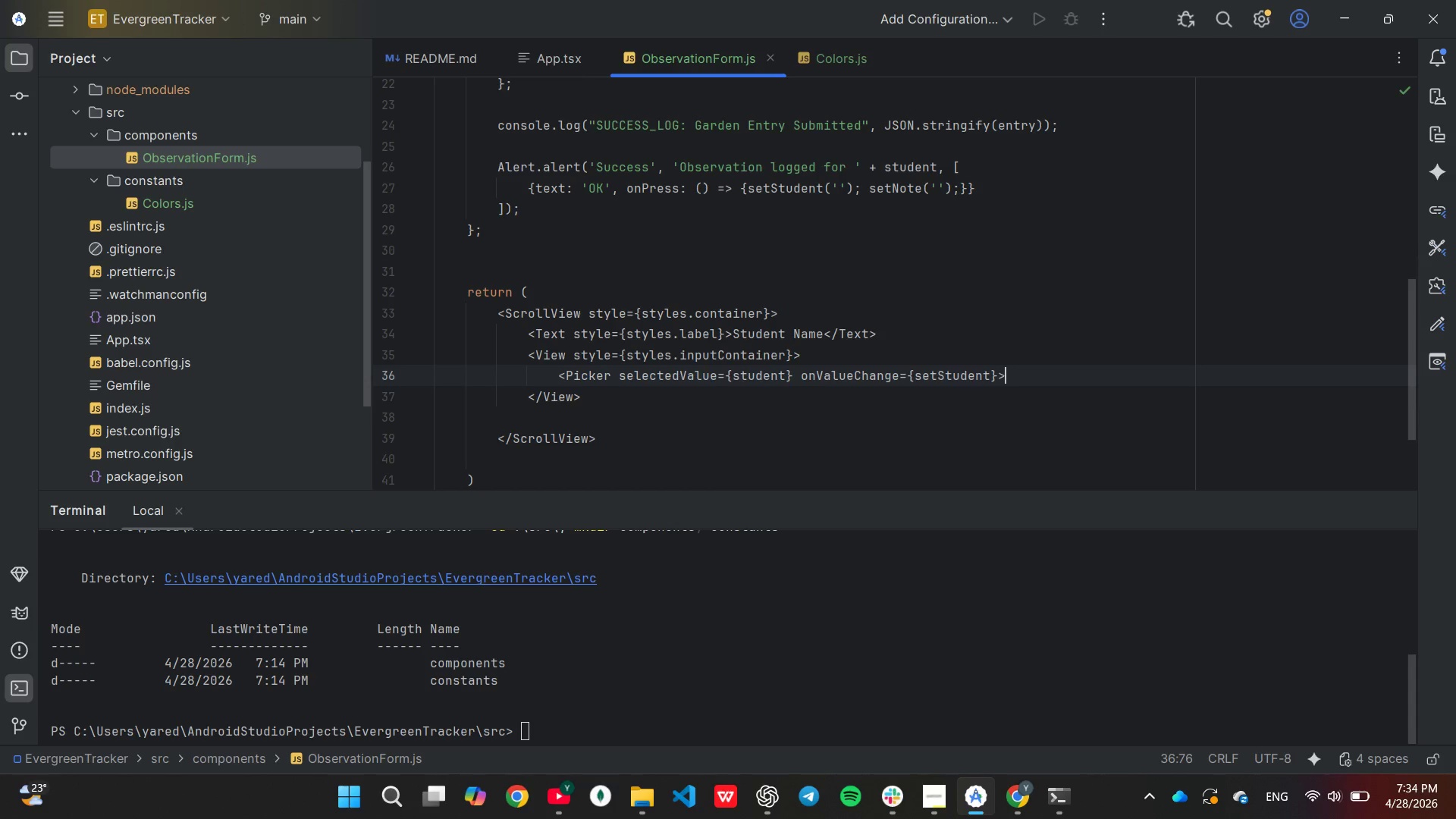 
key(ArrowLeft)
 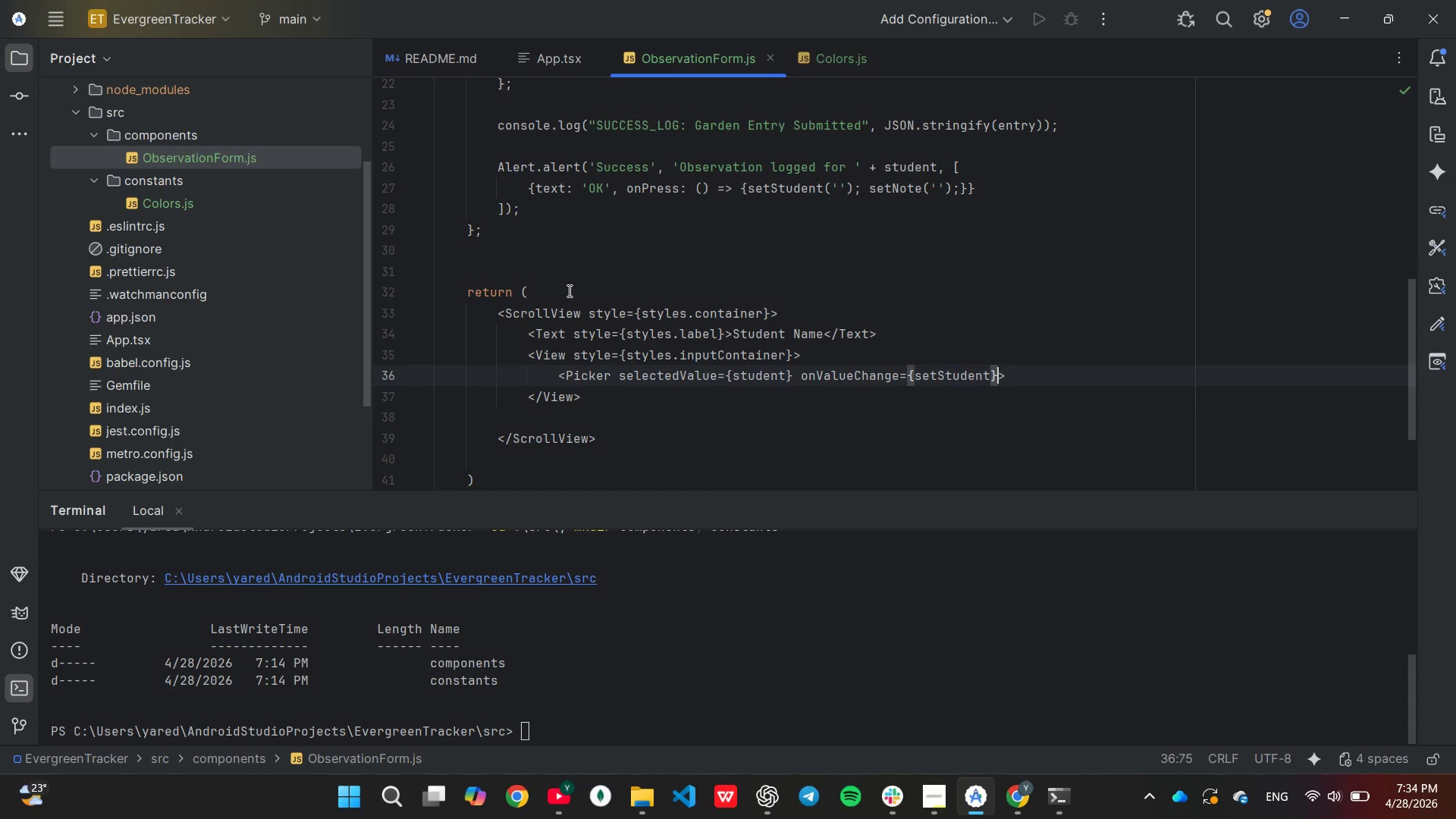 
key(ArrowLeft)
 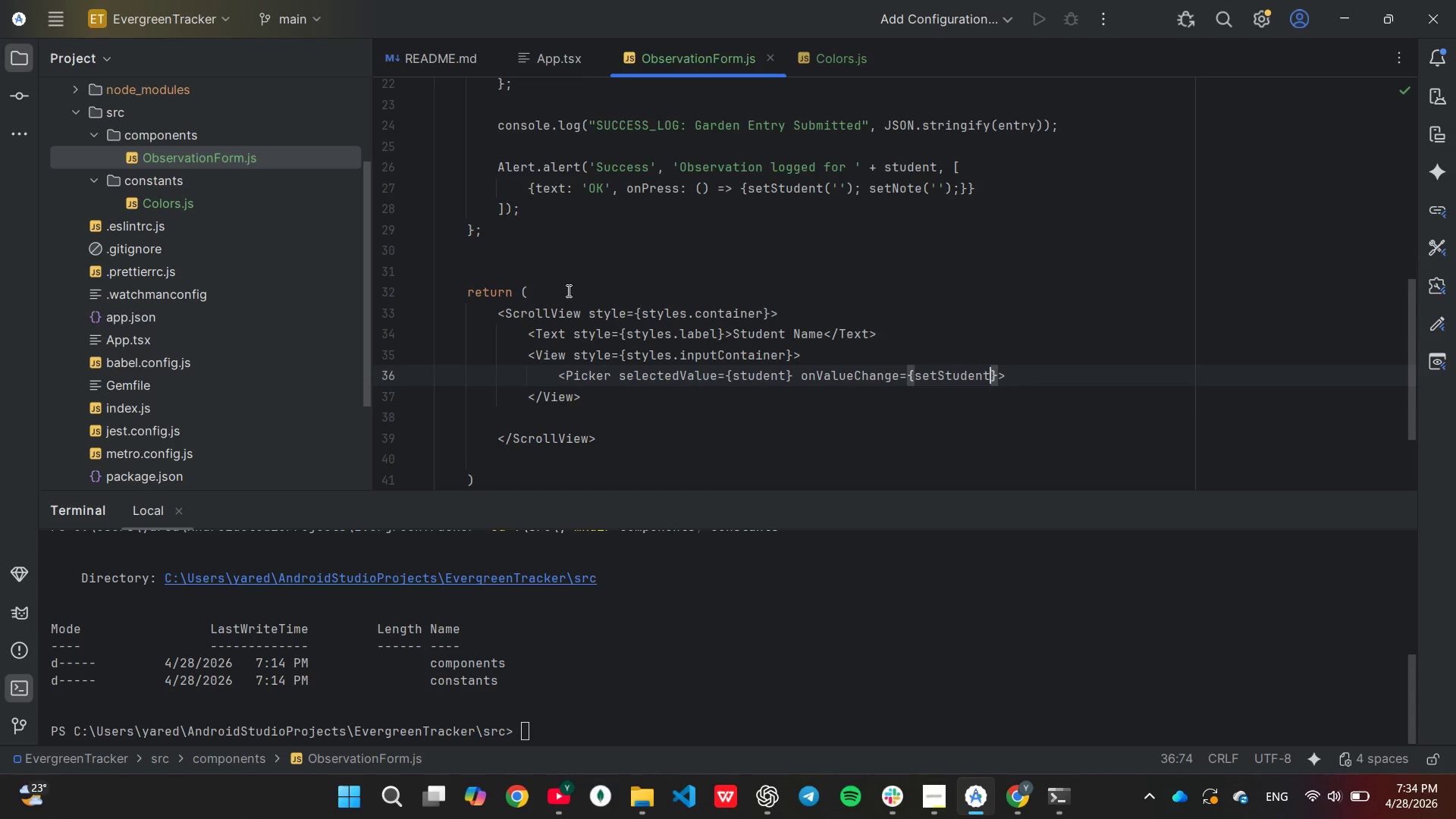 
hold_key(key=Backspace, duration=0.73)
 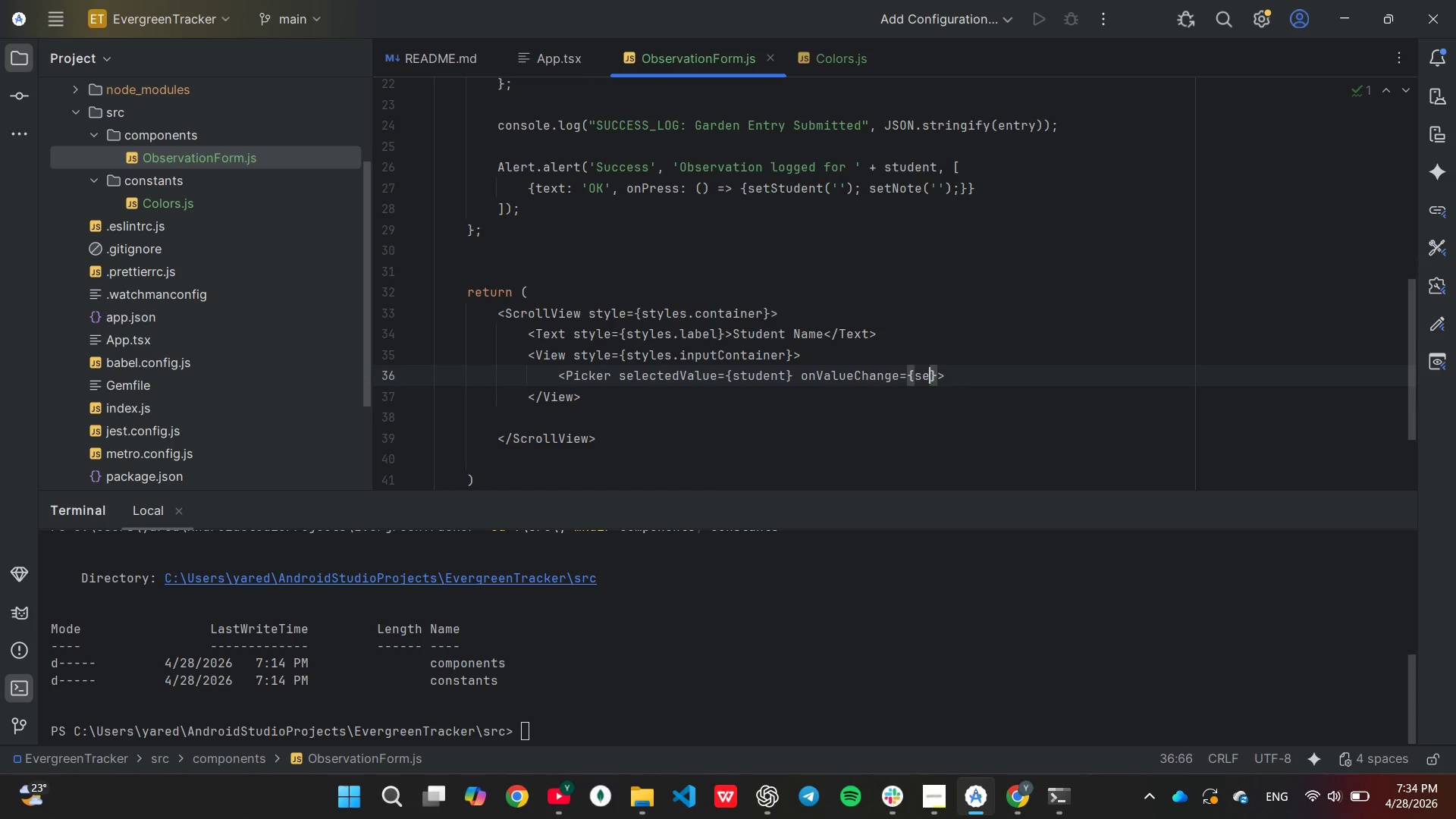 
key(Backspace)
key(Backspace)
key(Backspace)
type((val)
 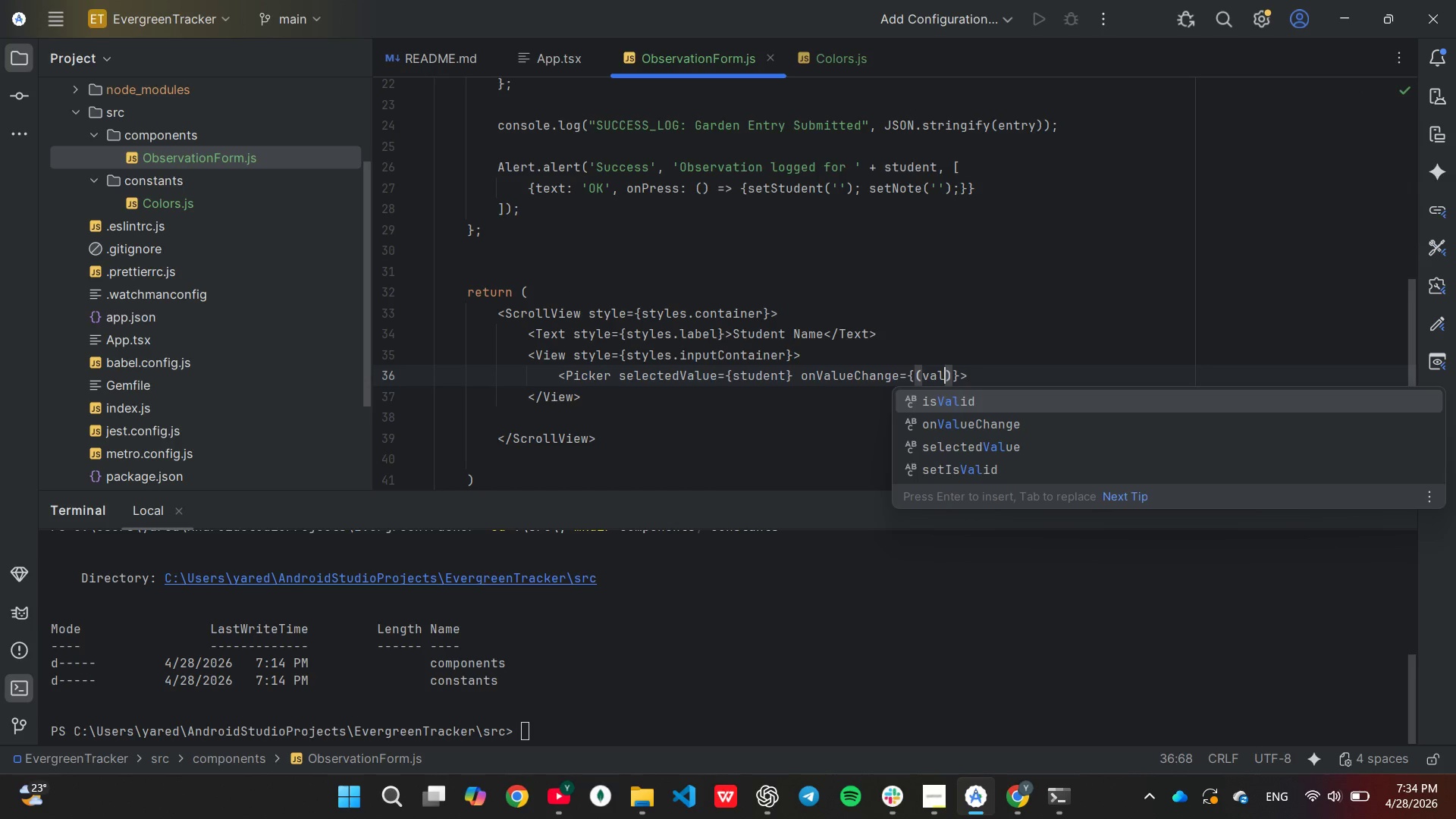 
key(ArrowRight)
 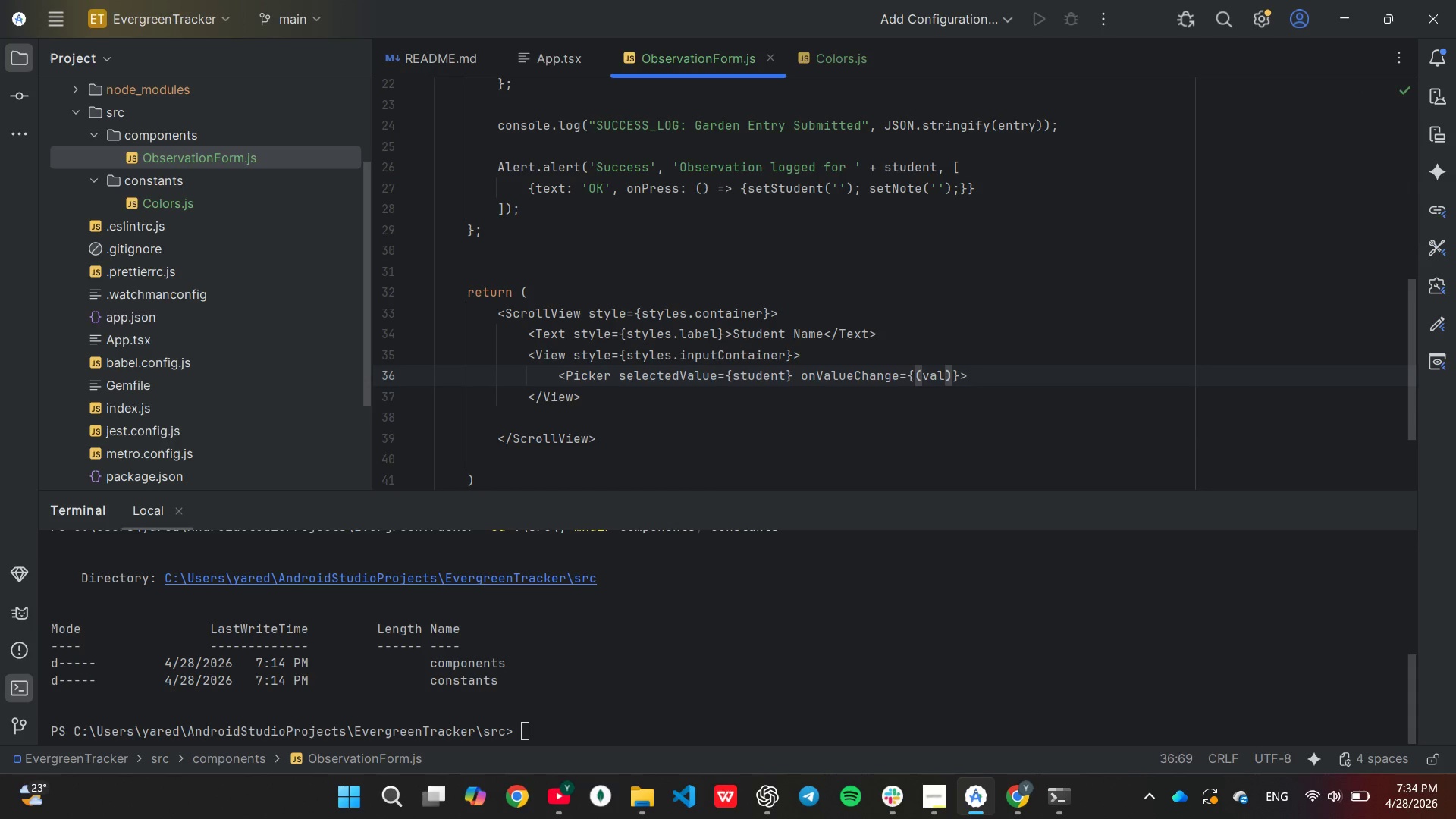 
key(Equal)
 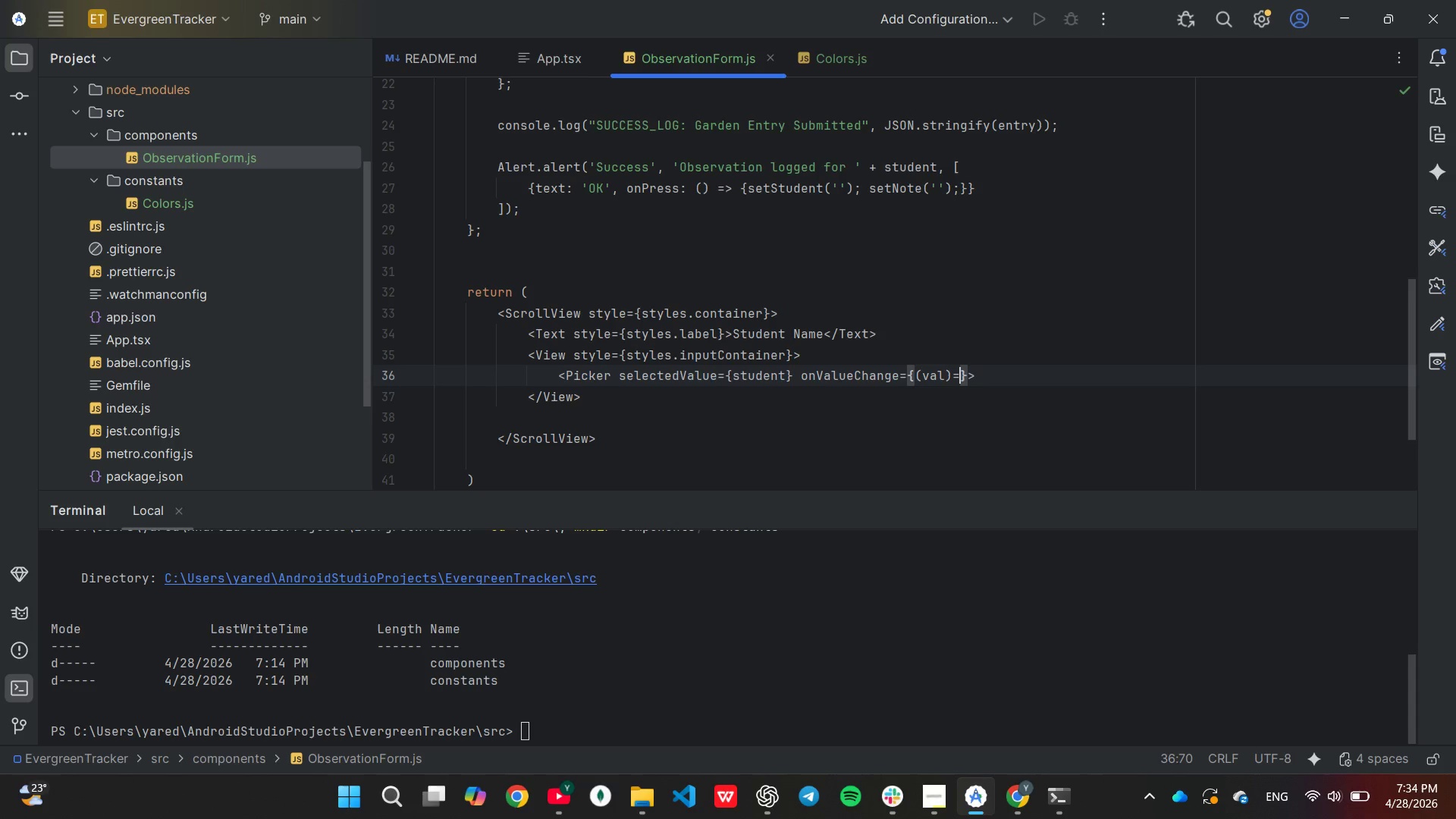 
key(Shift+ShiftLeft)
 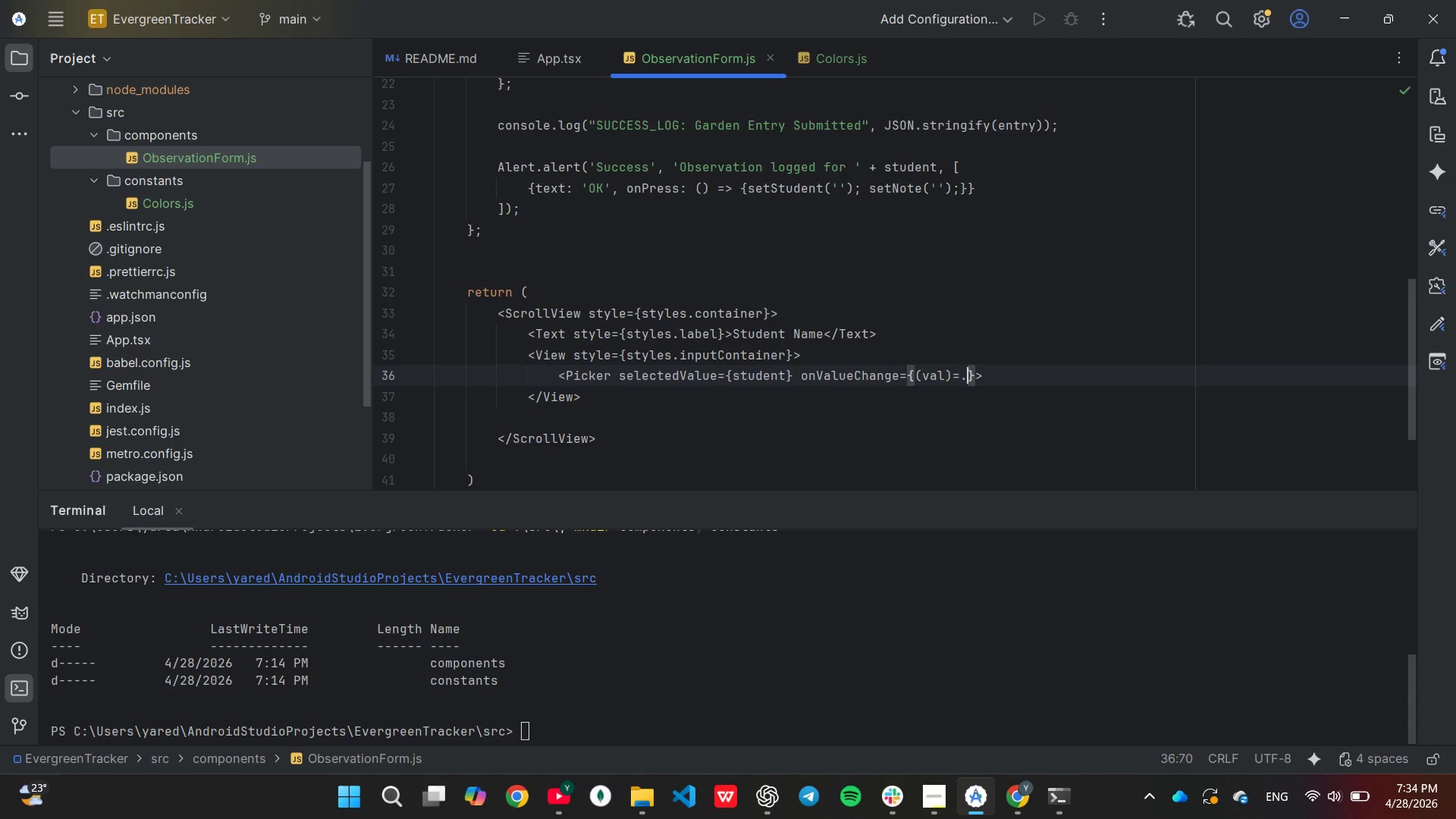 
key(Period)
 